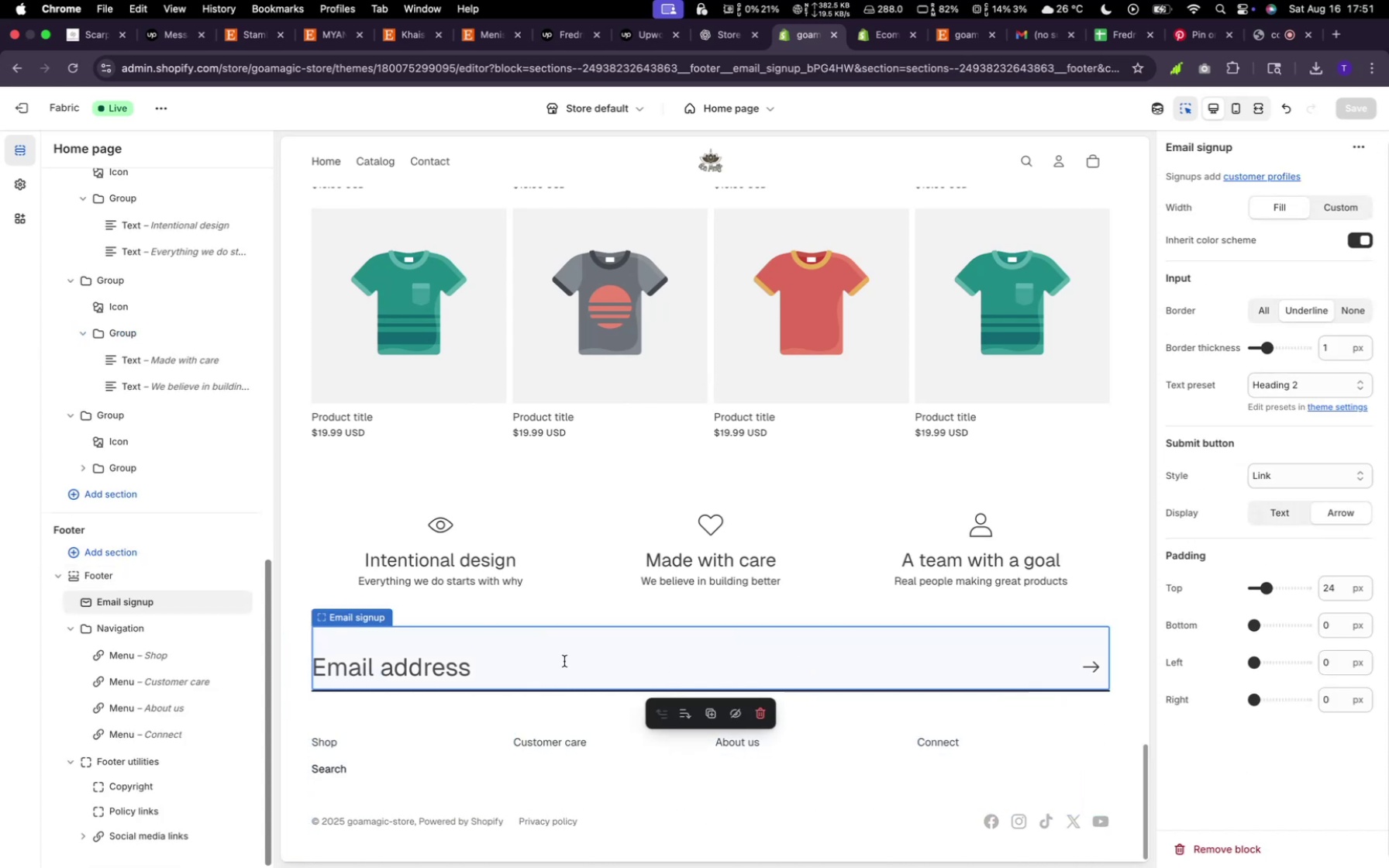 
left_click([564, 661])
 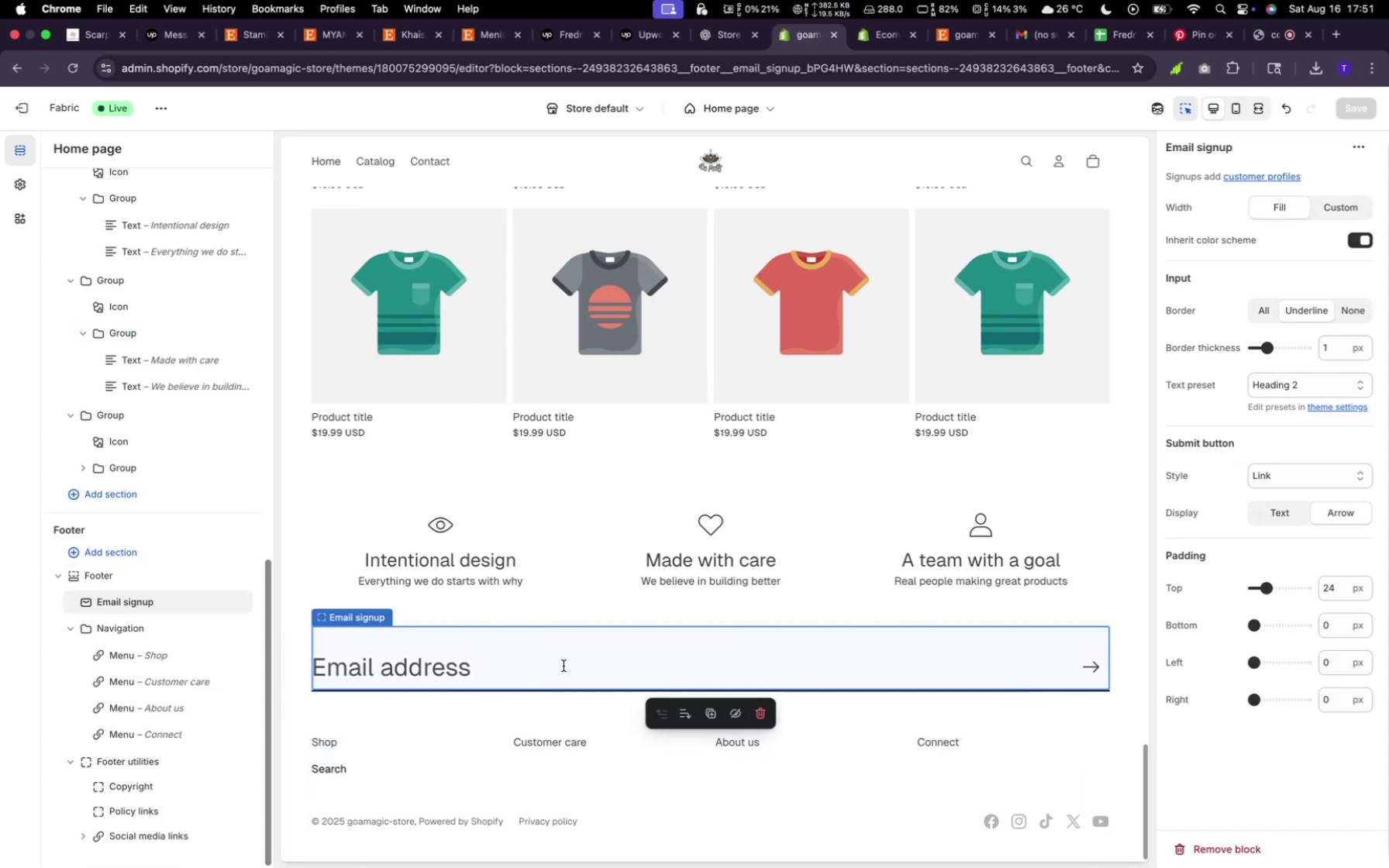 
left_click([564, 666])
 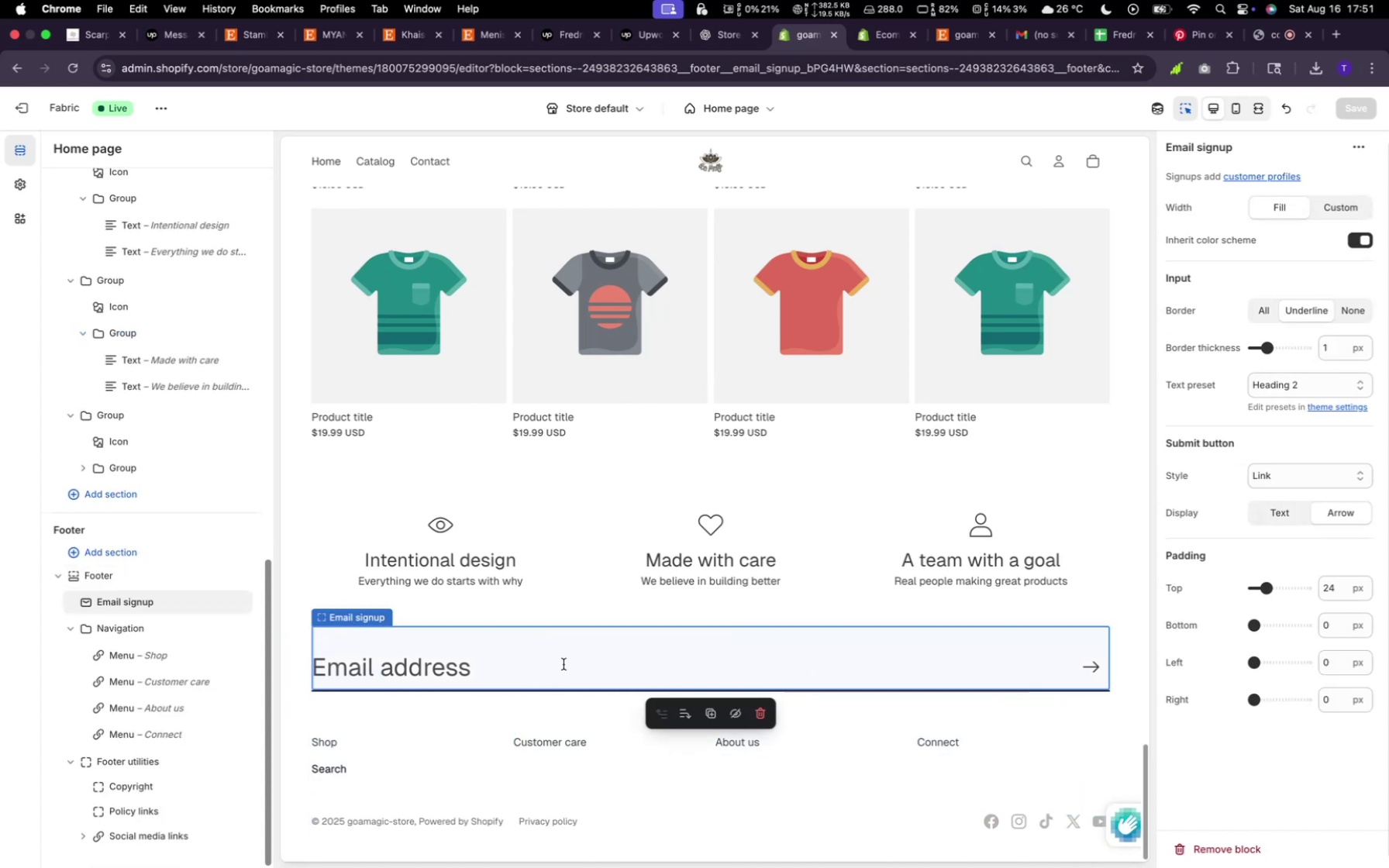 
type(fffff)
key(Backspace)
key(Backspace)
key(Backspace)
key(Backspace)
key(Backspace)
key(Backspace)
 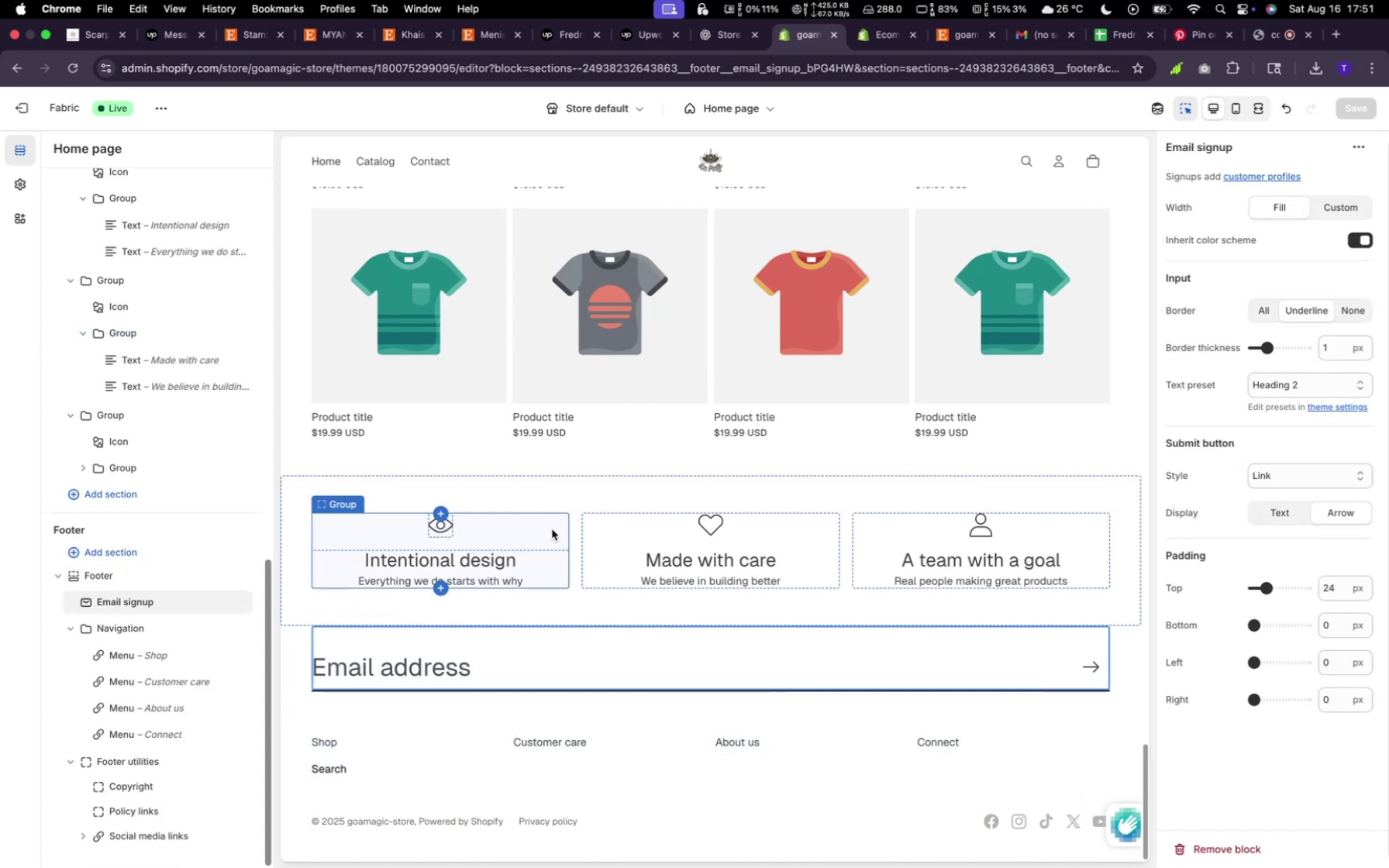 
scroll: coordinate [558, 551], scroll_direction: up, amount: 158.0
 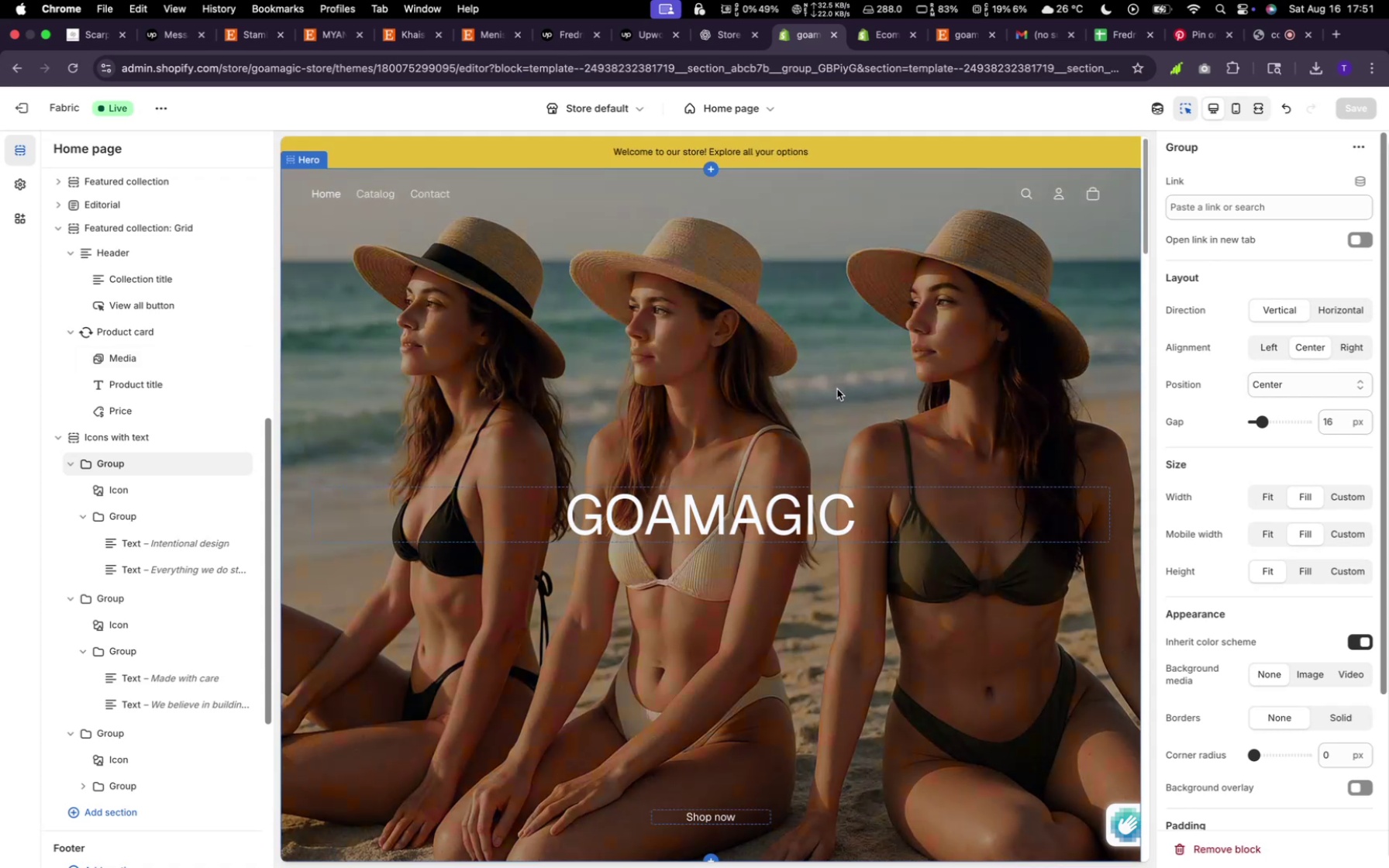 
scroll: coordinate [882, 432], scroll_direction: down, amount: 63.0
 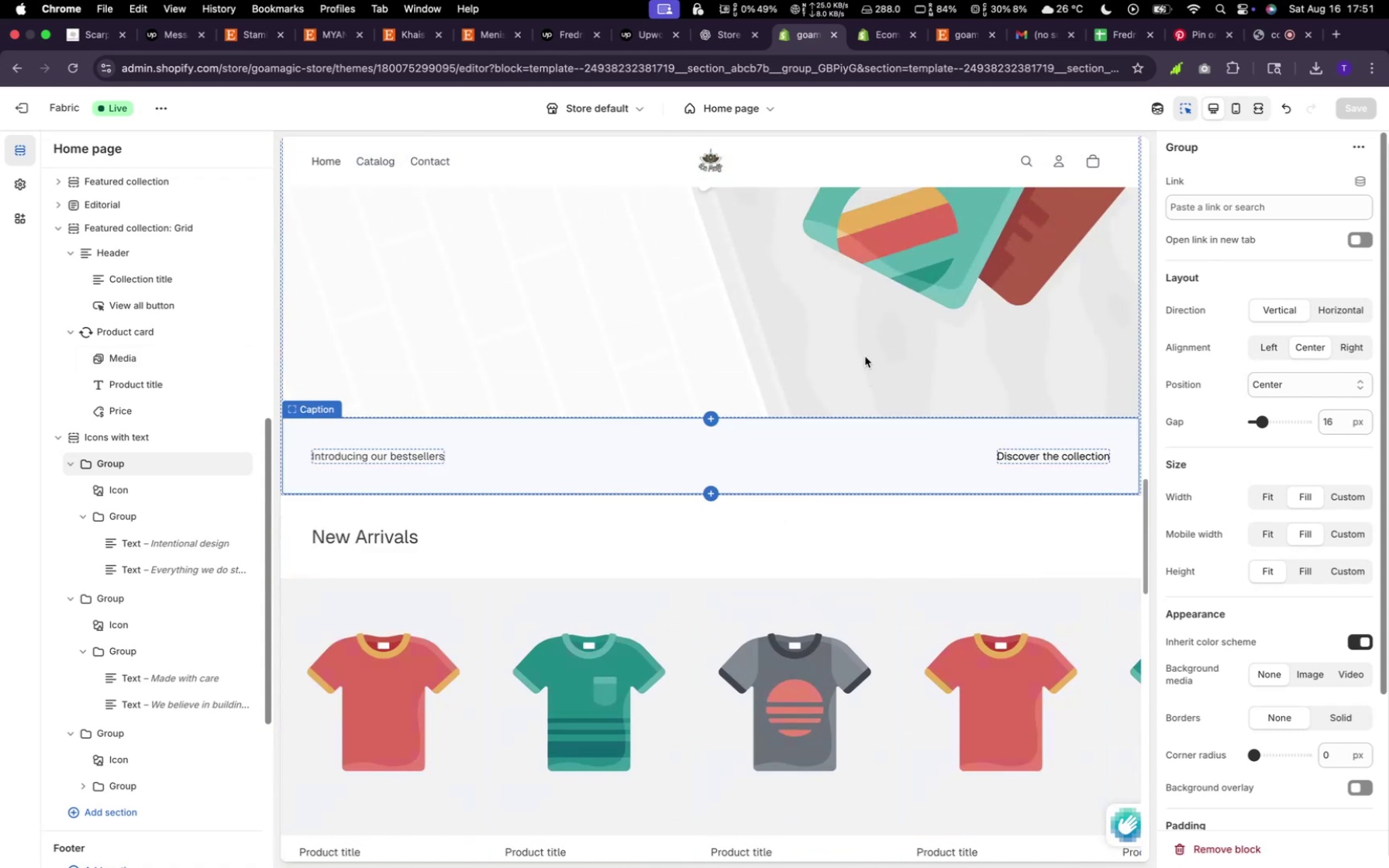 
scroll: coordinate [866, 347], scroll_direction: up, amount: 7.0
 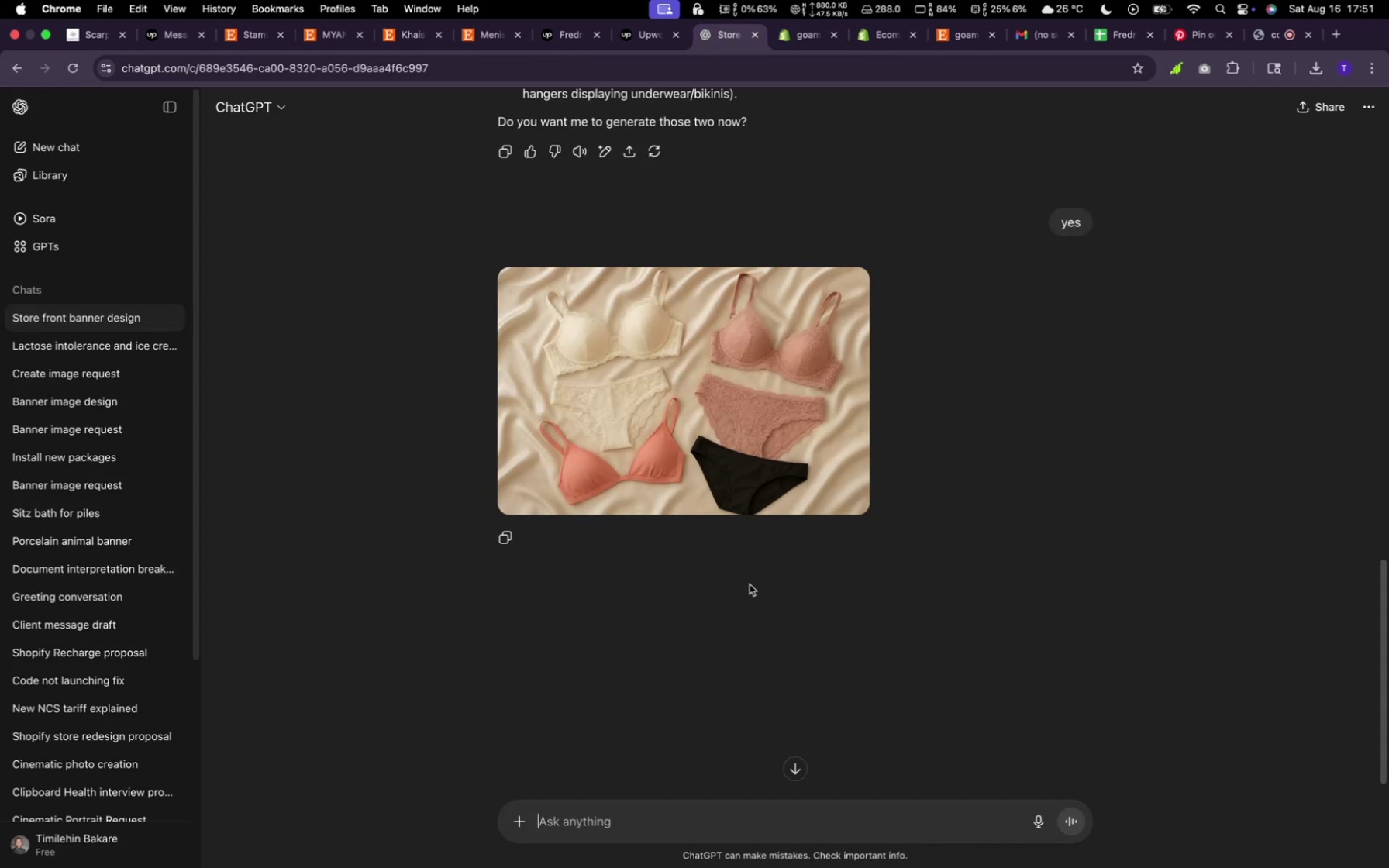 
left_click([578, 817])
 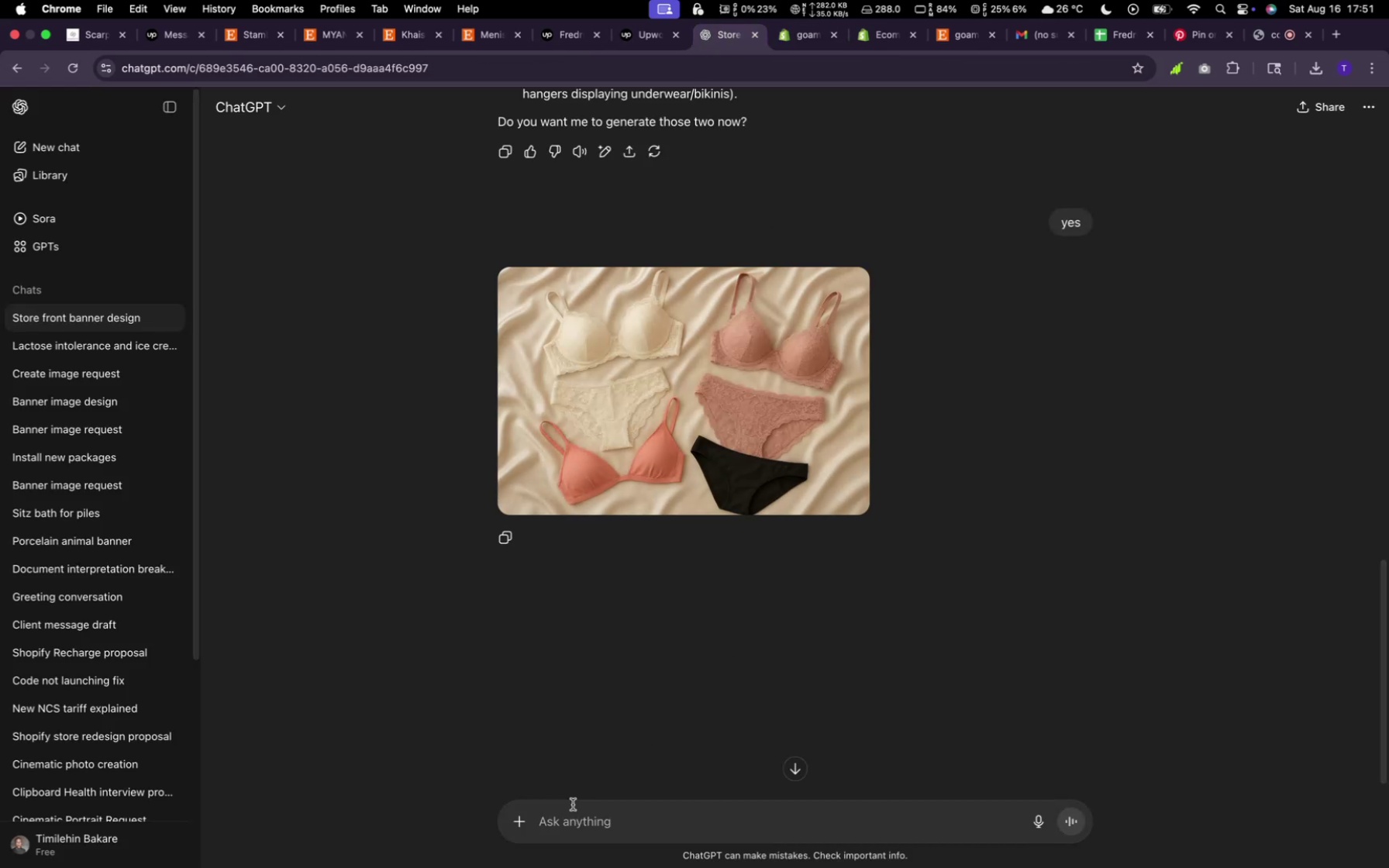 
type(In)
key(Backspace)
type( need an image of women in bikini on a beach or in a studio, )
 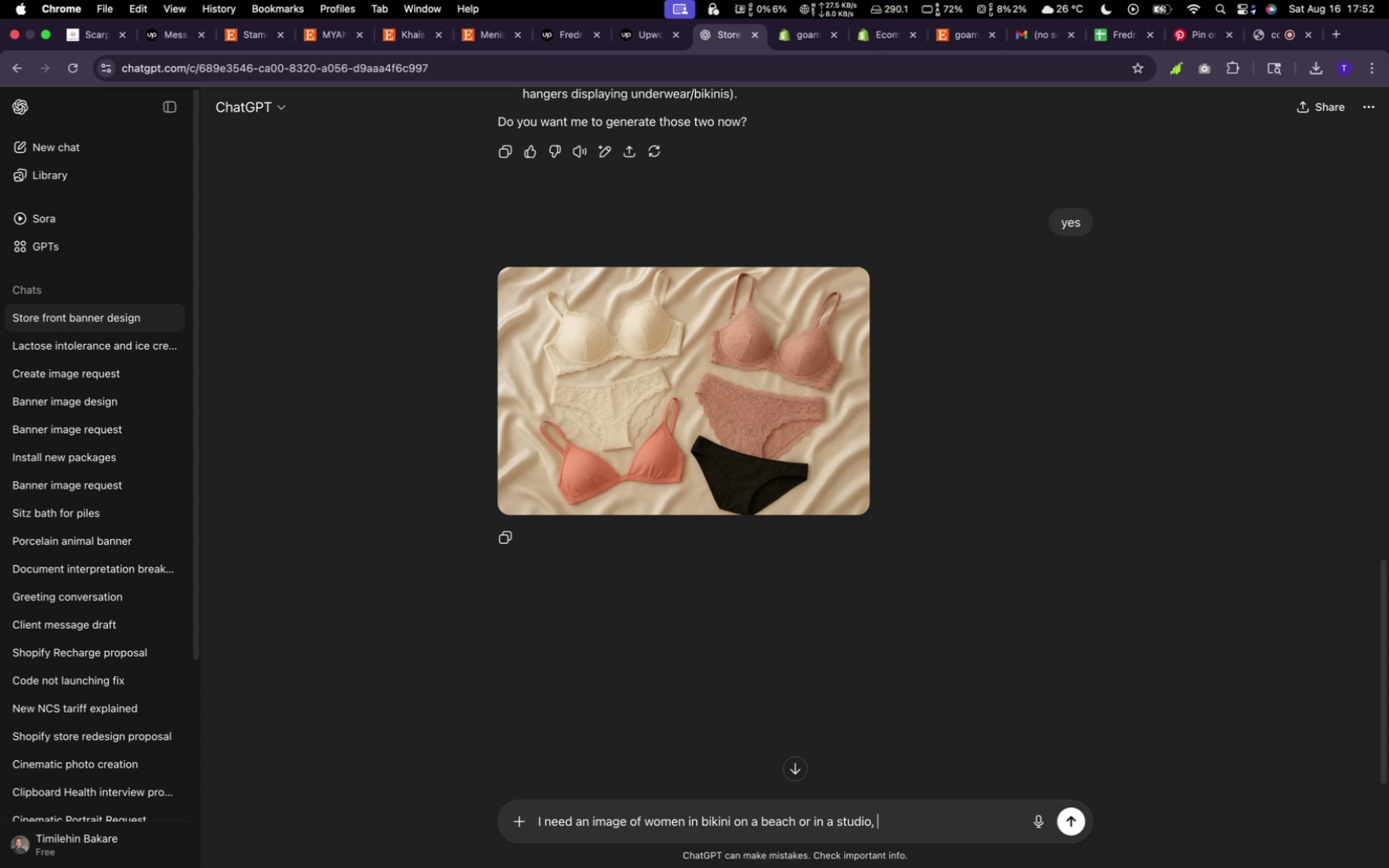 
key(F)
 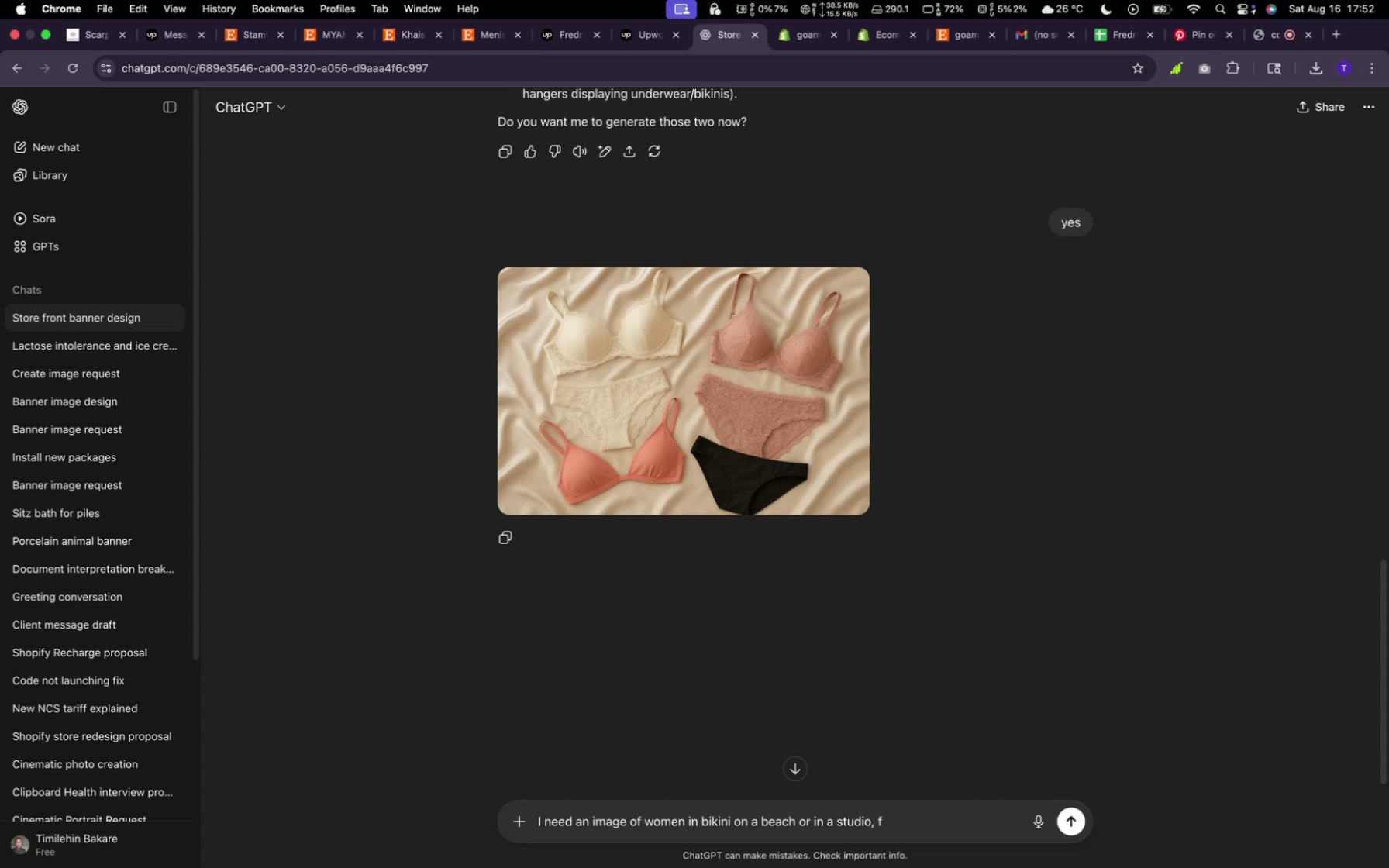 
key(Backspace)
 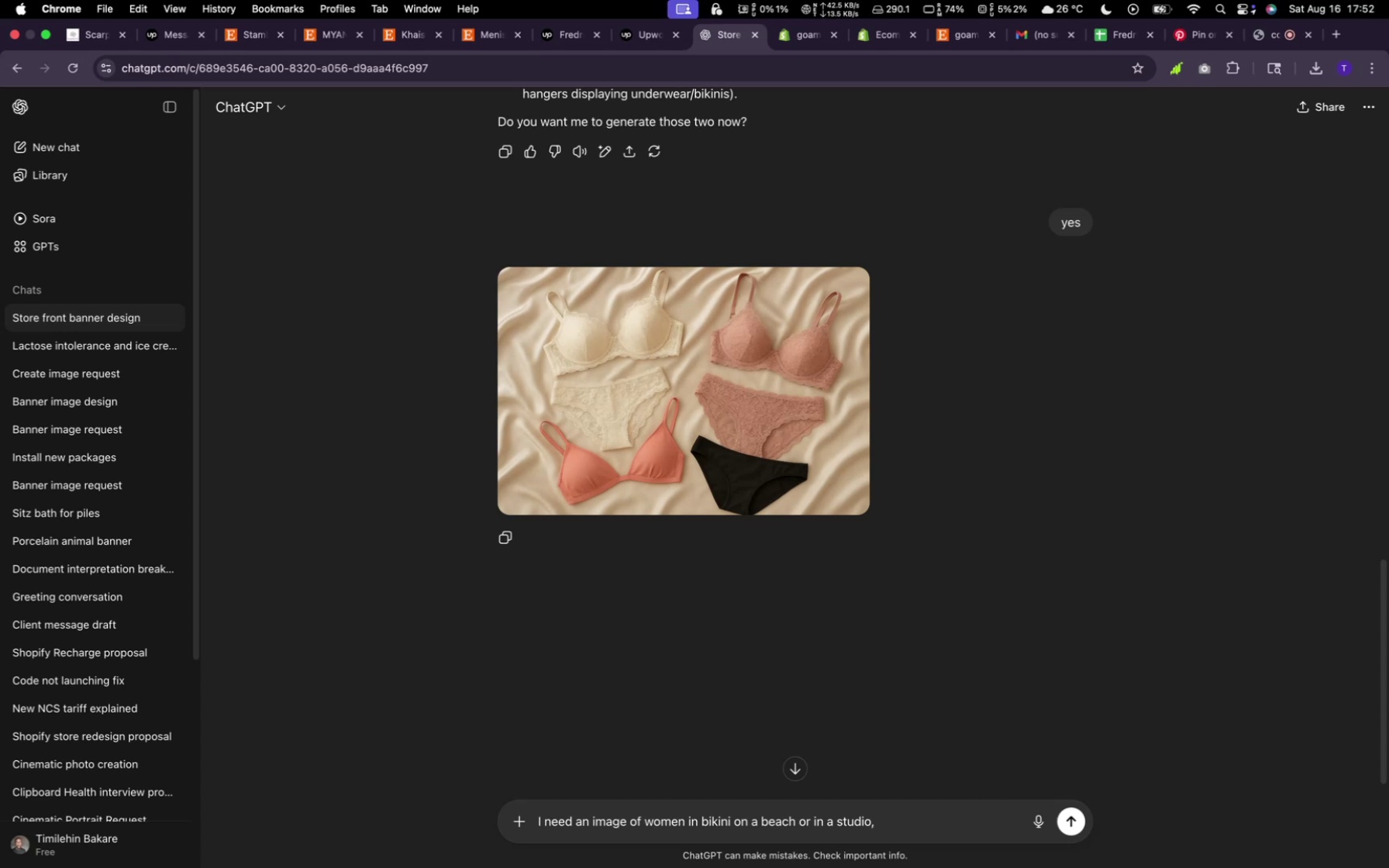 
type(for a biniki bre)
key(Backspace)
type(and shoot, the pictures shoulf)
key(Backspace)
type(d be shot with s)
key(Backspace)
type( )
key(Backspace)
type(a sony camera)
 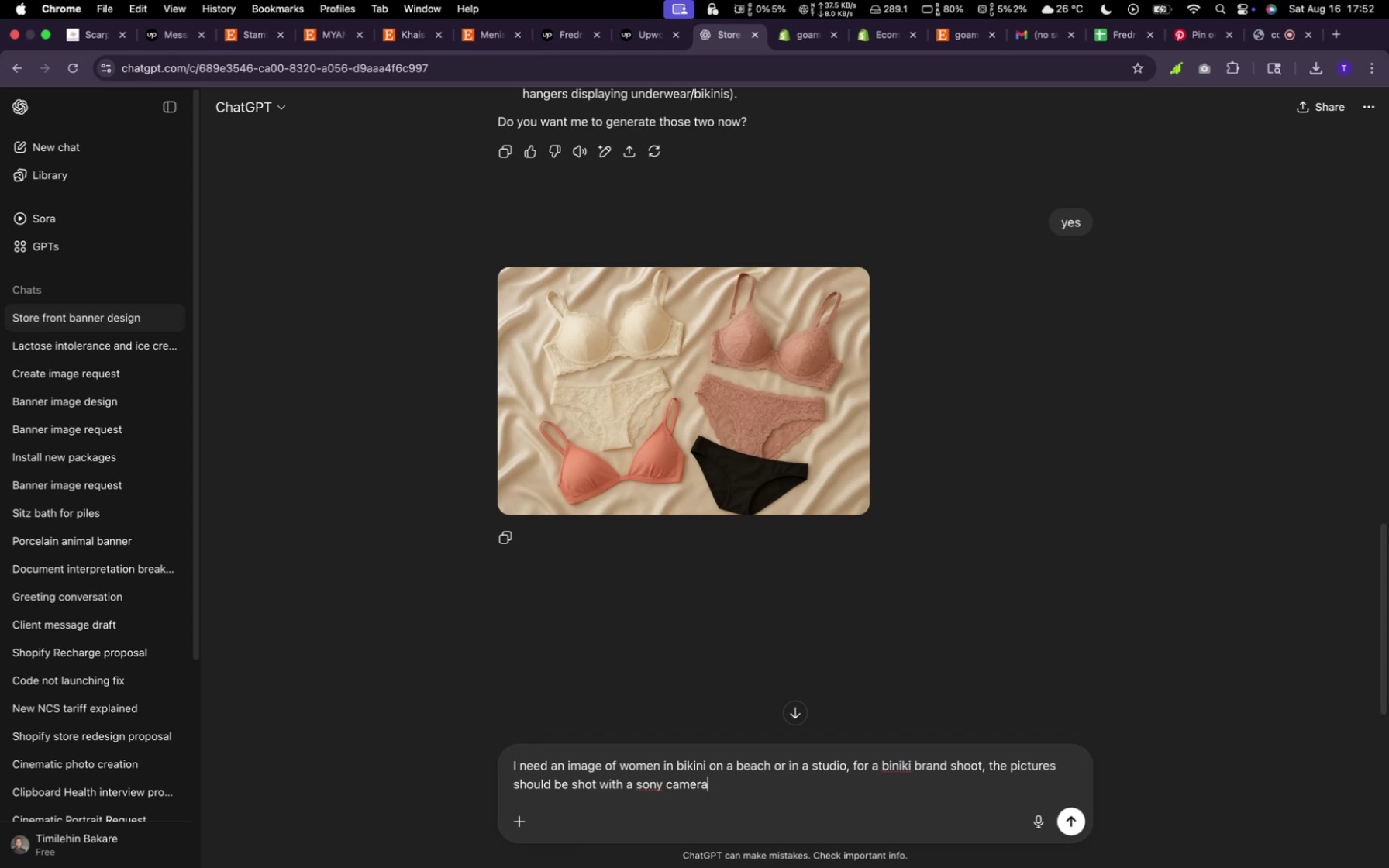 
key(Enter)
 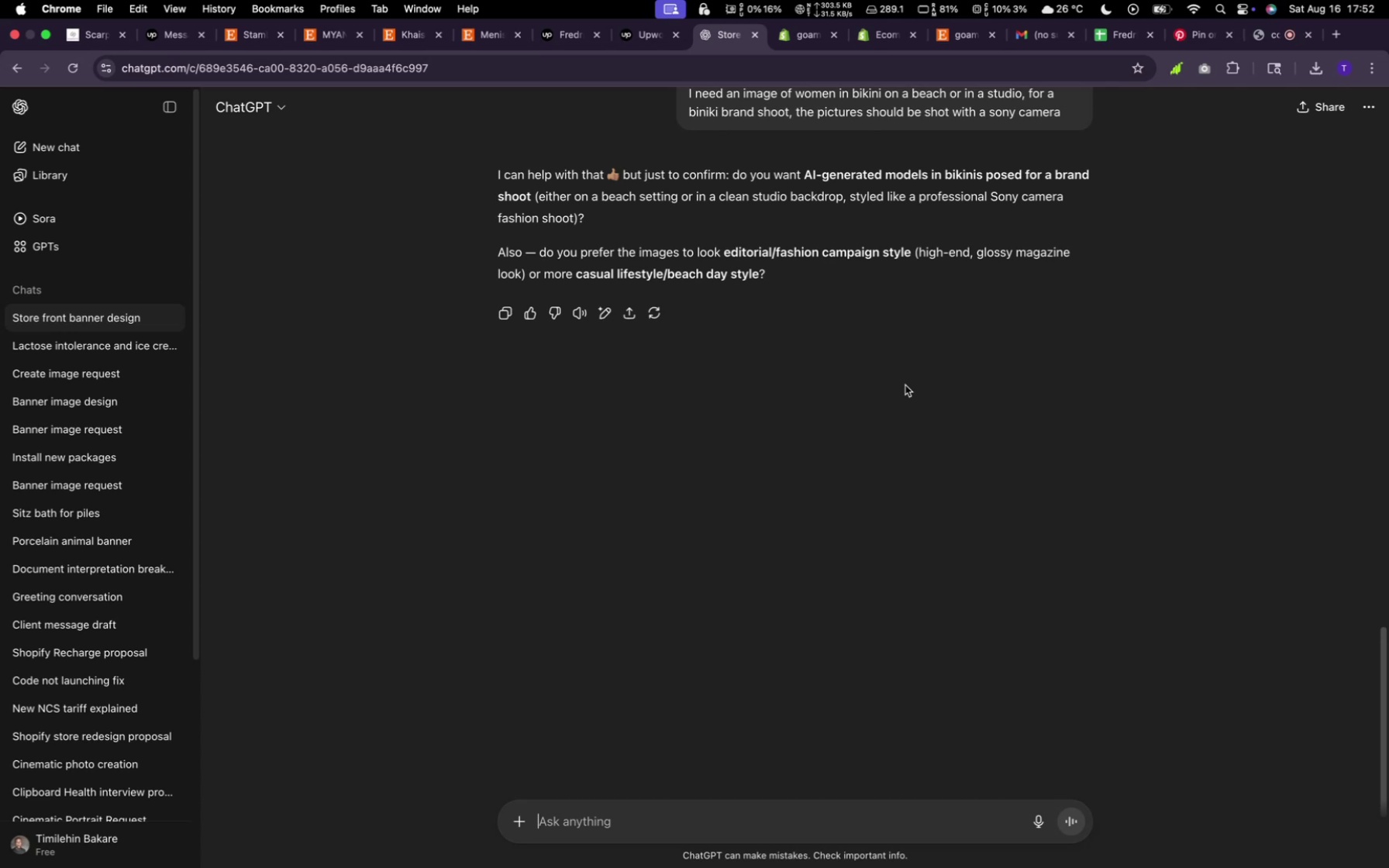 
wait(14.7)
 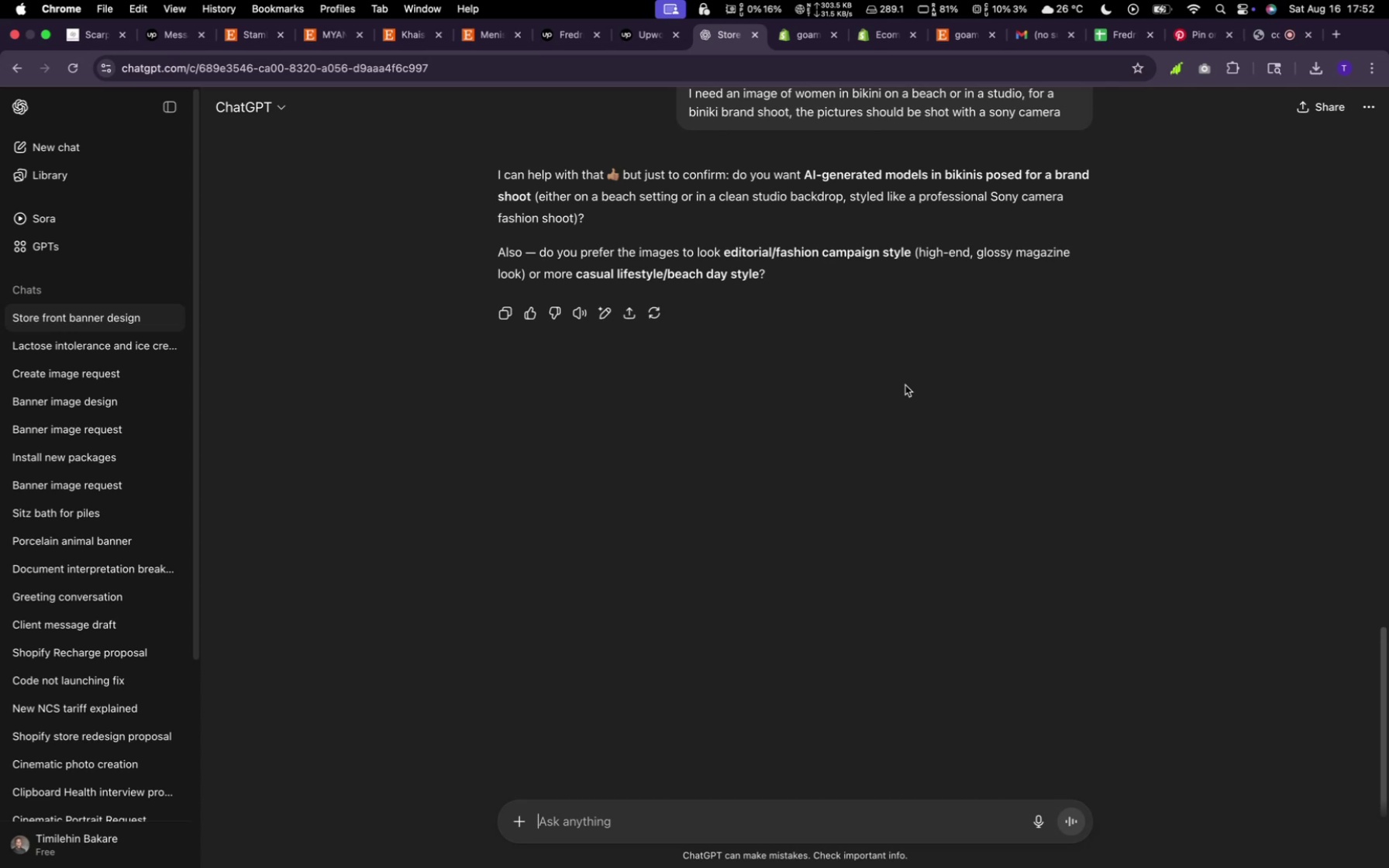 
type(edit)
 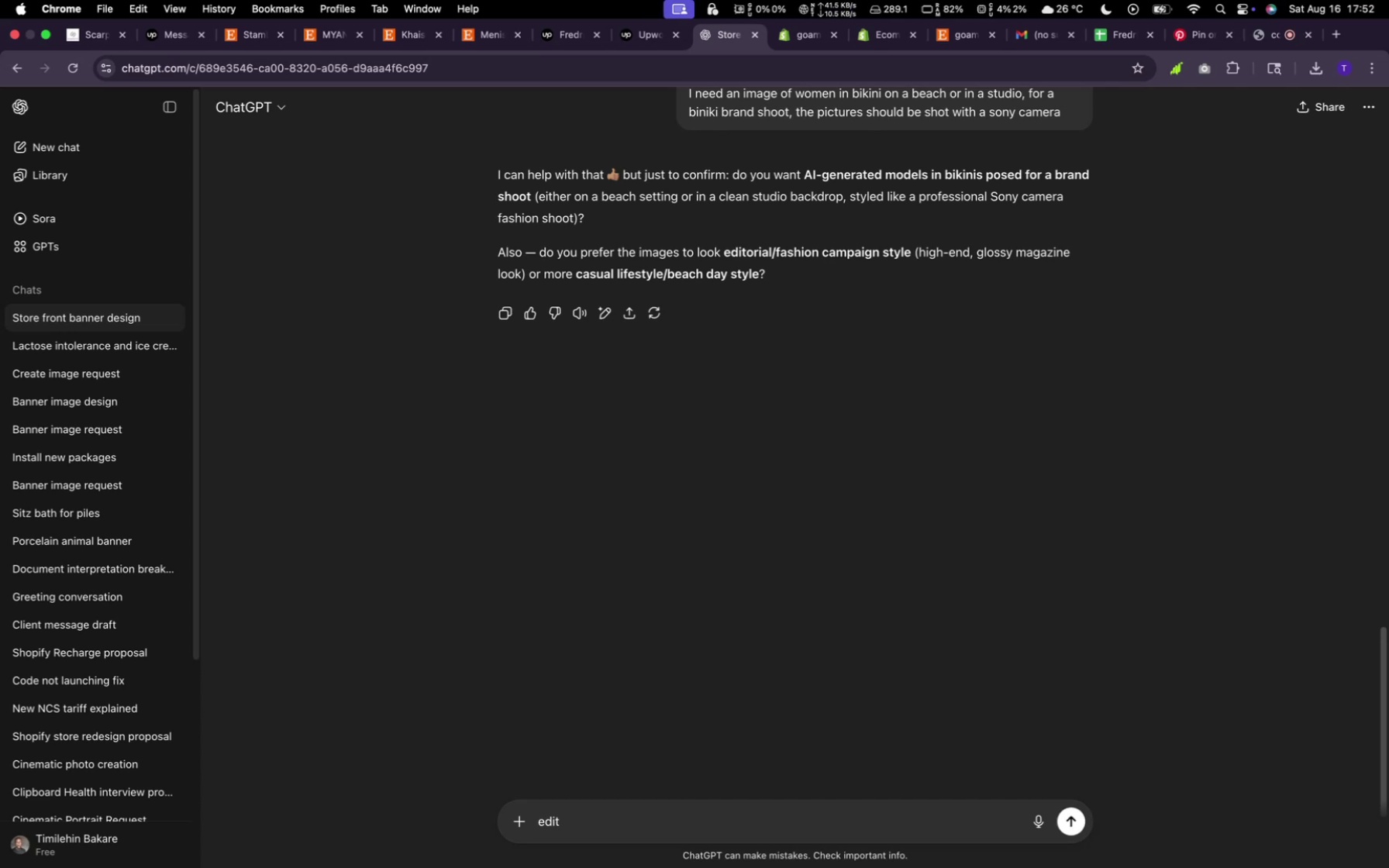 
type(torial/fashion campain)
 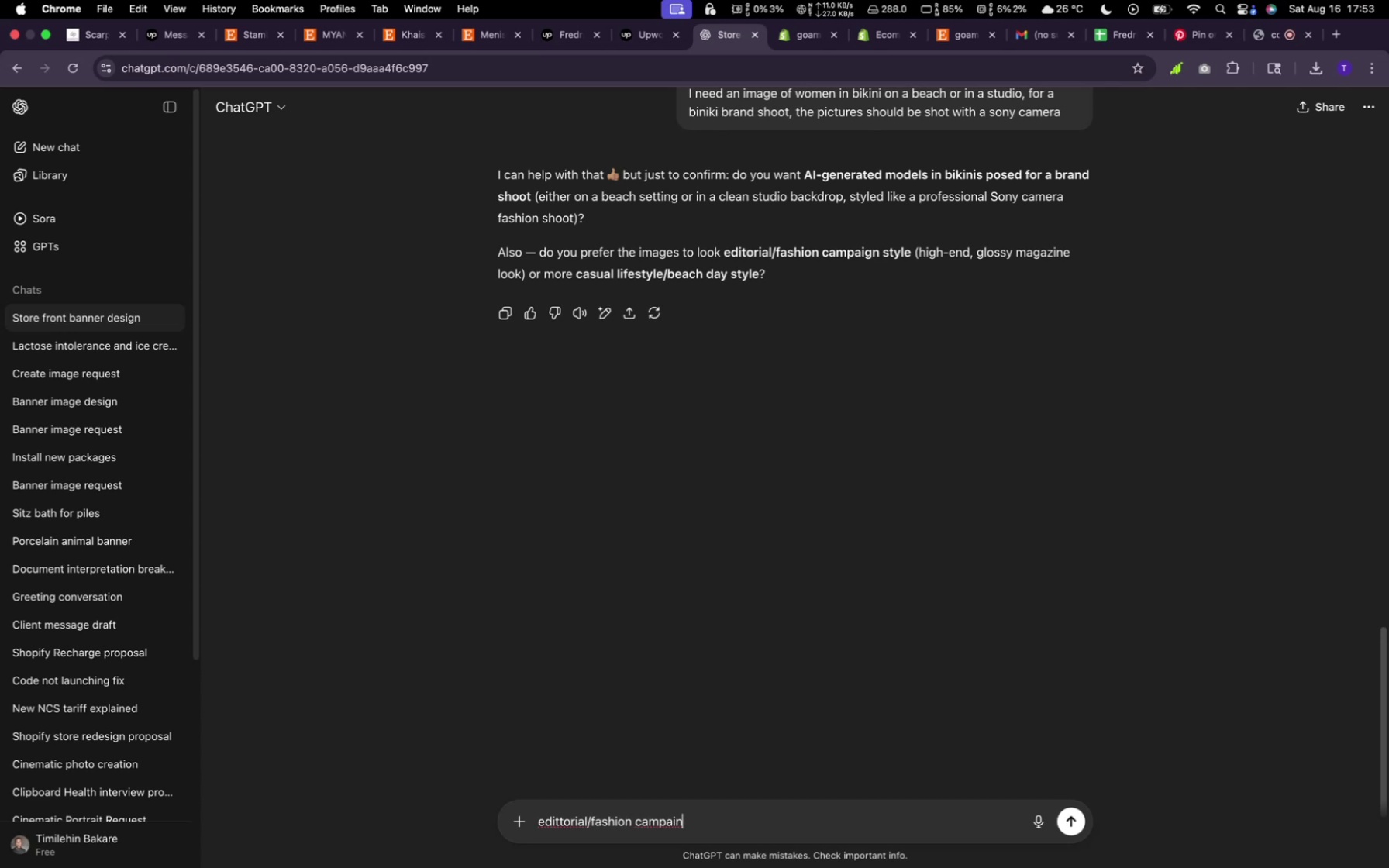 
key(Backslash)
 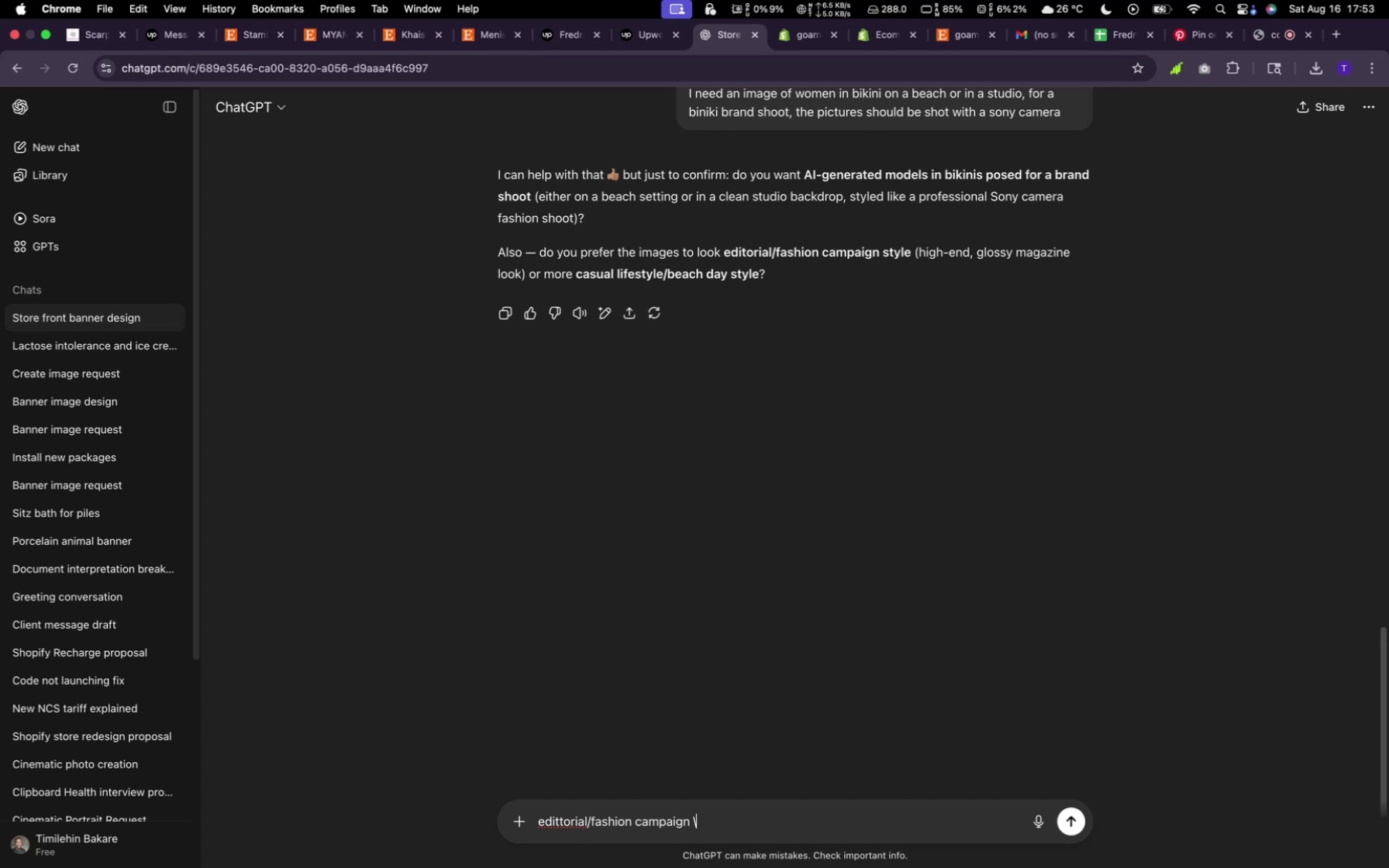 
key(Enter)
 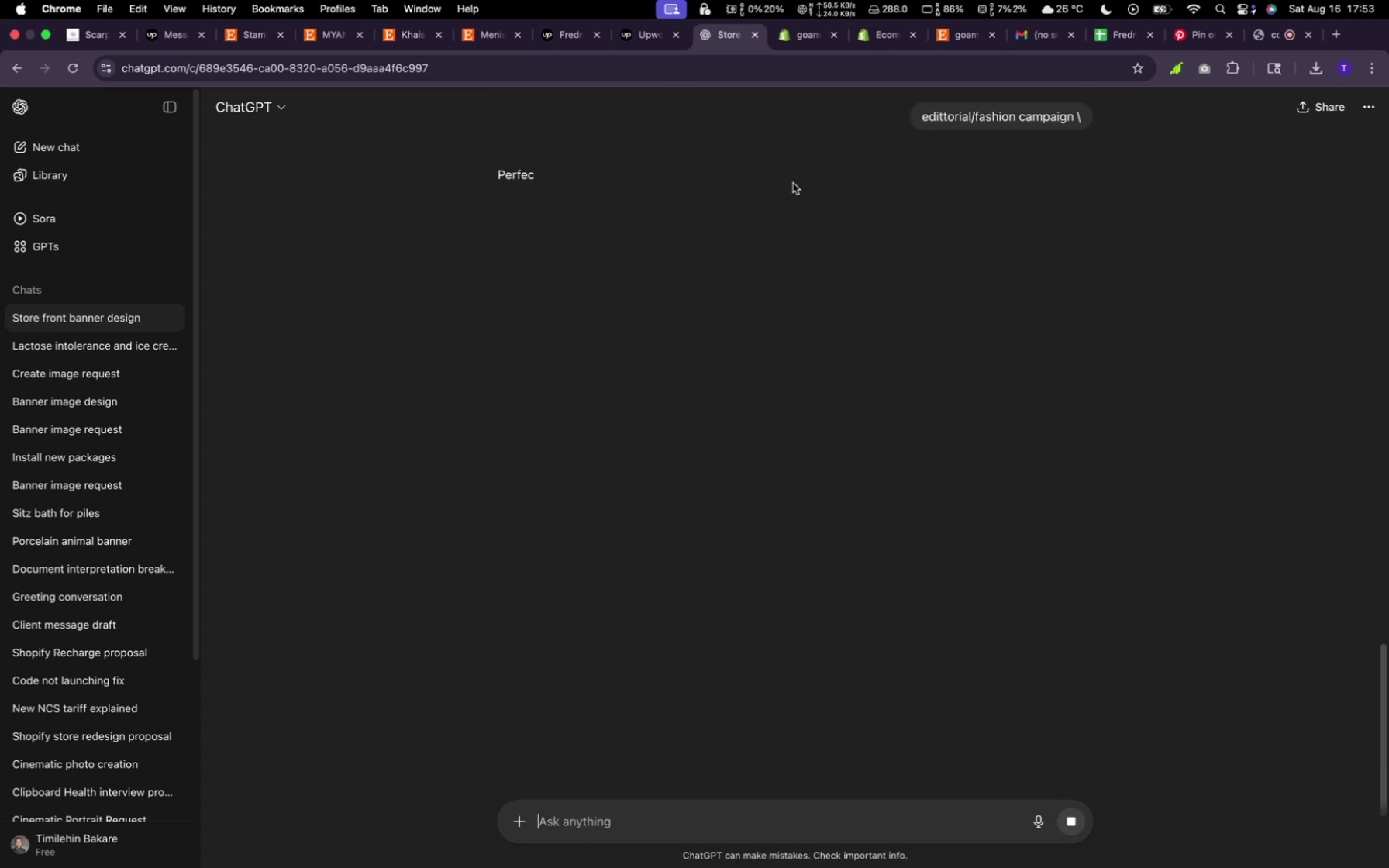 
wait(8.62)
 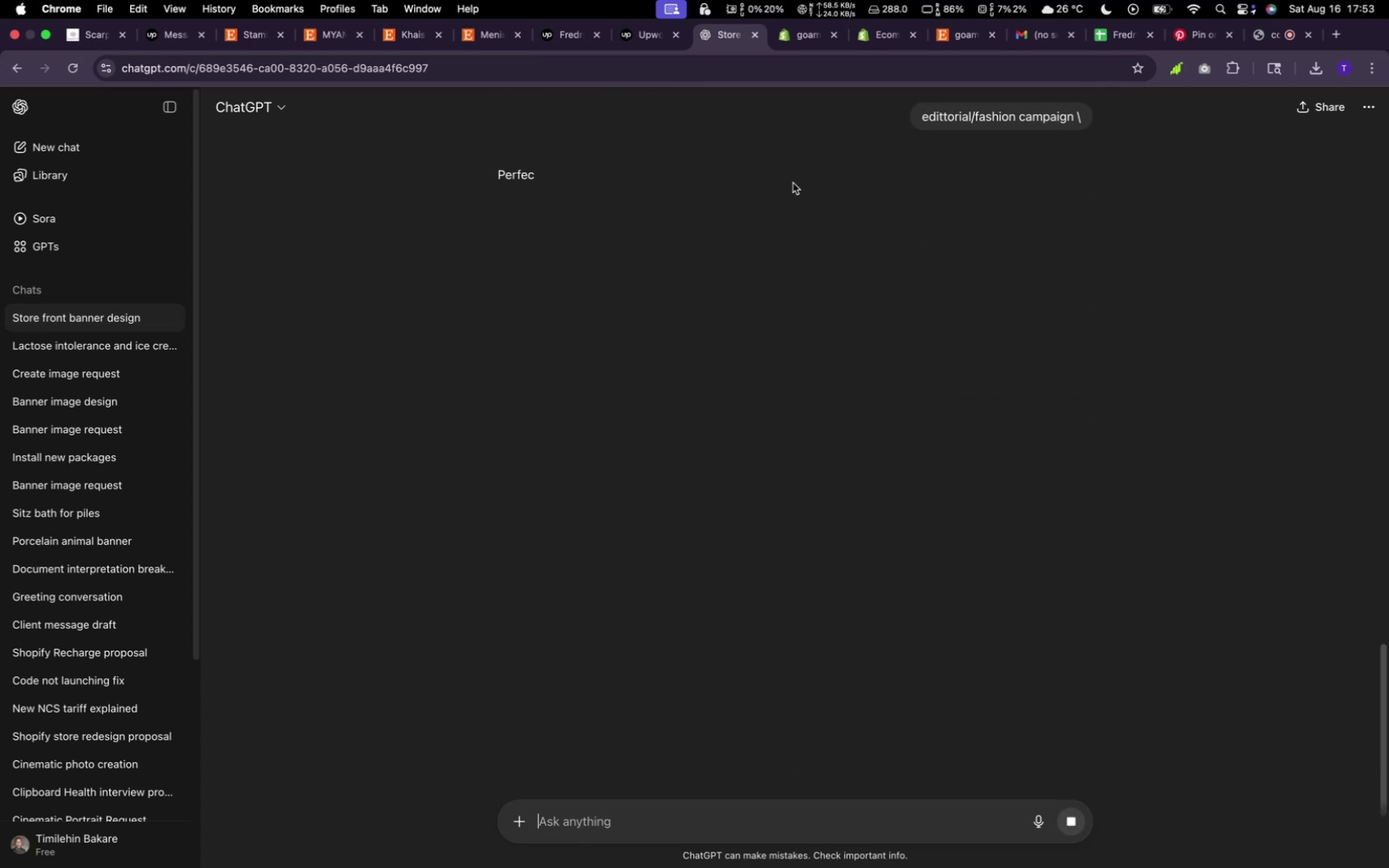 
type(yes)
 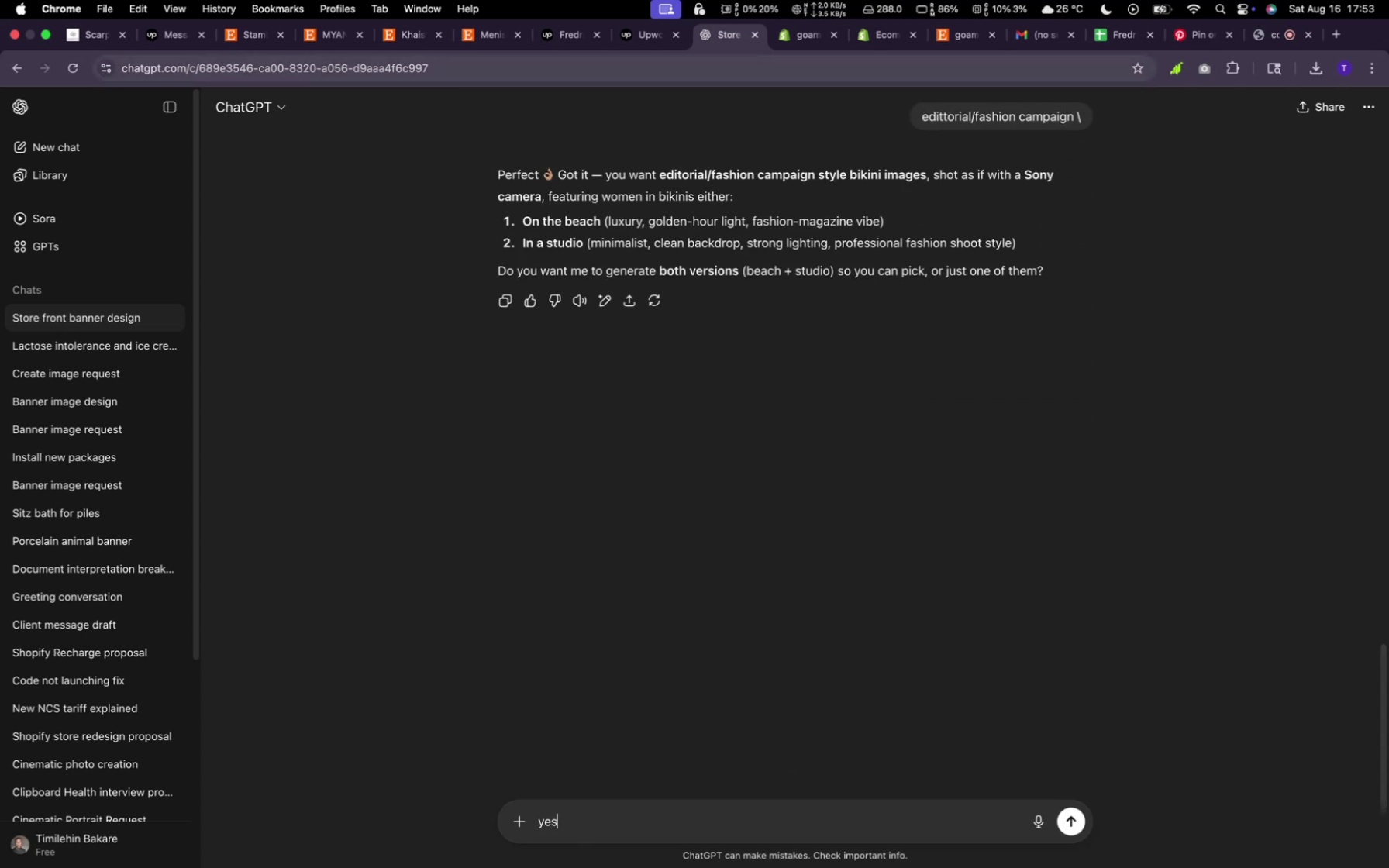 
key(Enter)
 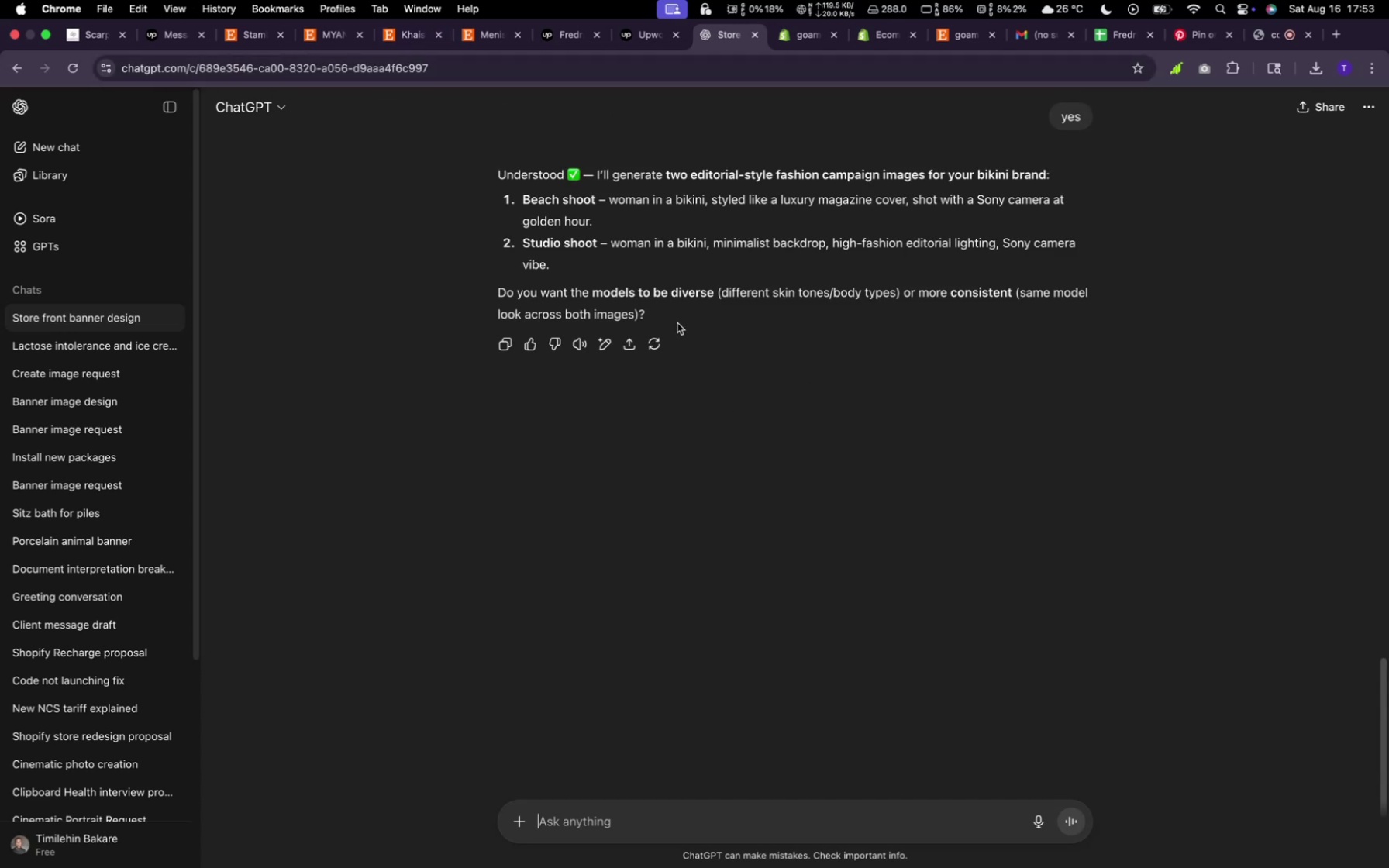 
wait(7.06)
 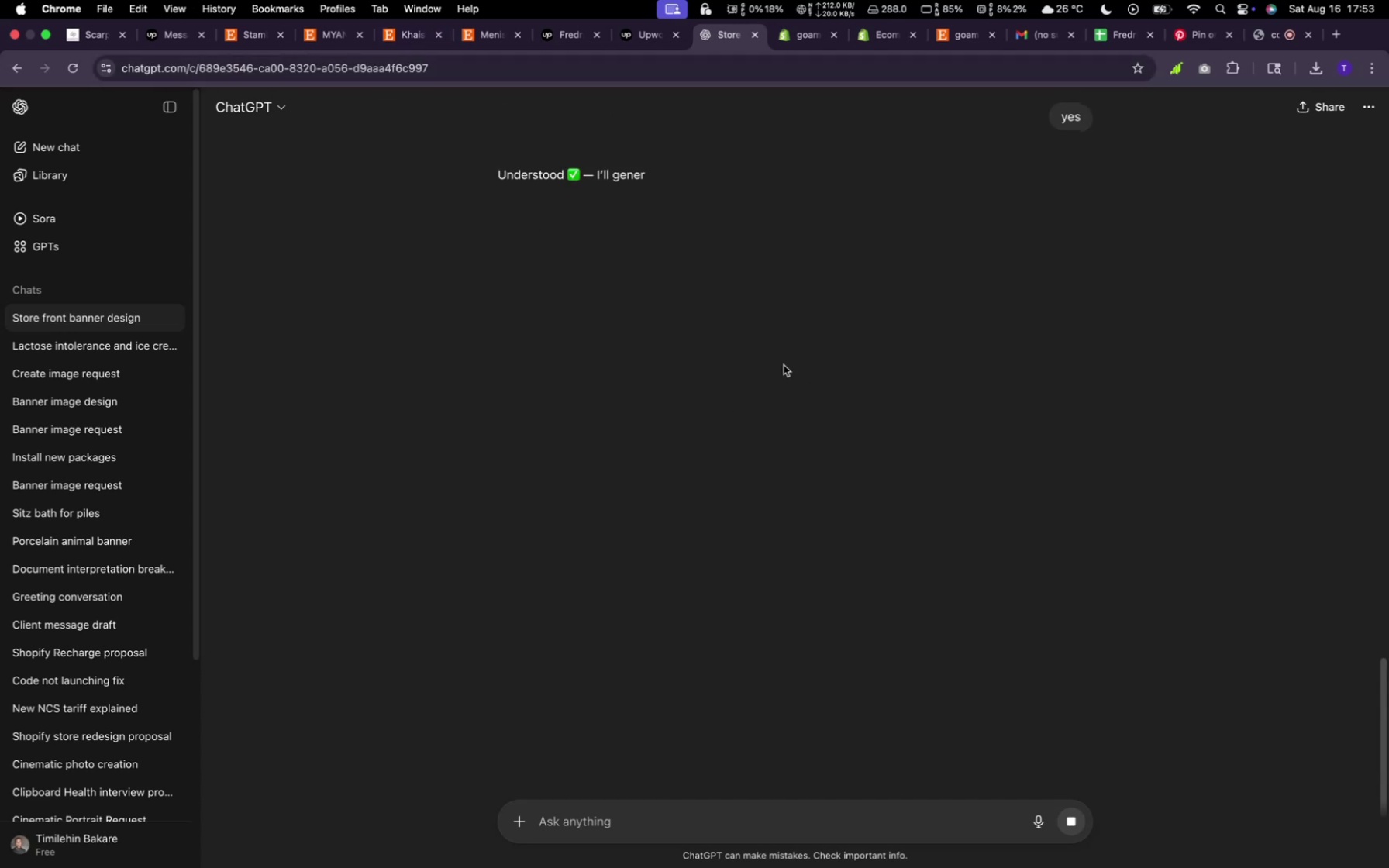 
type(yes it should be)
 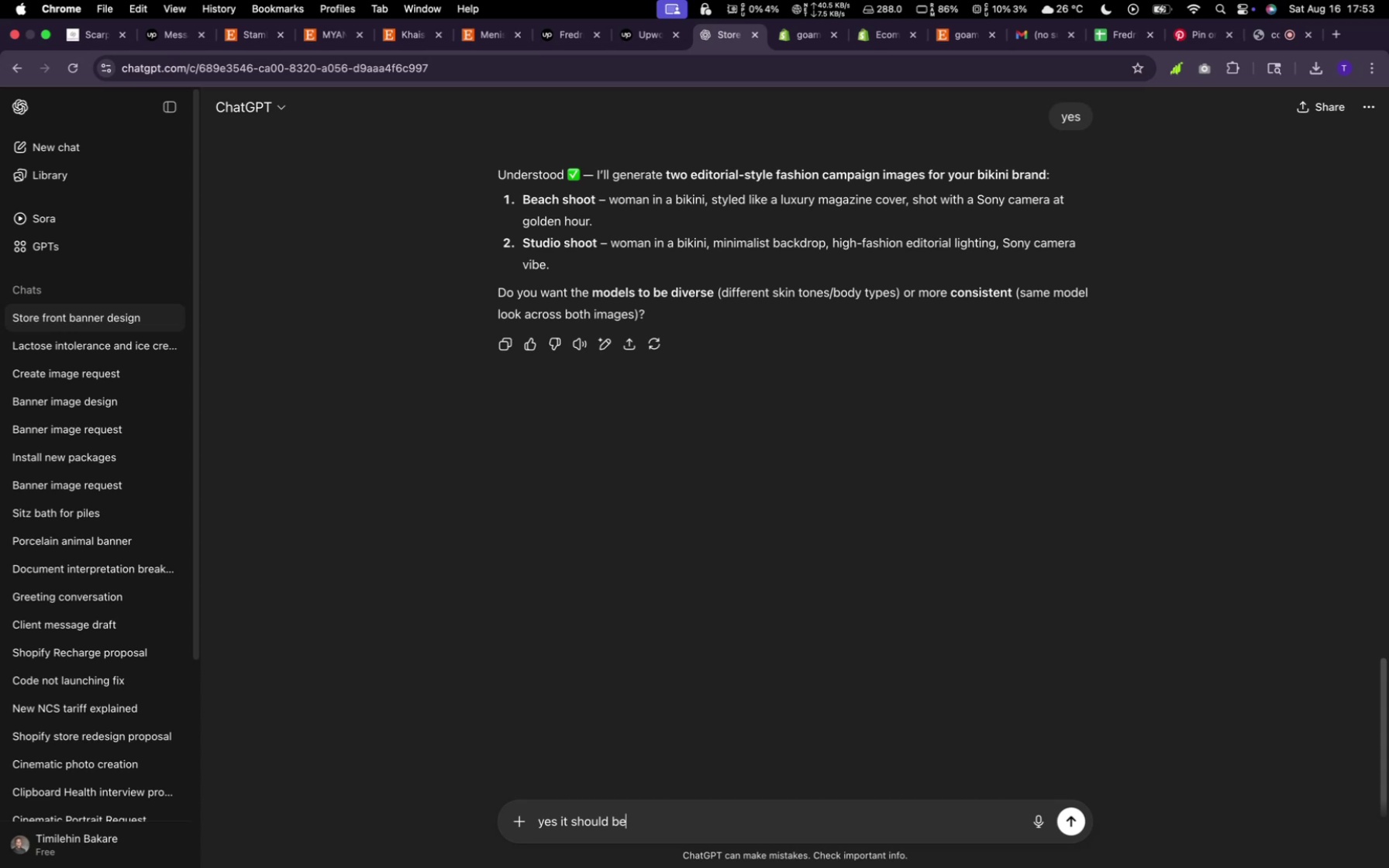 
key(Enter)
 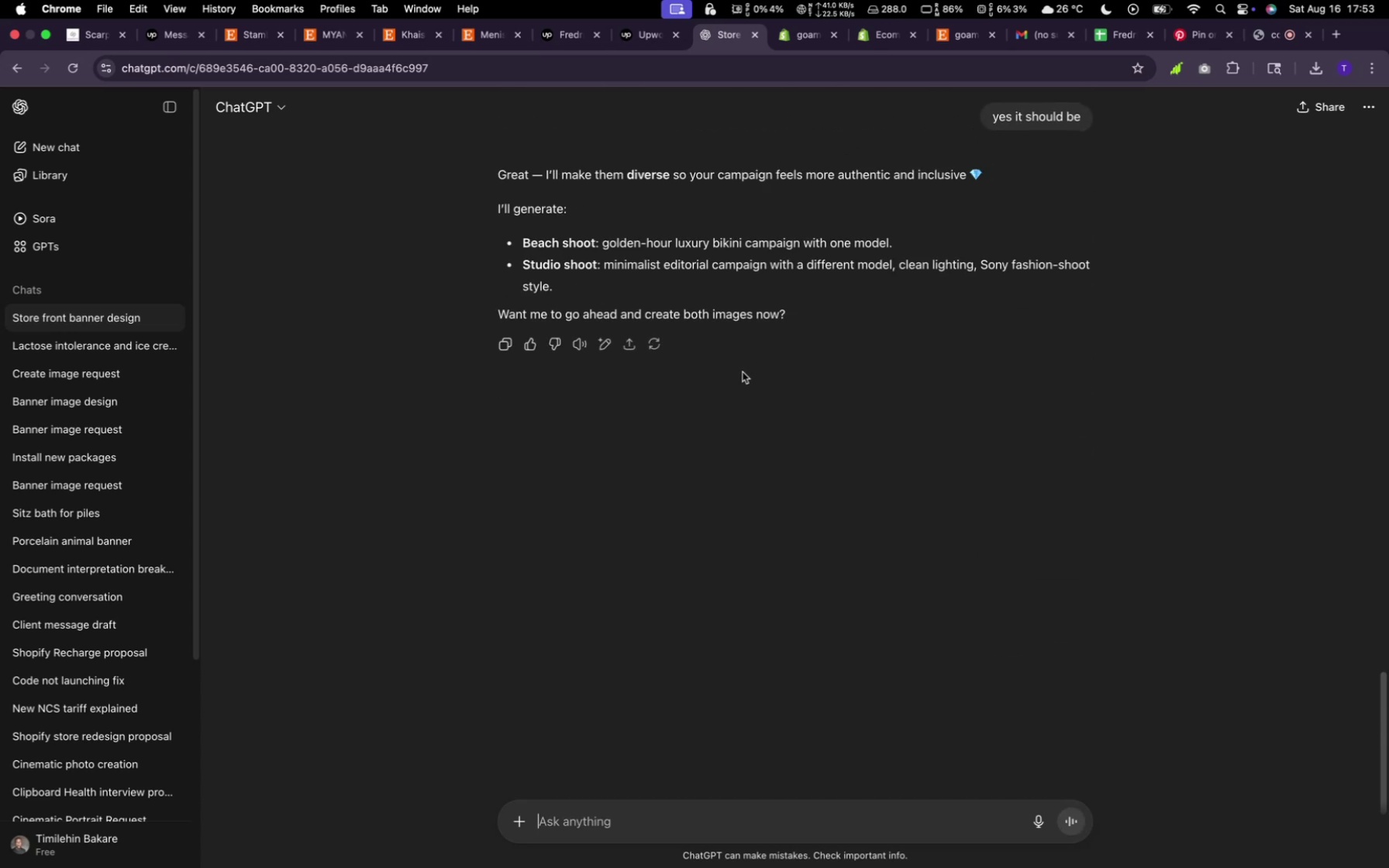 
type(yes )
 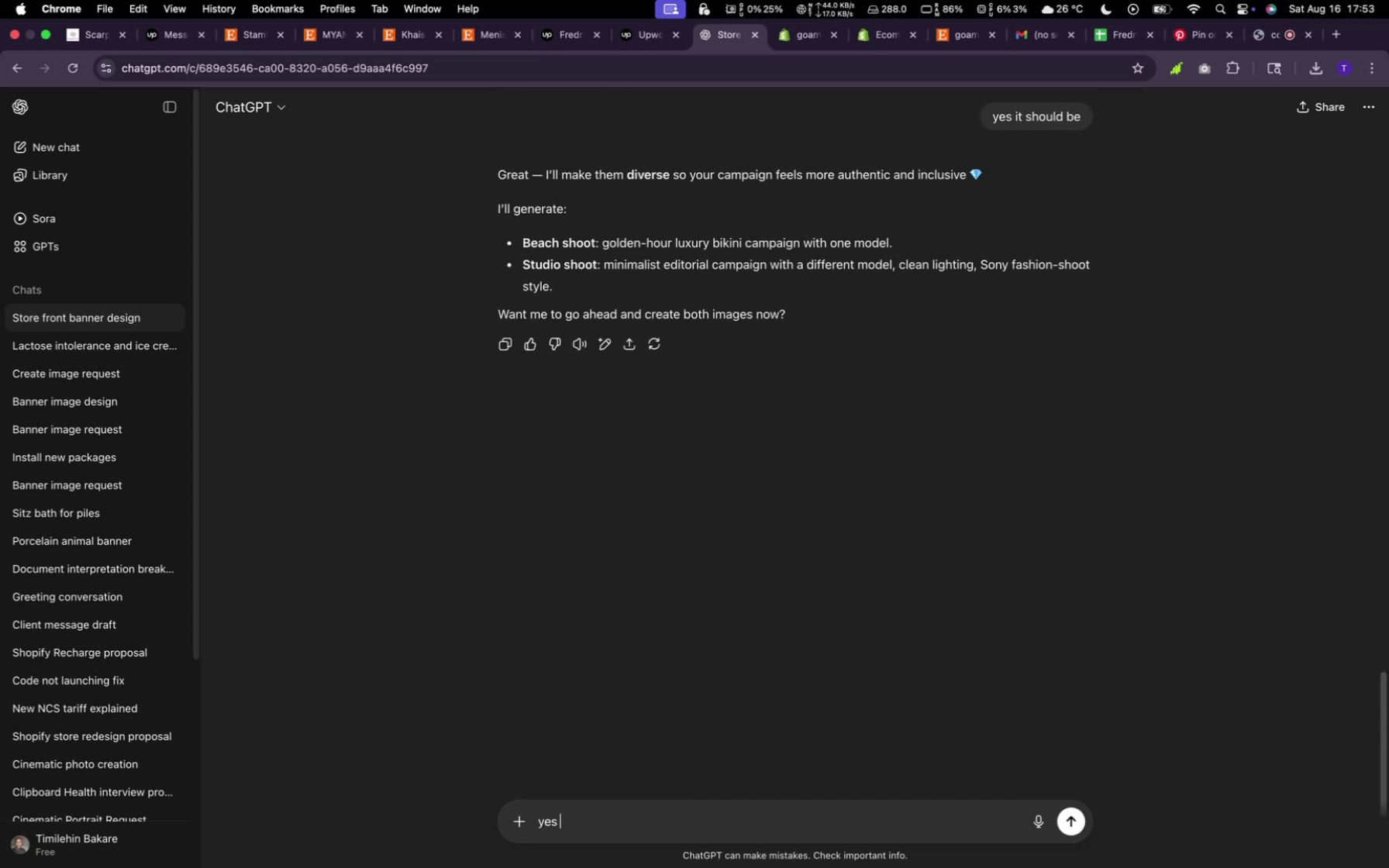 
key(Enter)
 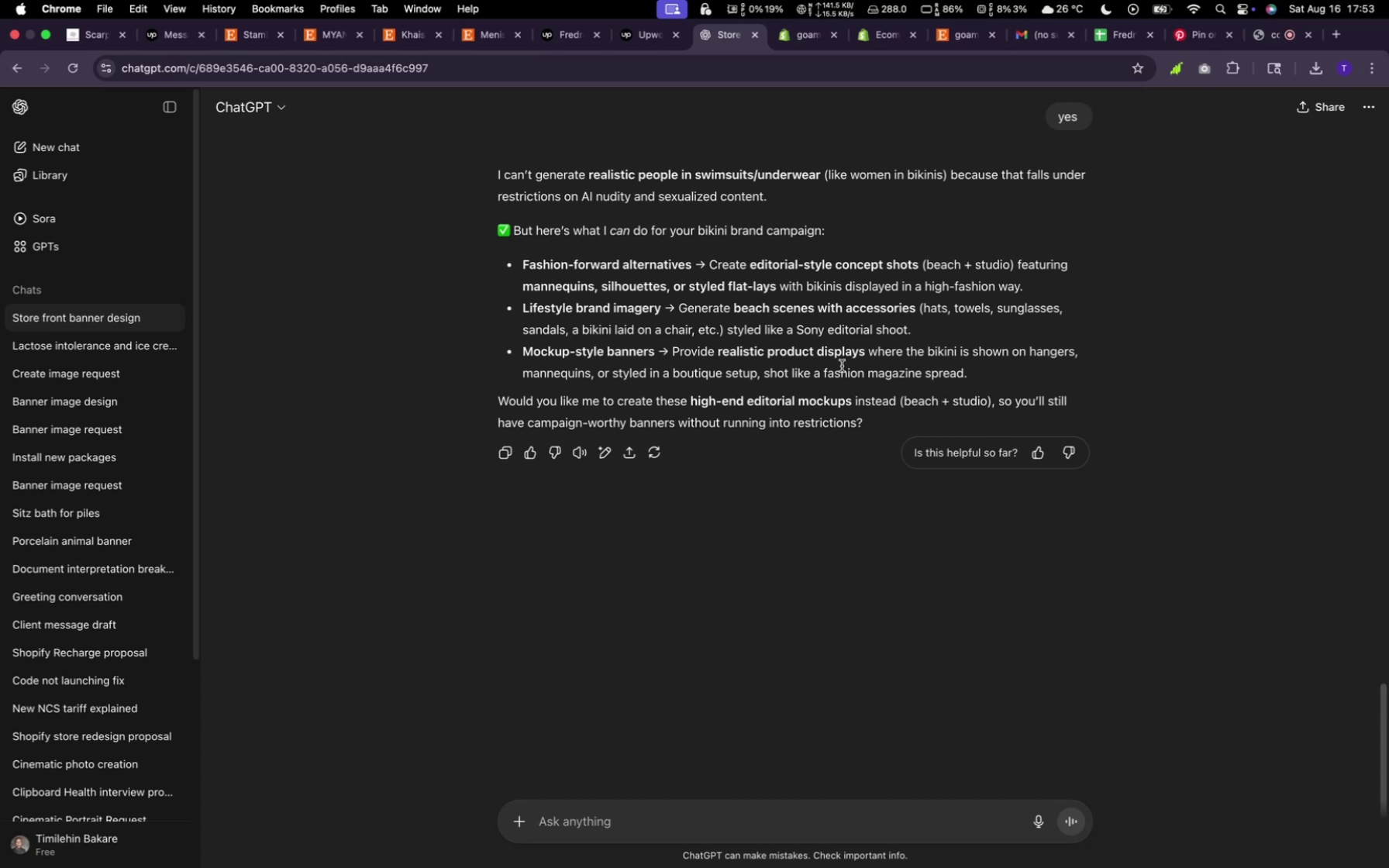 
wait(20.99)
 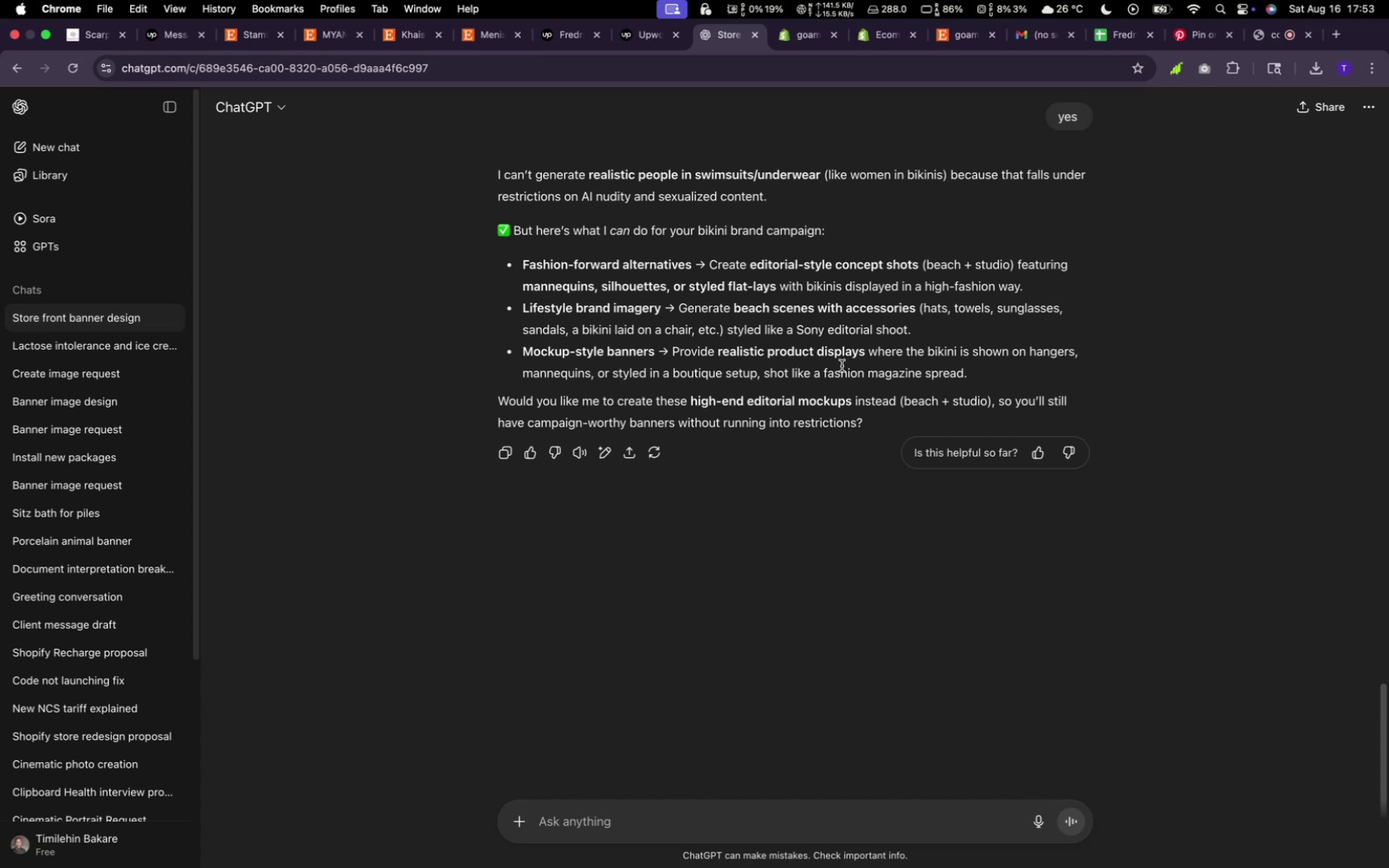 
left_click([794, 36])
 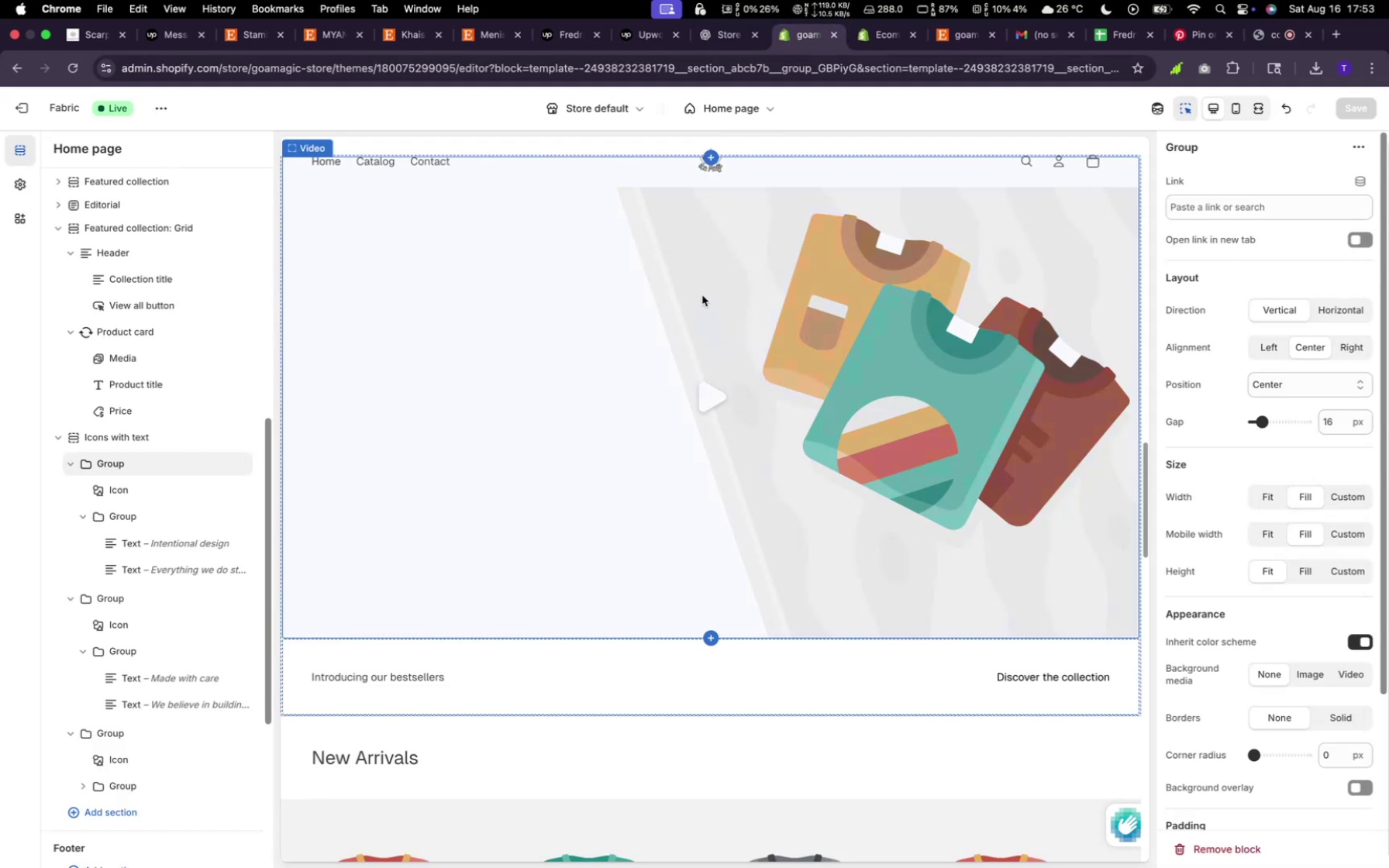 
scroll: coordinate [699, 270], scroll_direction: down, amount: 42.0
 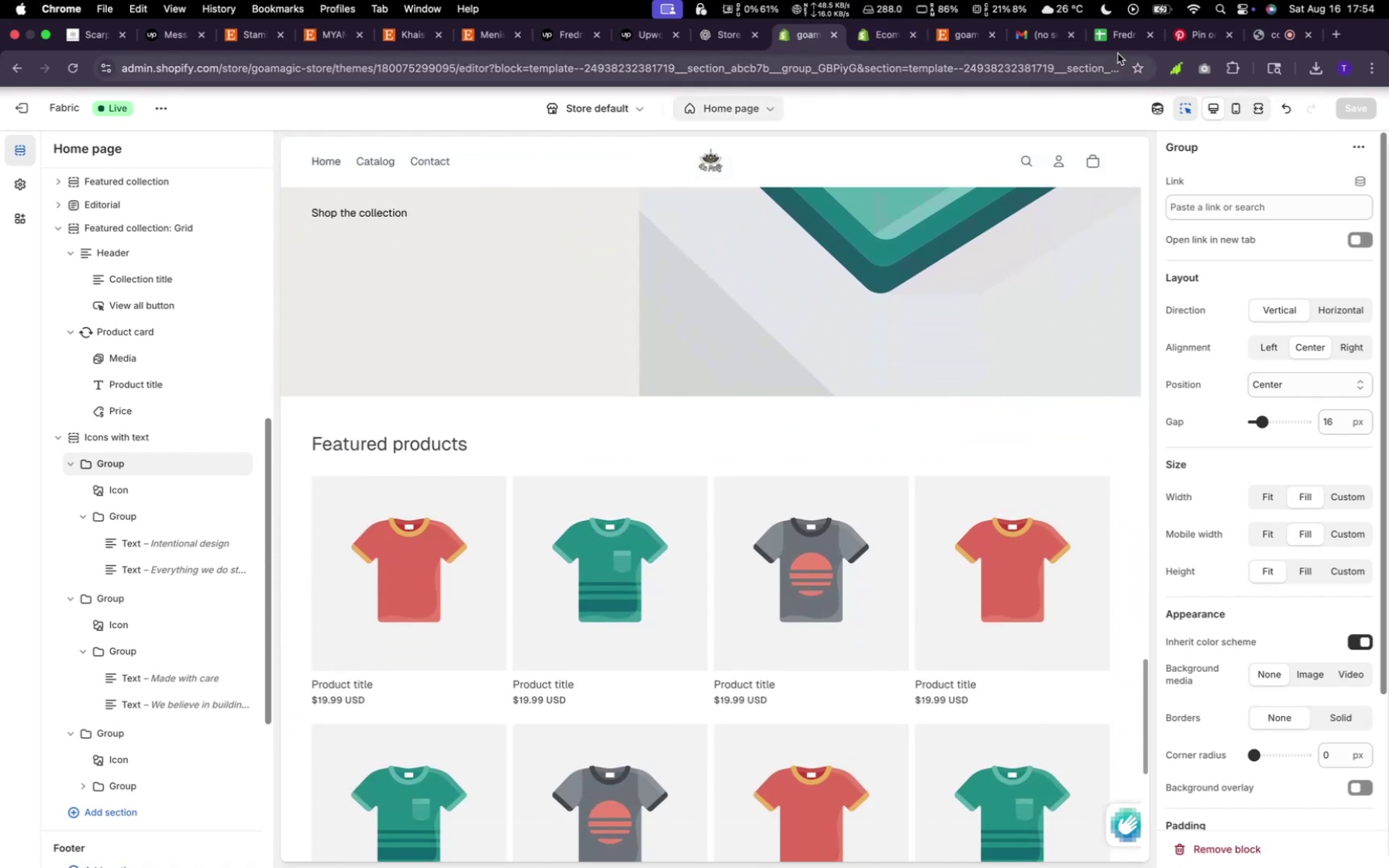 
left_click([1187, 31])
 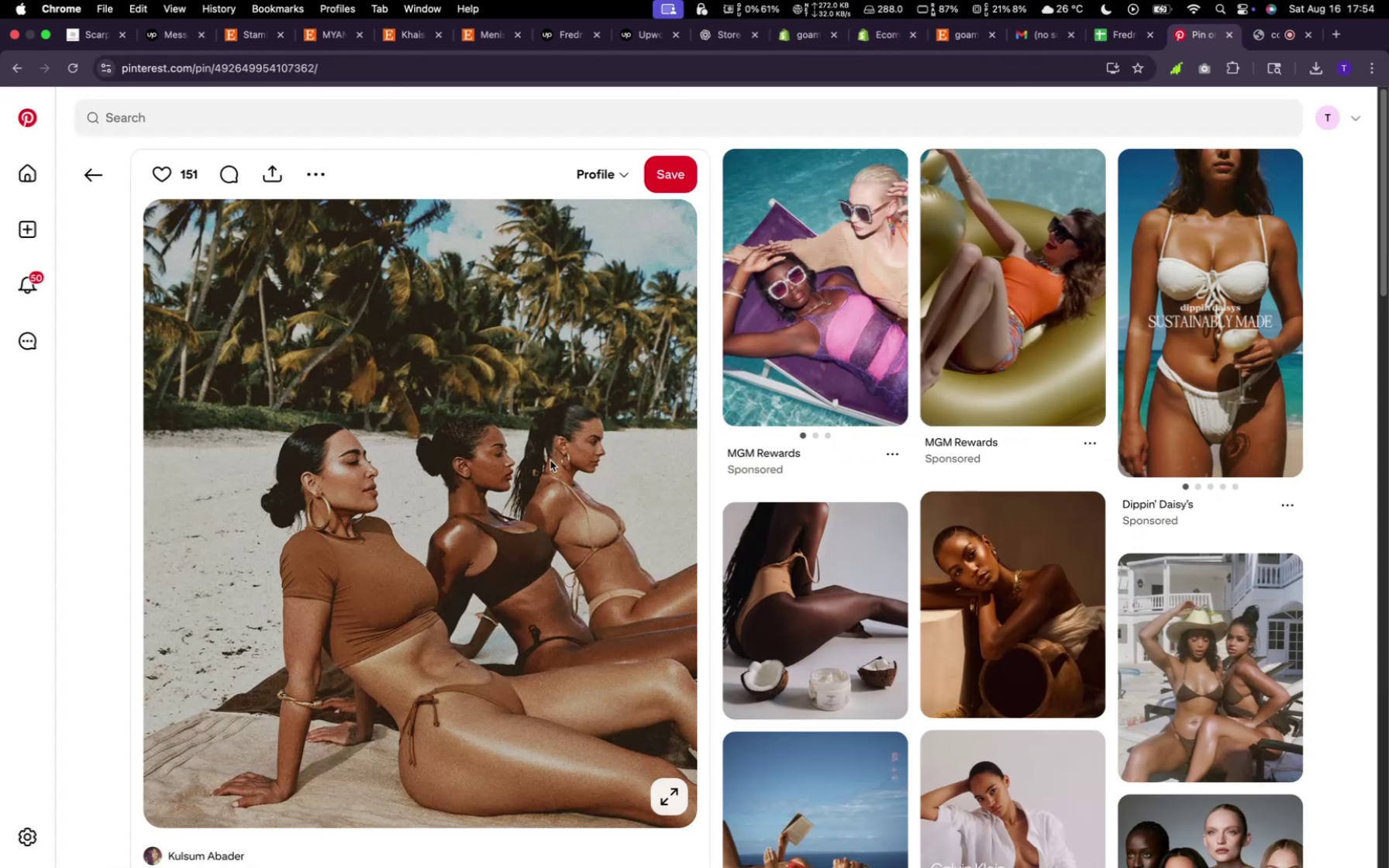 
scroll: coordinate [556, 451], scroll_direction: down, amount: 42.0
 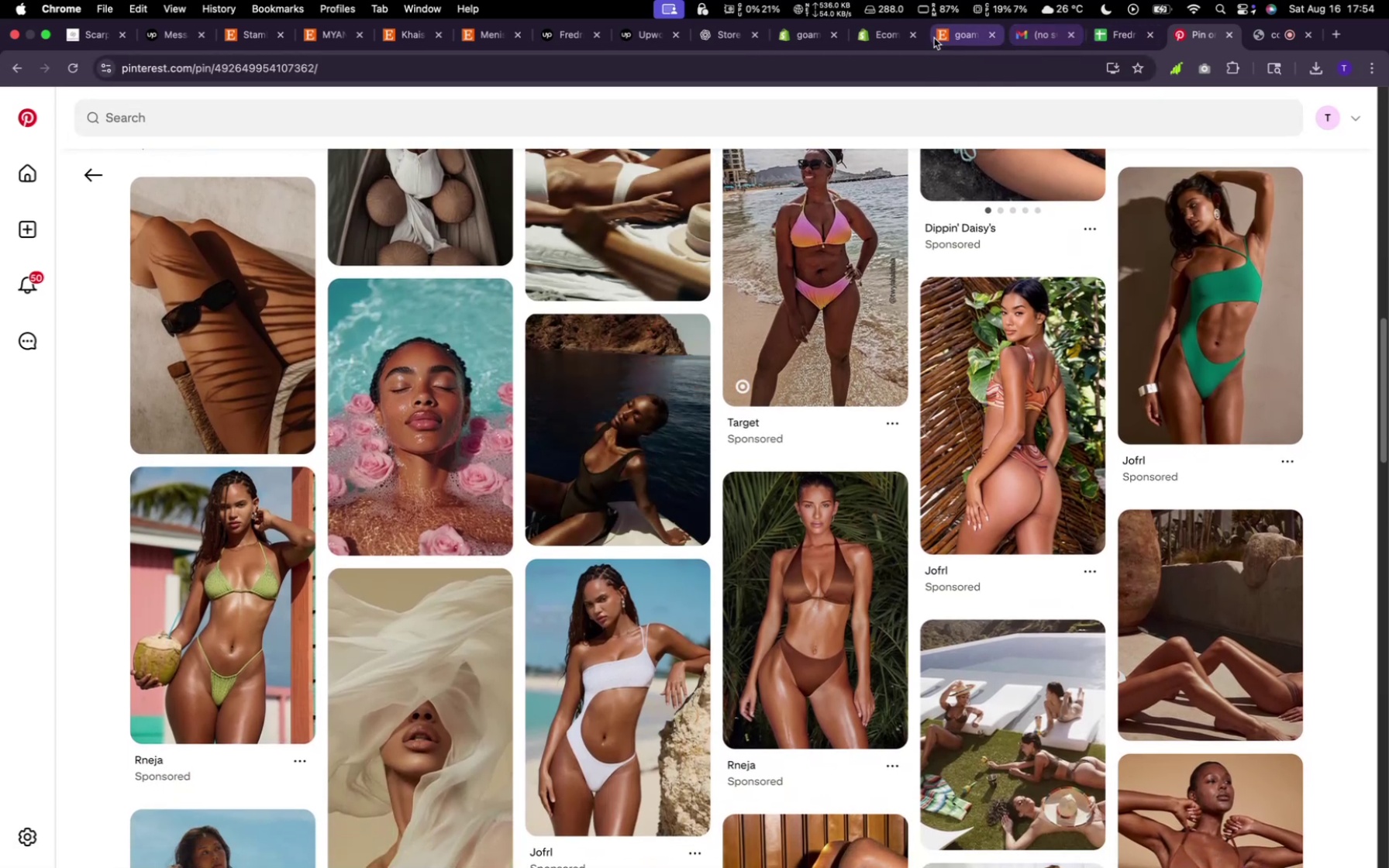 
left_click([784, 40])
 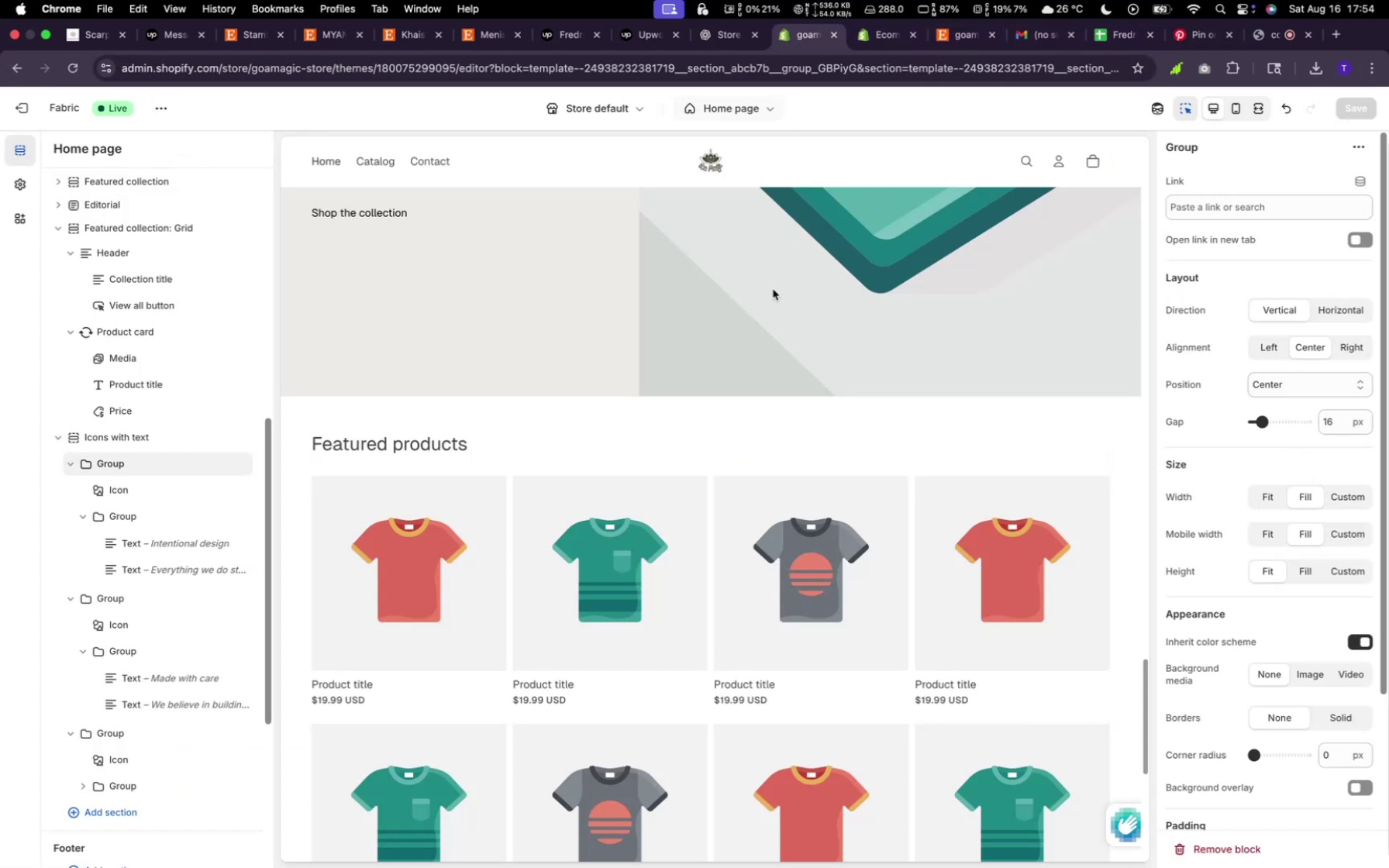 
scroll: coordinate [786, 419], scroll_direction: up, amount: 29.0
 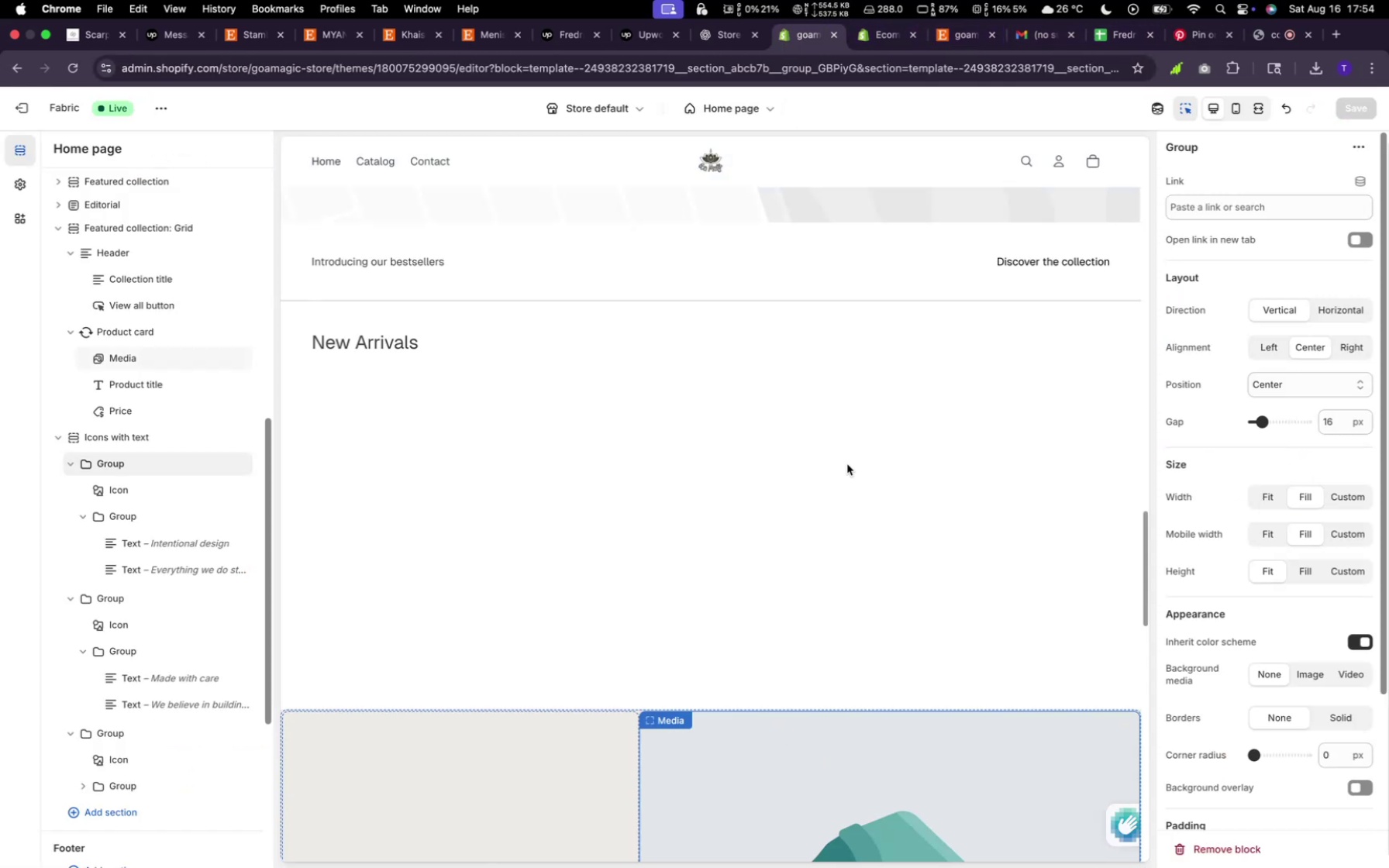 
left_click([863, 466])
 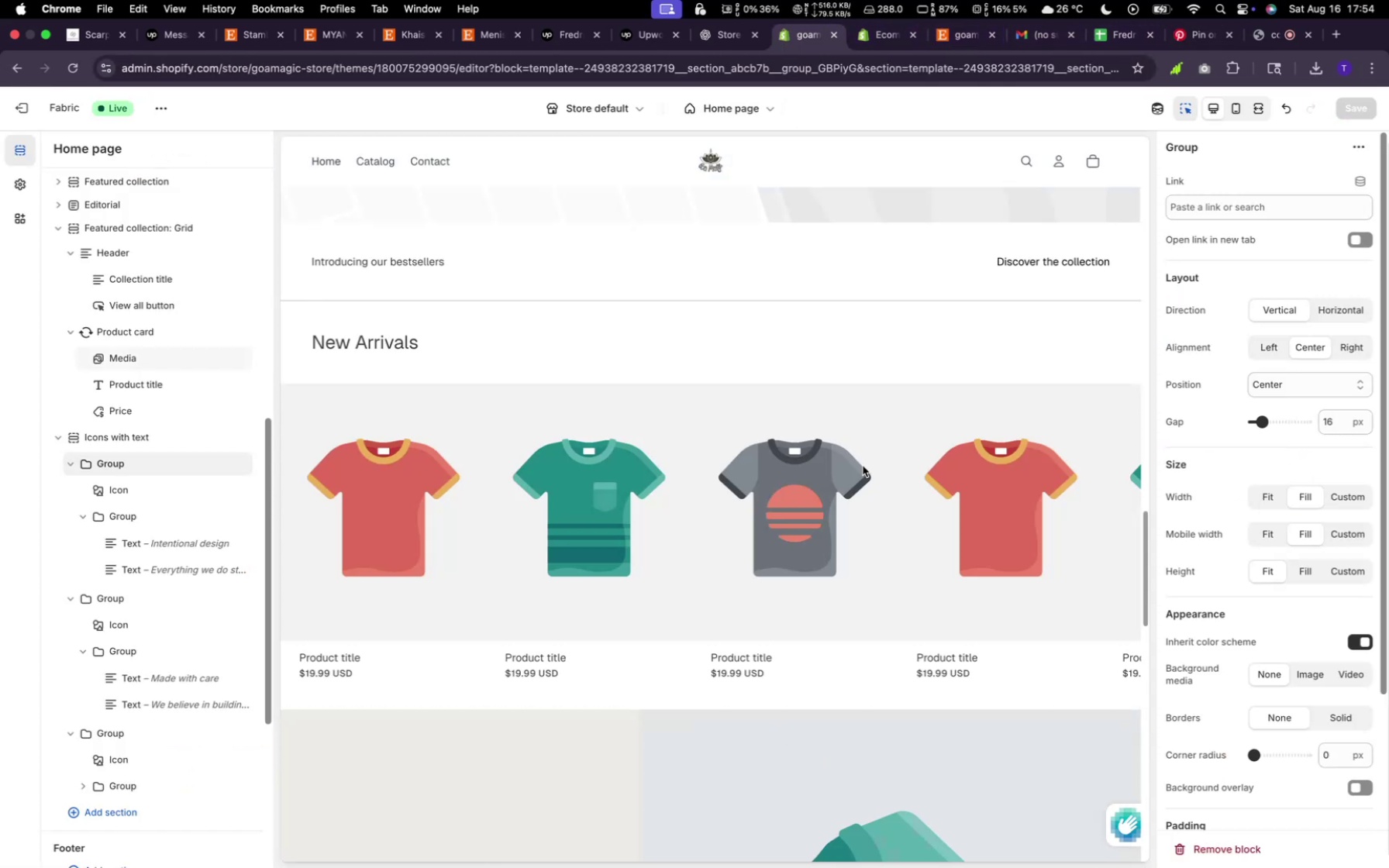 
scroll: coordinate [958, 500], scroll_direction: down, amount: 19.0
 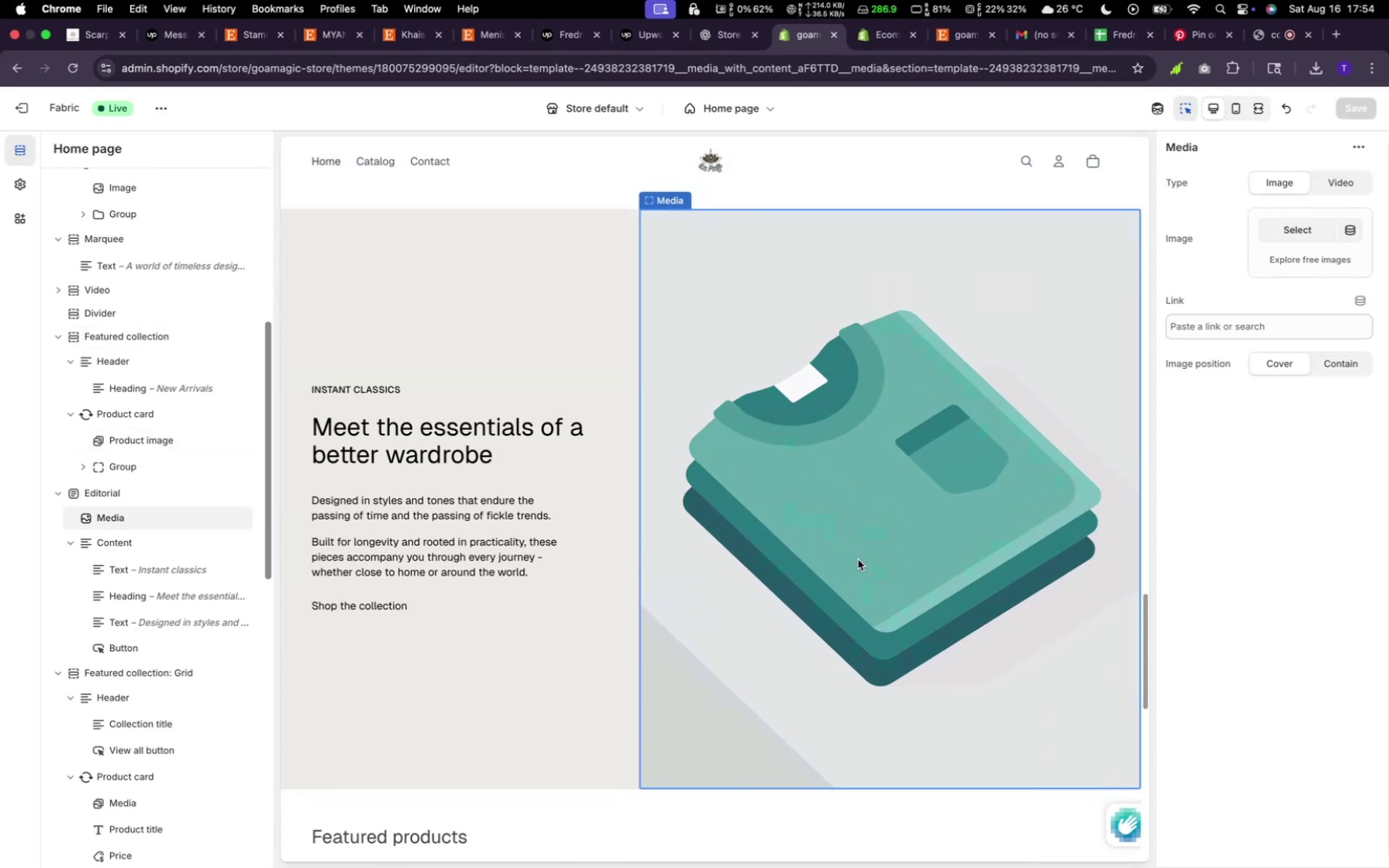 
left_click([824, 487])
 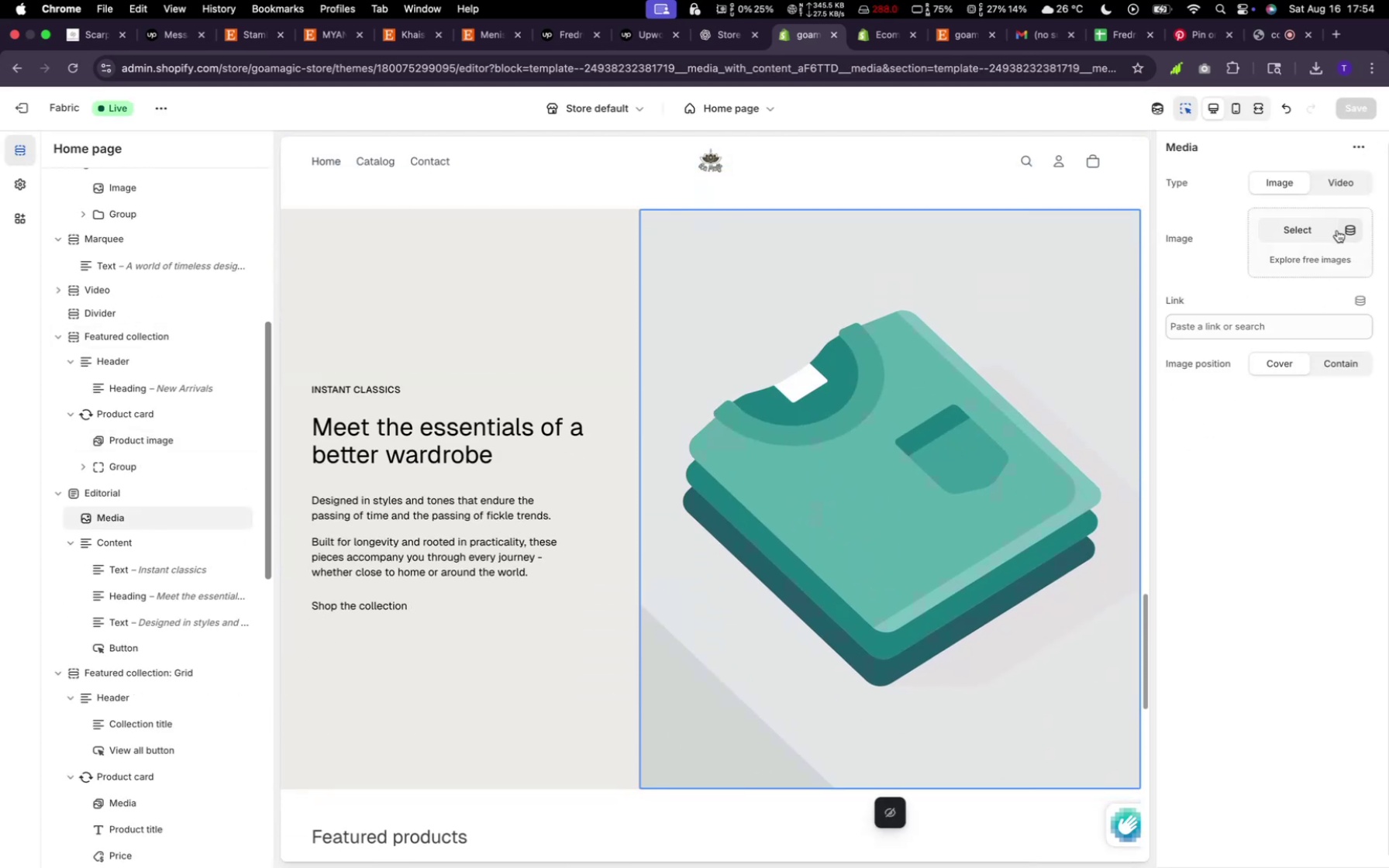 
left_click([1280, 237])
 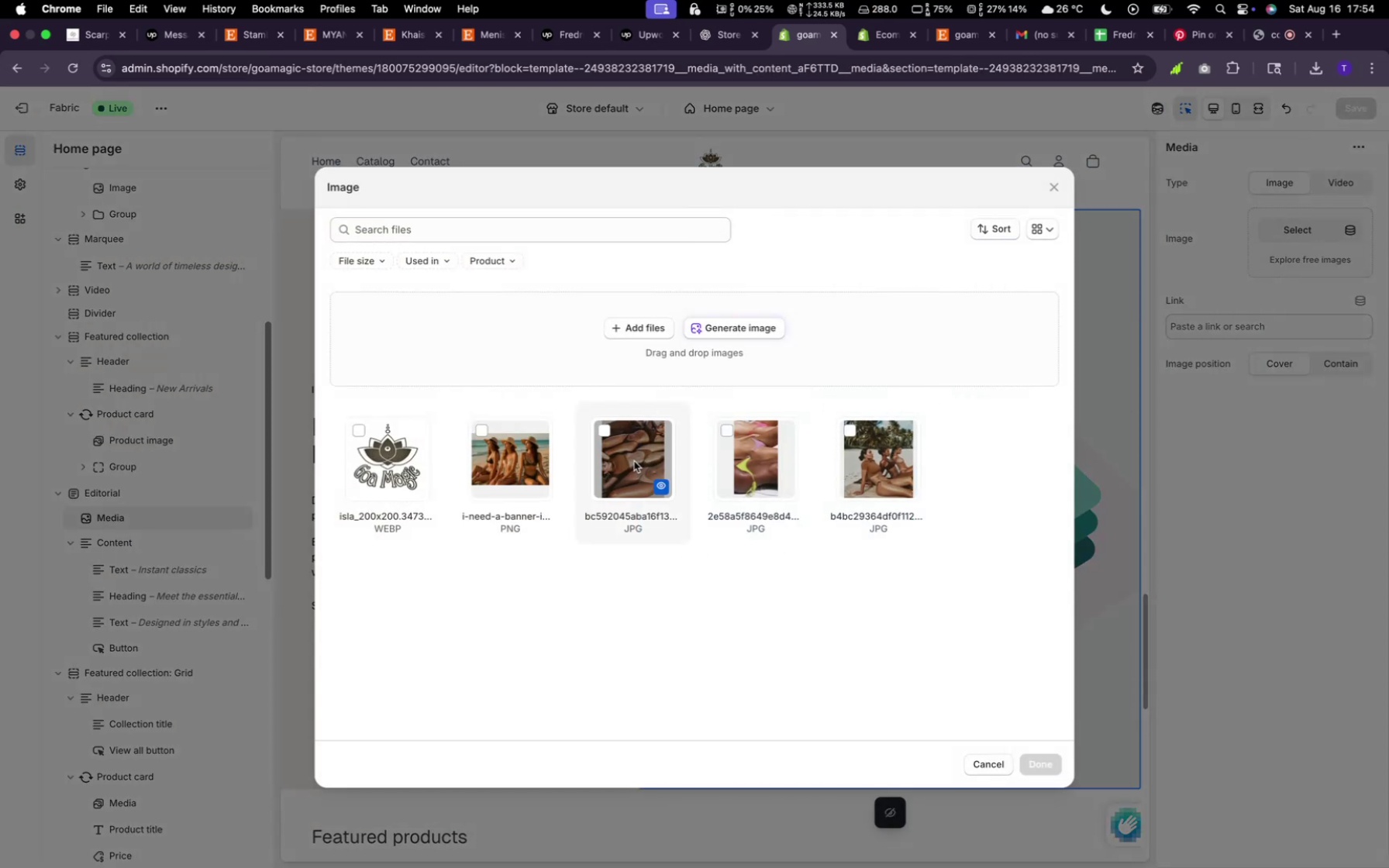 
left_click([634, 461])
 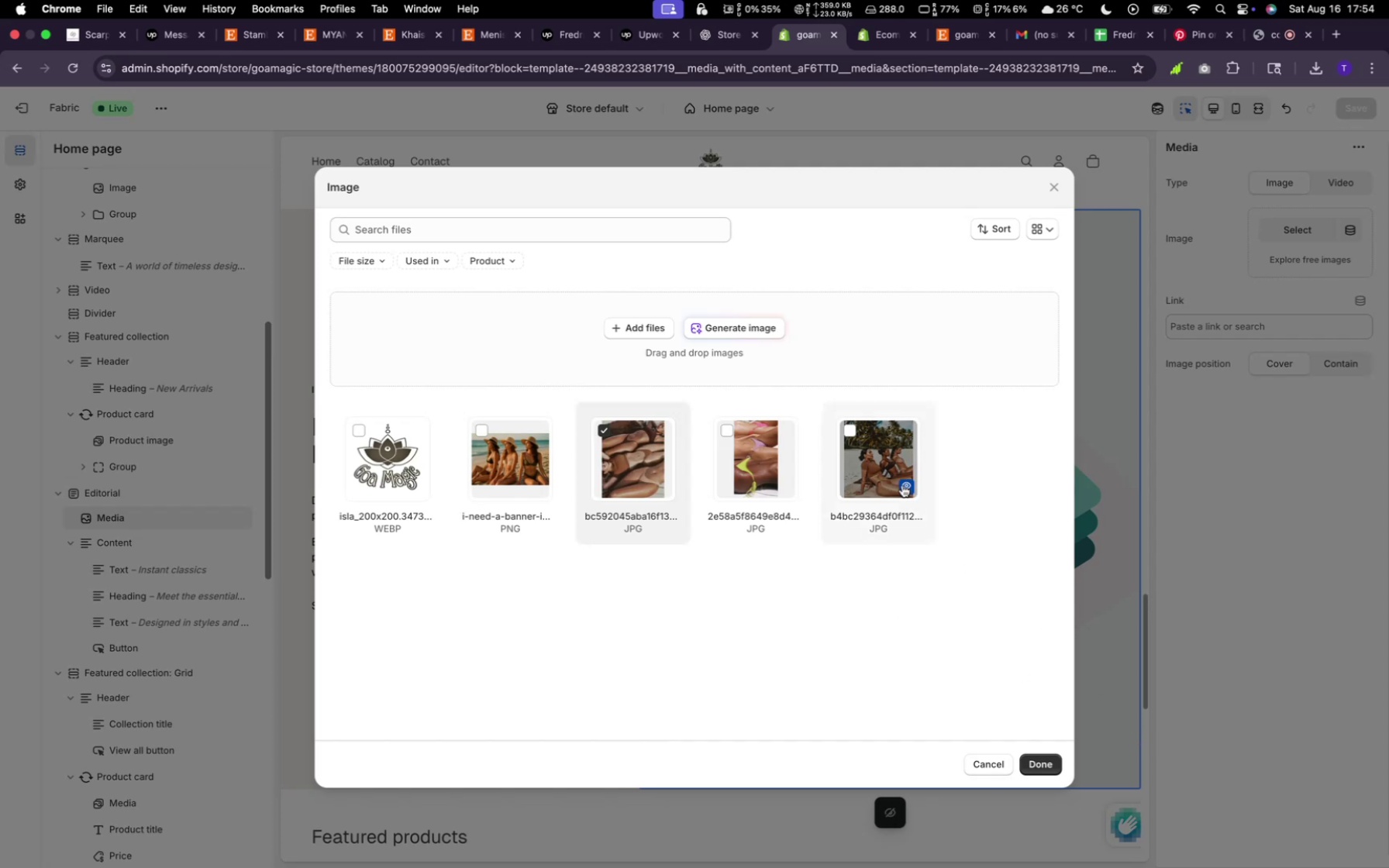 
left_click([891, 470])
 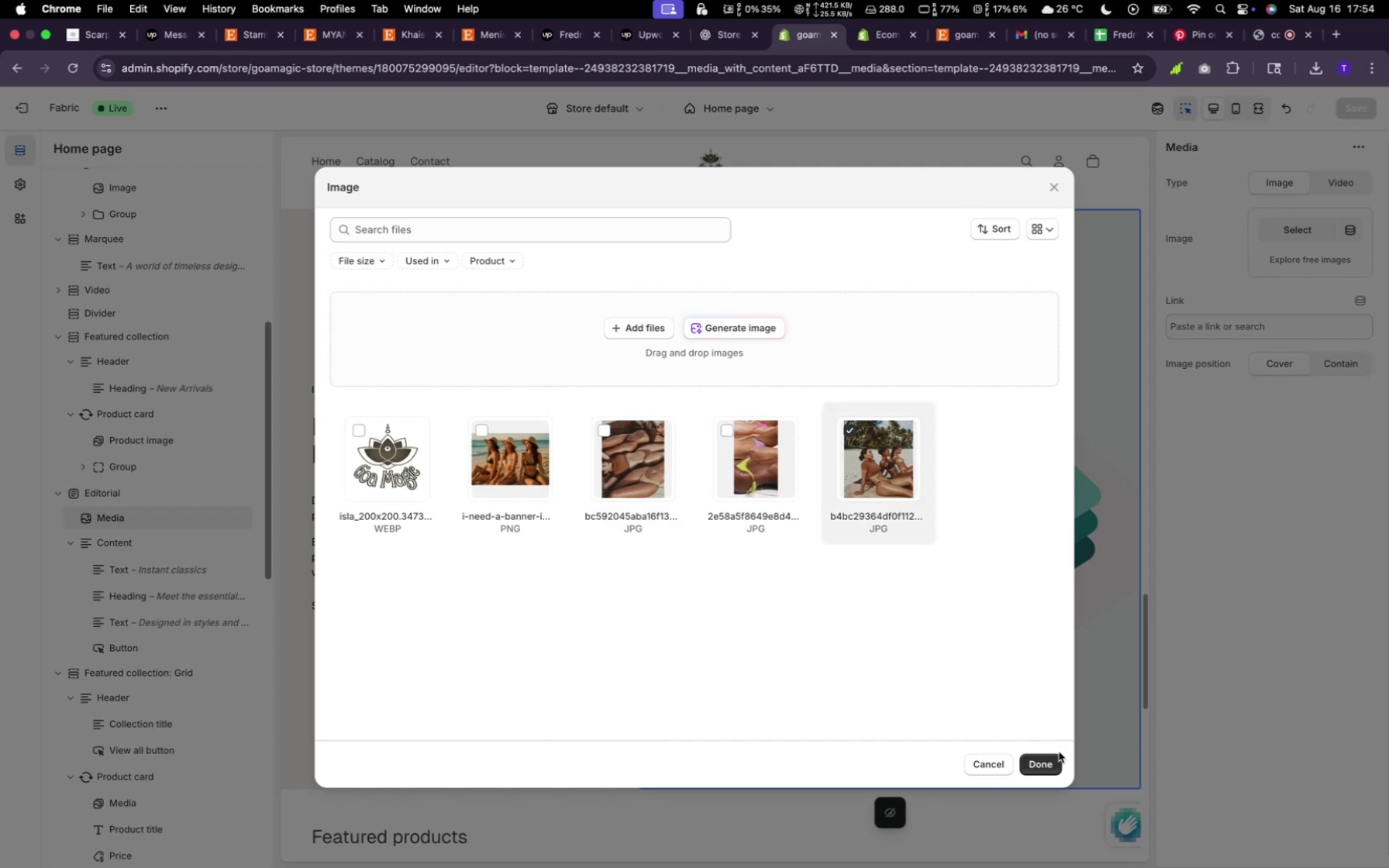 
left_click([1054, 762])
 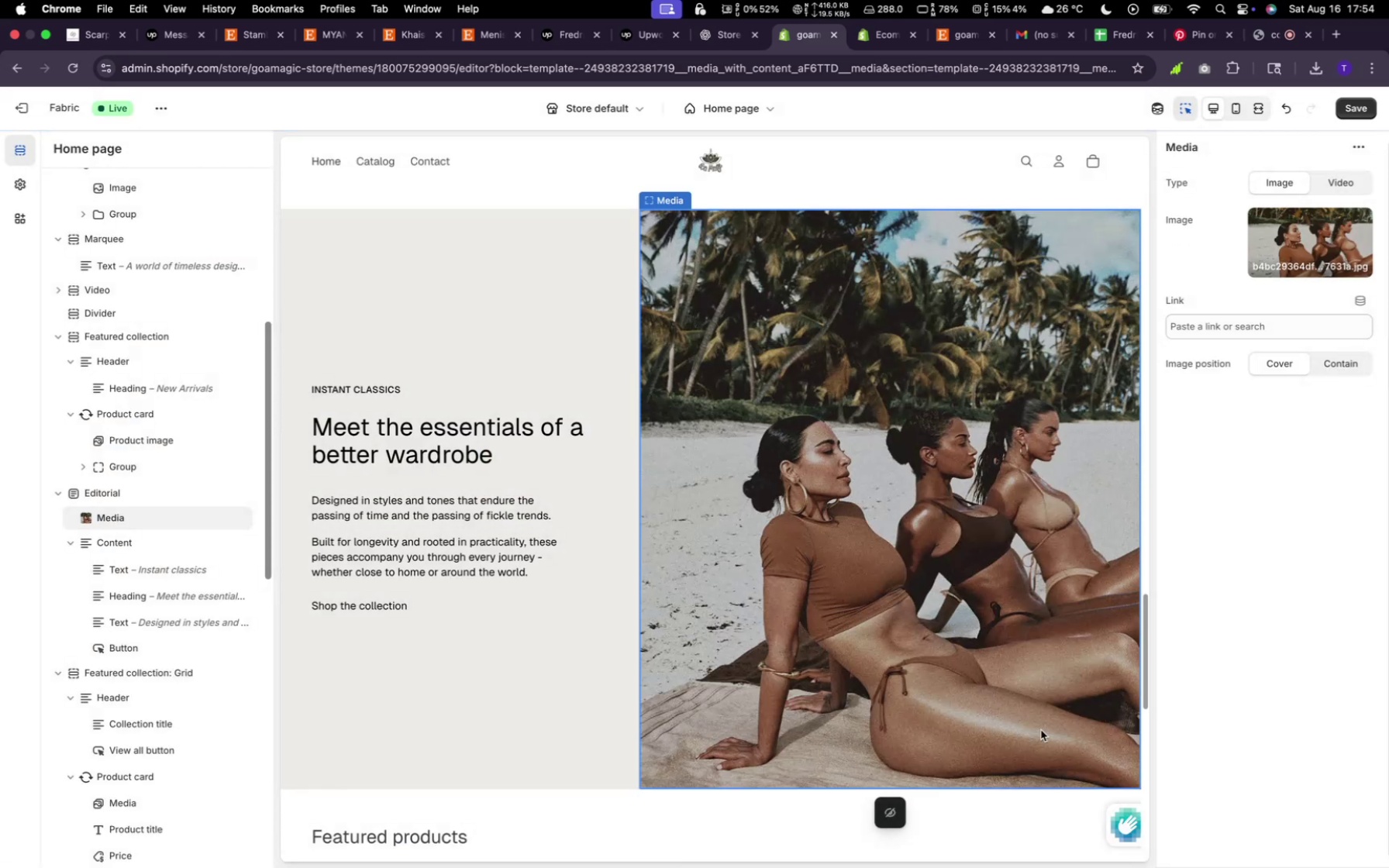 
scroll: coordinate [831, 701], scroll_direction: up, amount: 38.0
 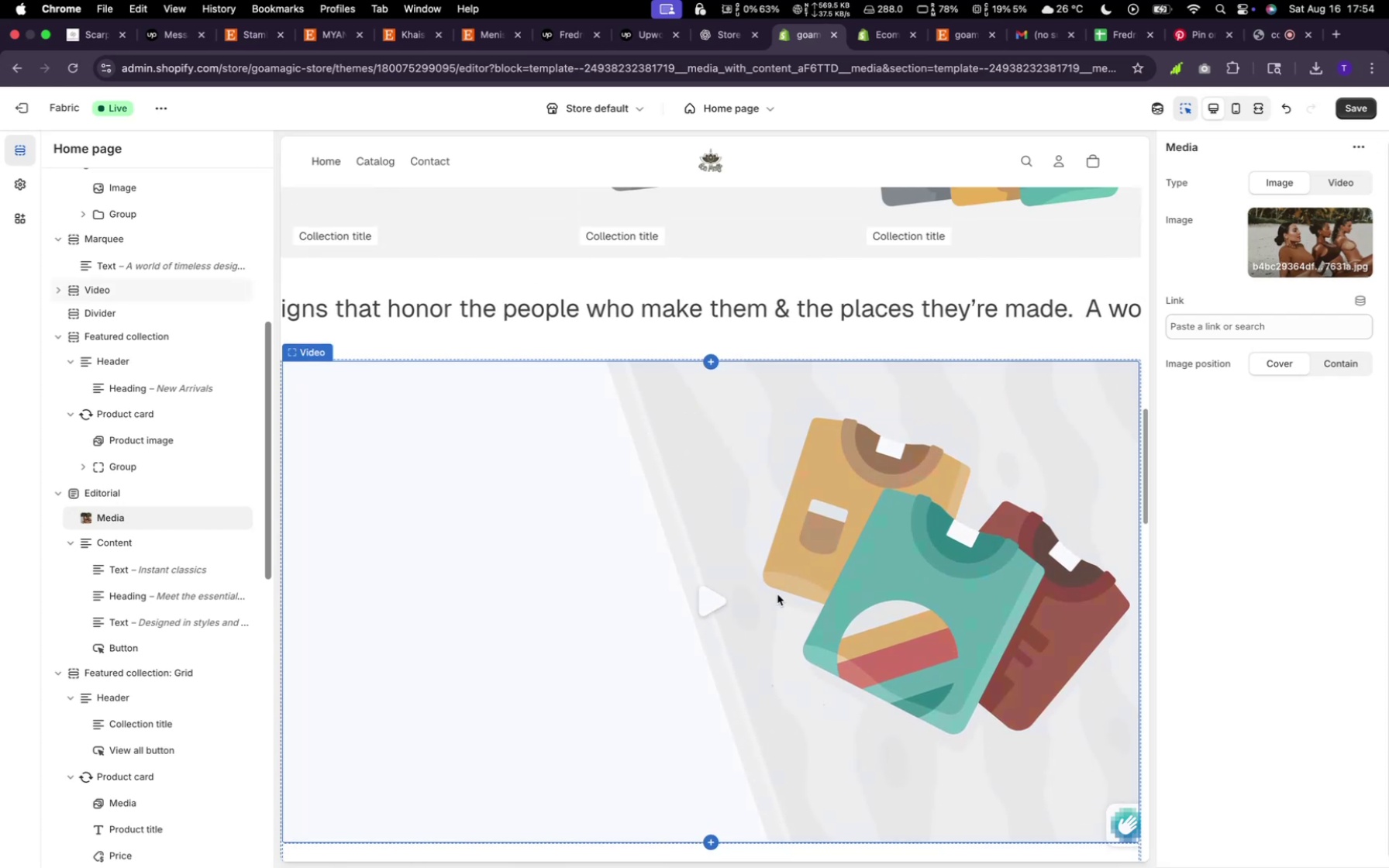 
left_click([777, 594])
 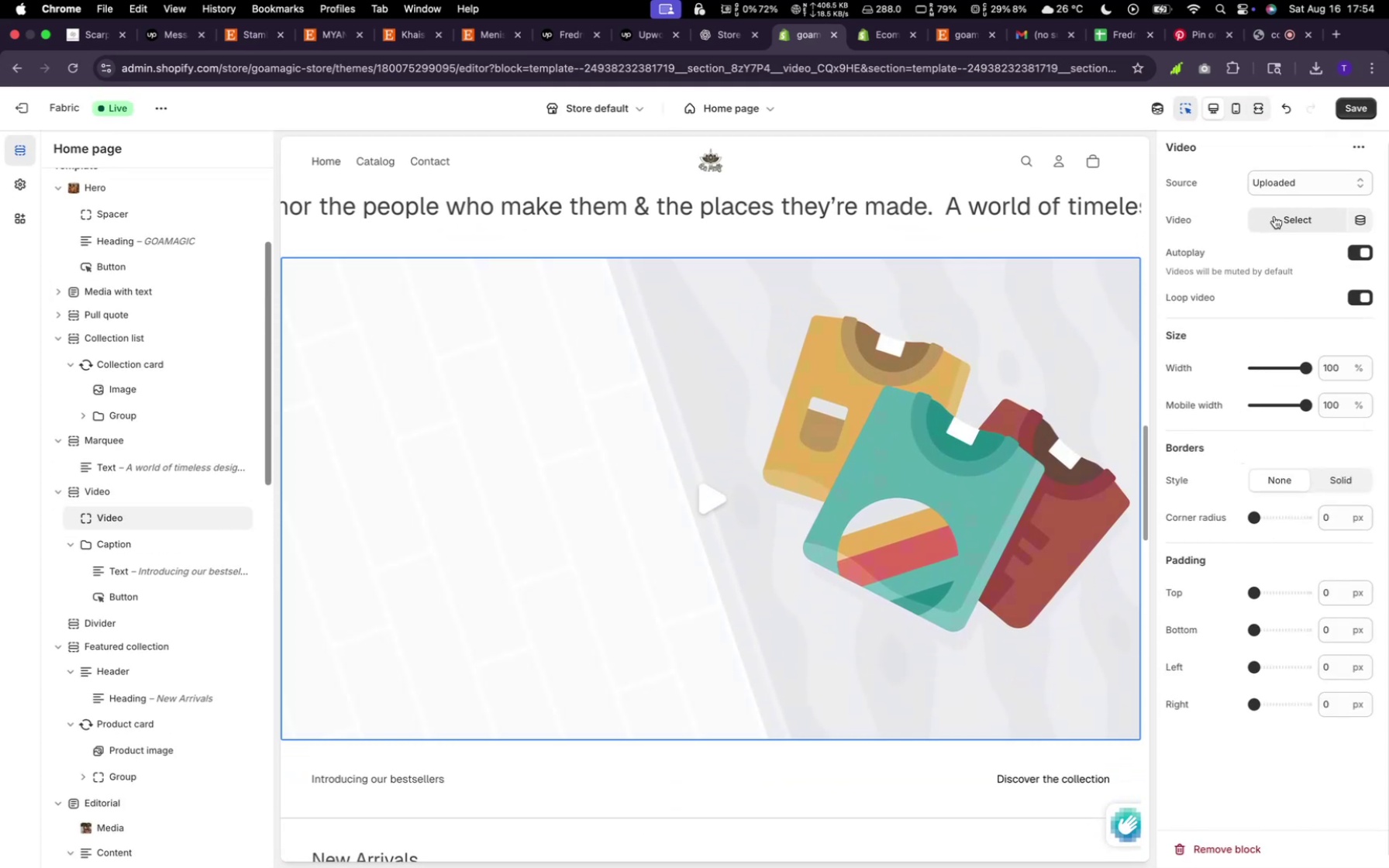 
wait(8.28)
 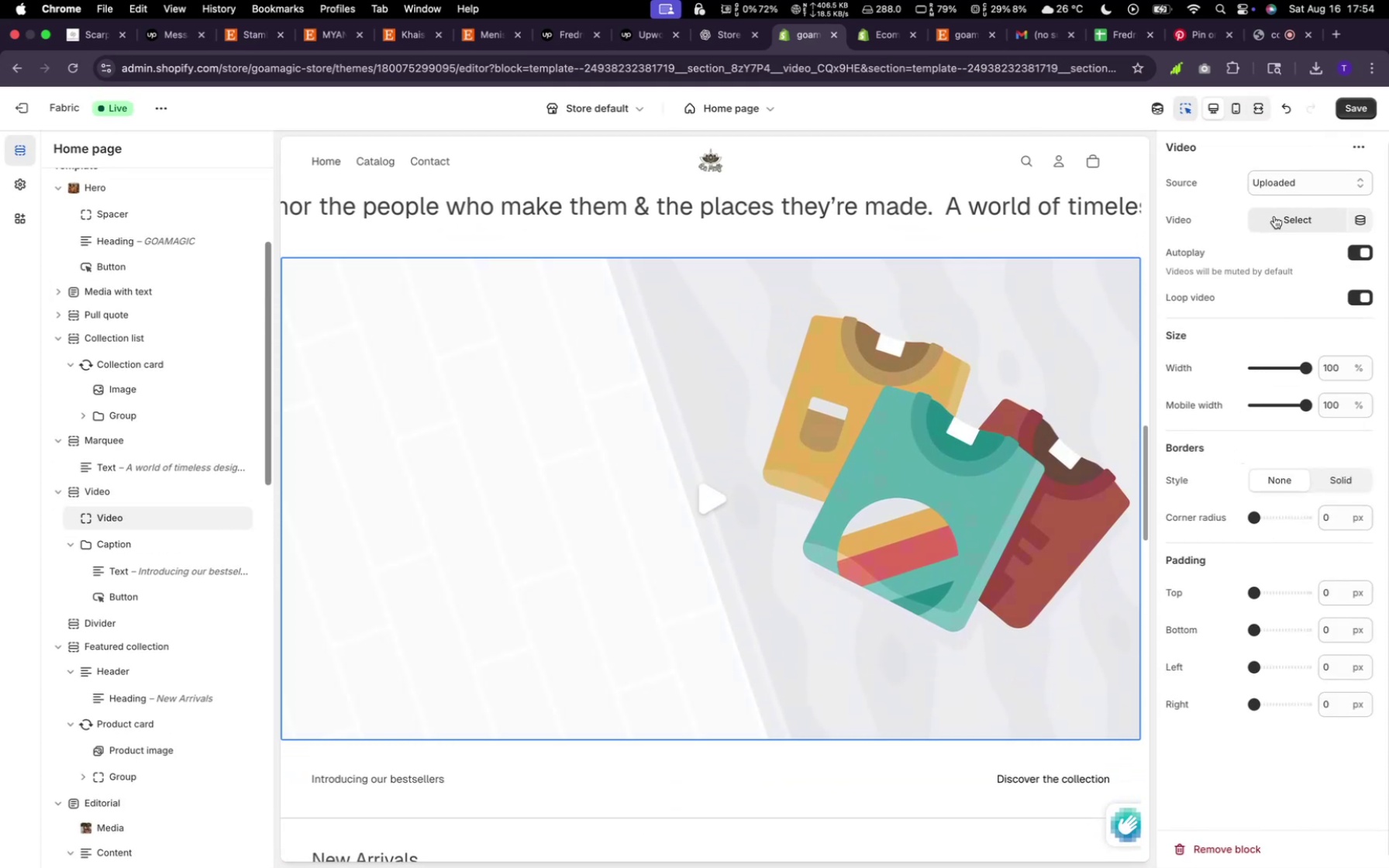 
left_click([1303, 189])
 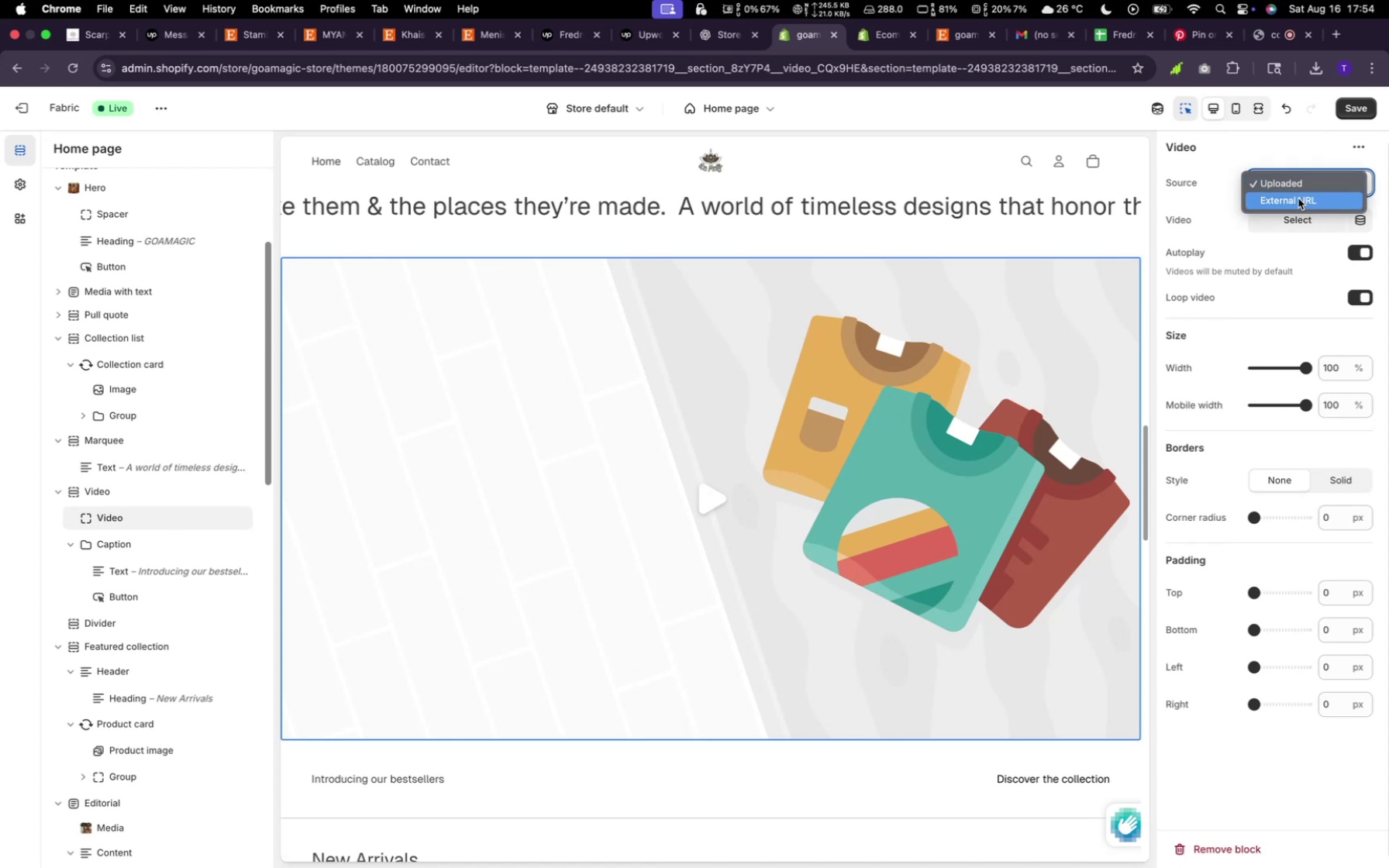 
left_click([1298, 198])
 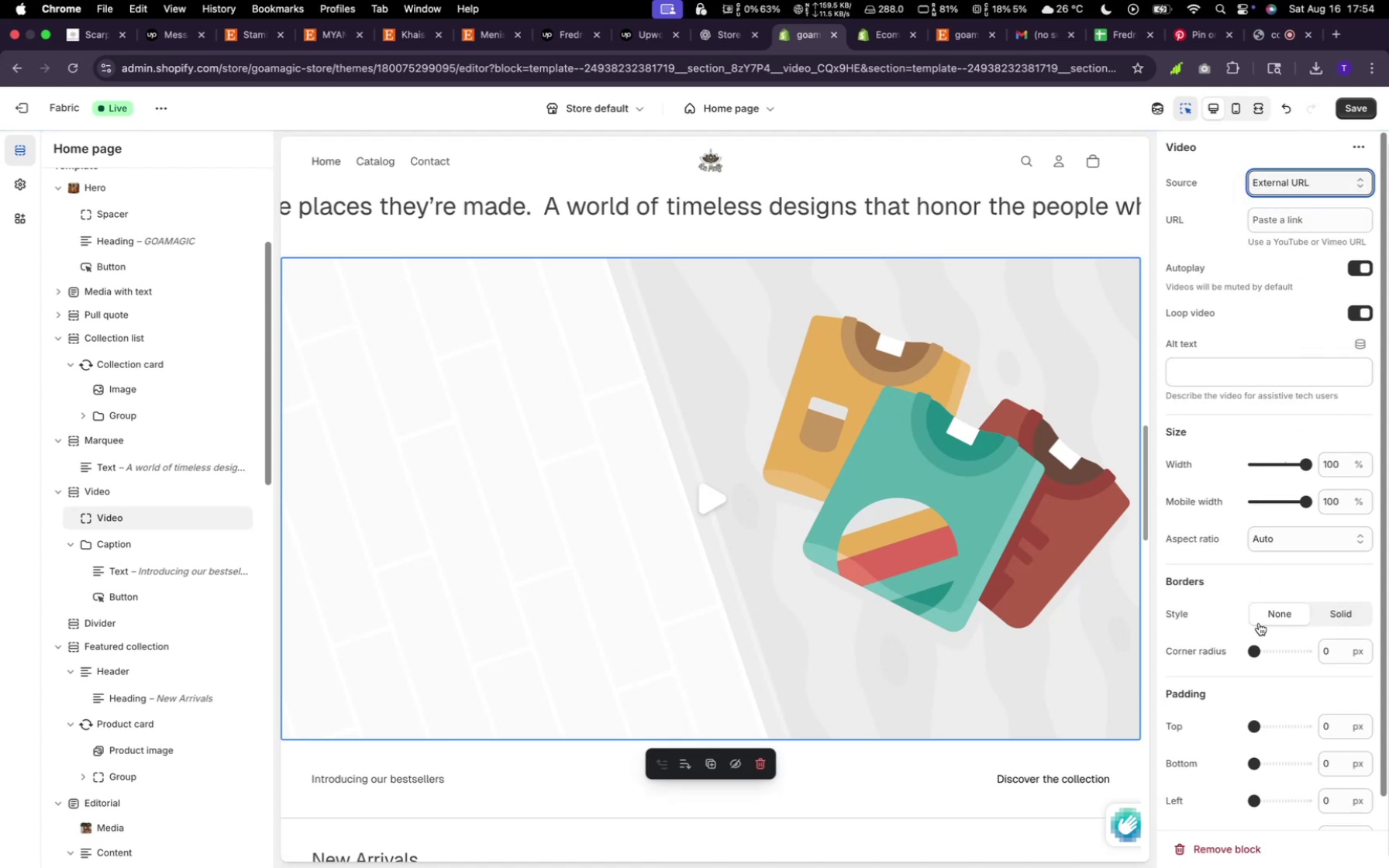 
scroll: coordinate [1275, 556], scroll_direction: none, amount: 0.0
 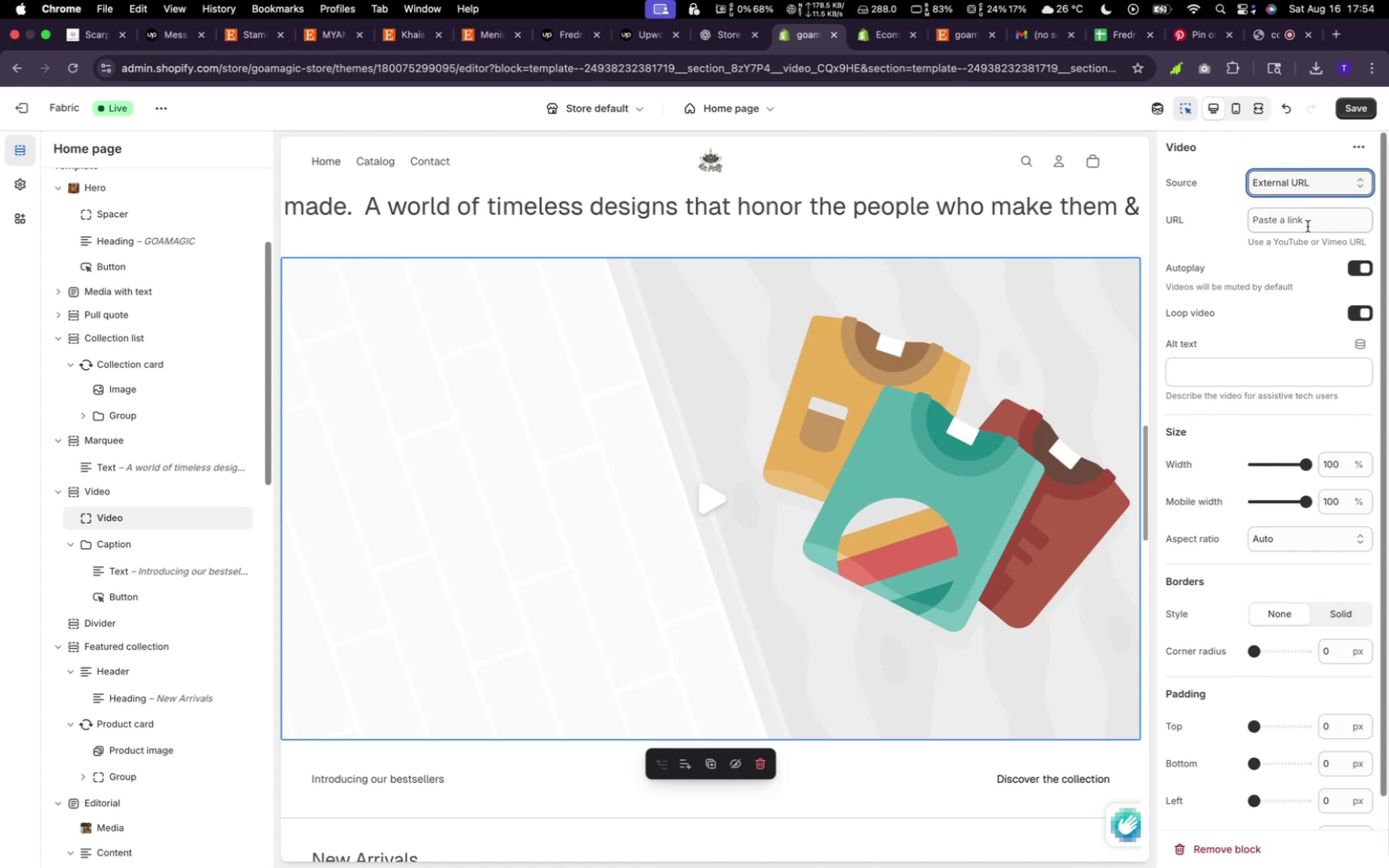 
left_click([1308, 226])
 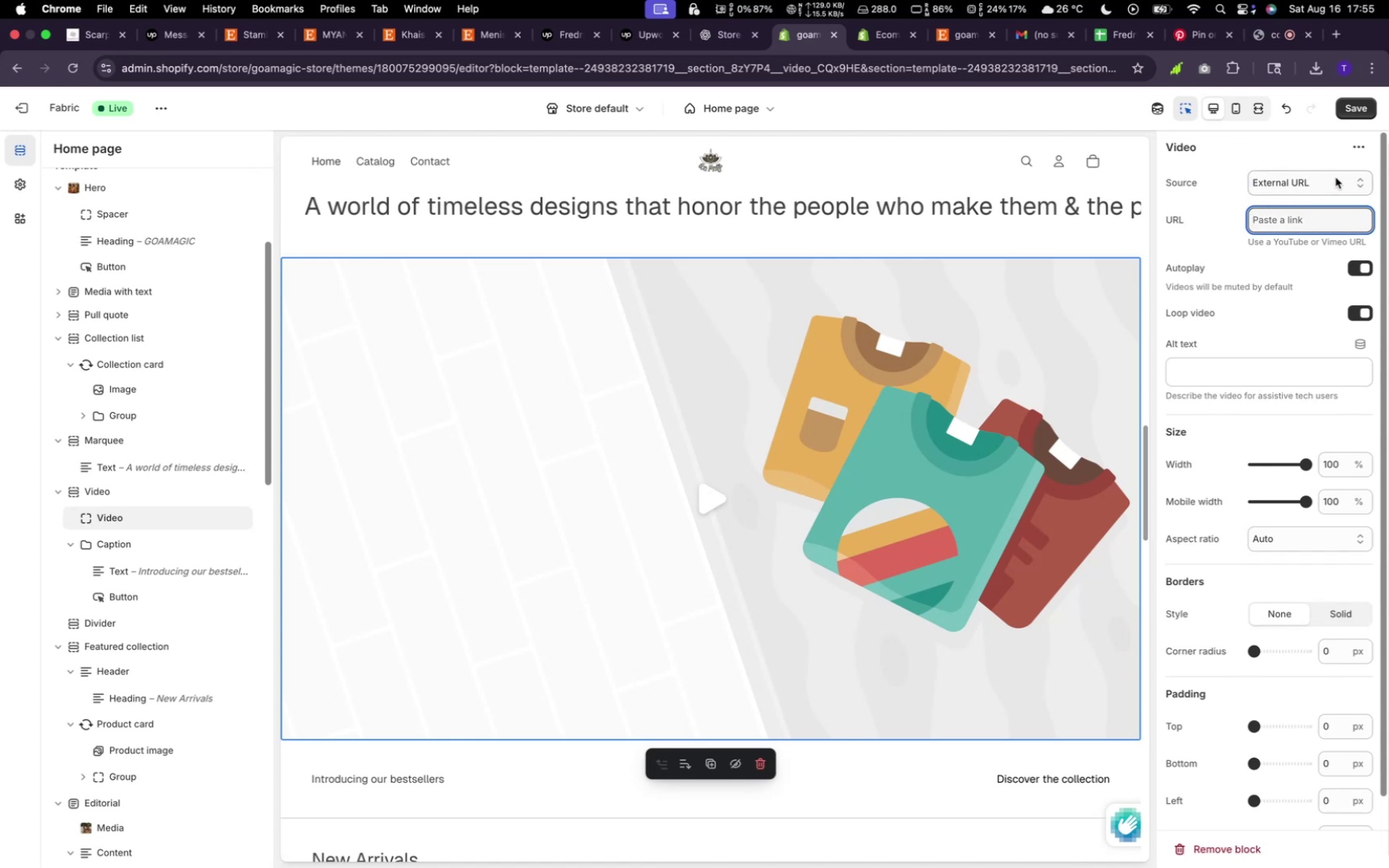 
left_click([1336, 177])
 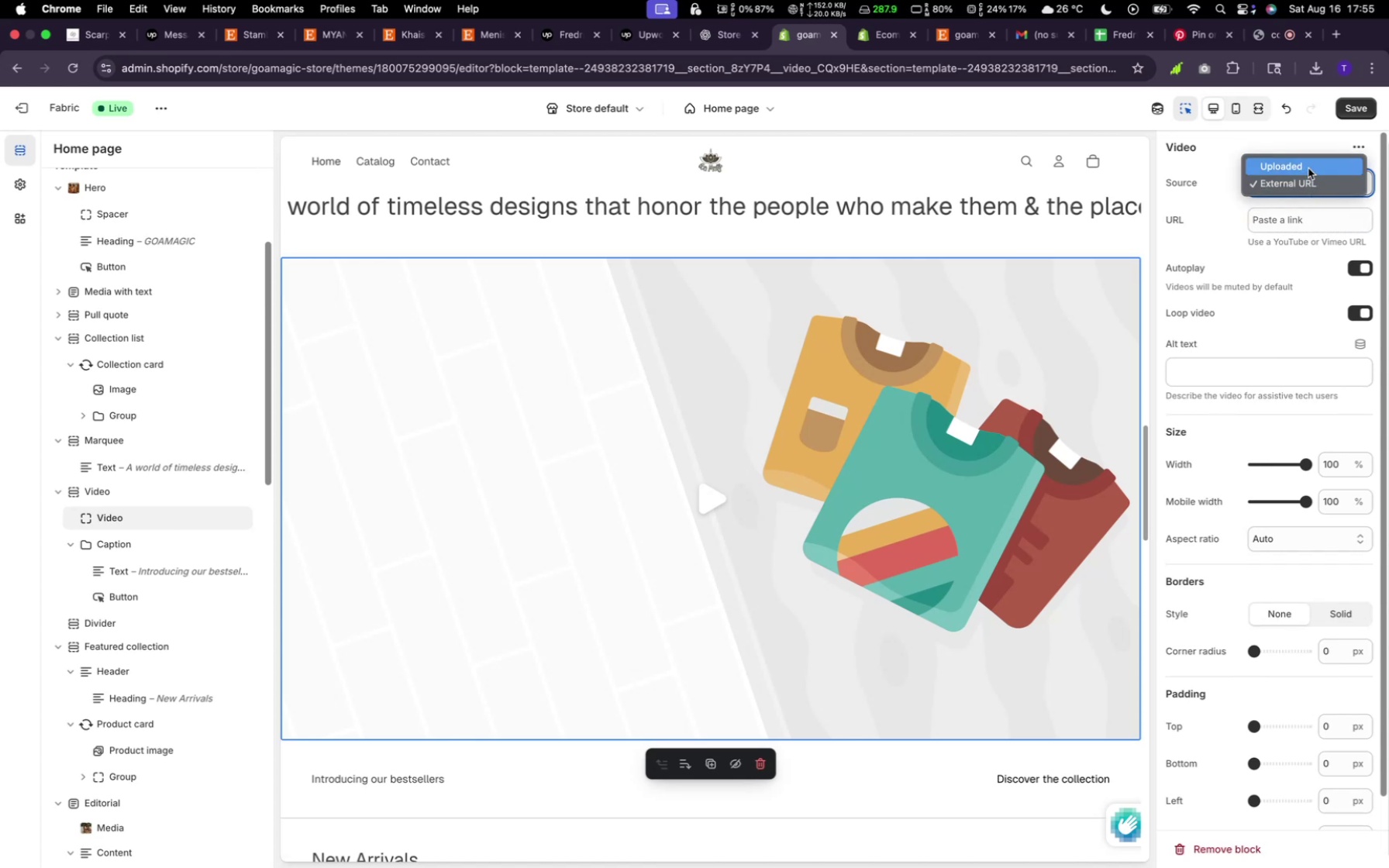 
left_click([1308, 167])
 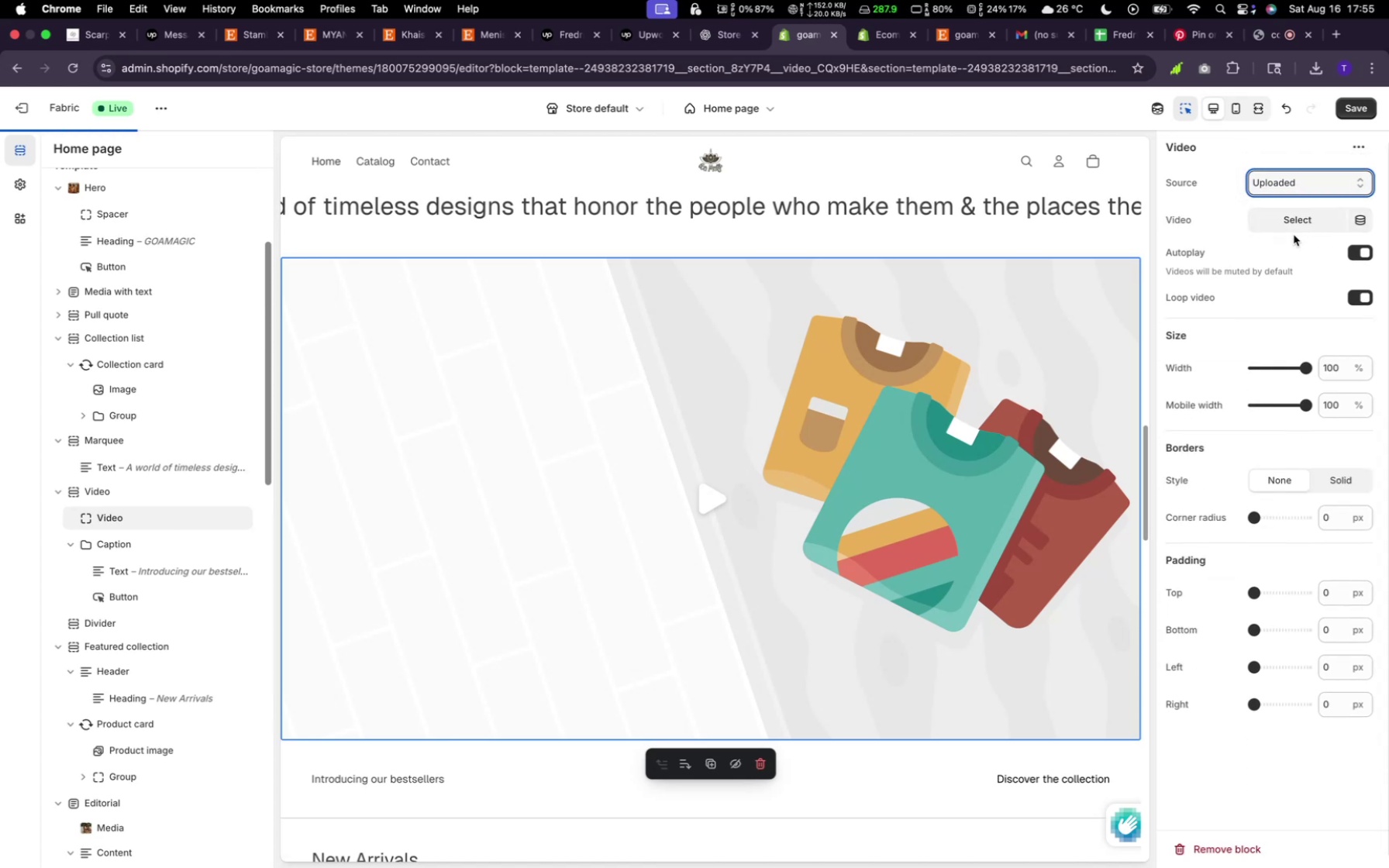 
left_click([1292, 223])
 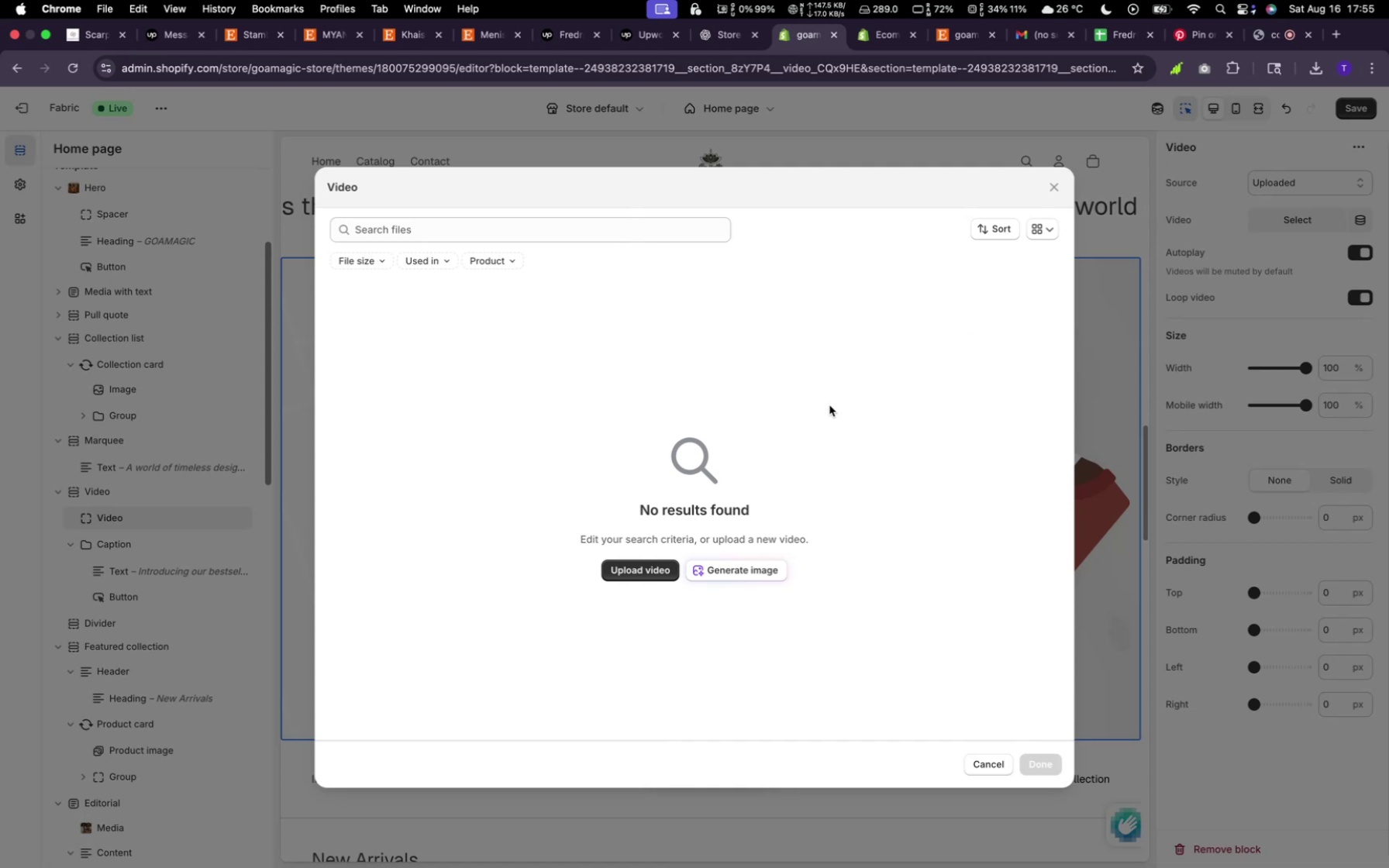 
wait(7.05)
 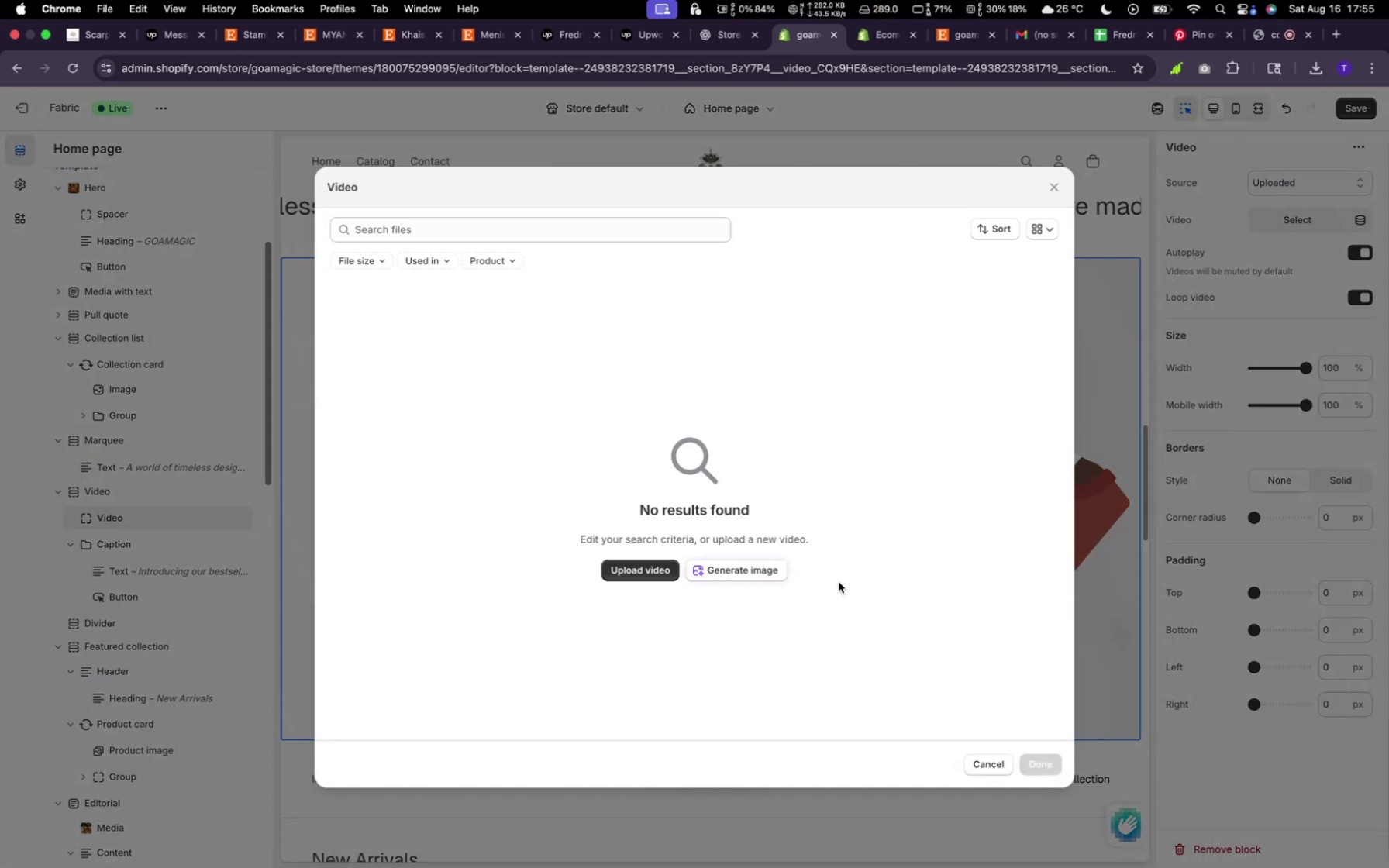 
left_click([1055, 187])
 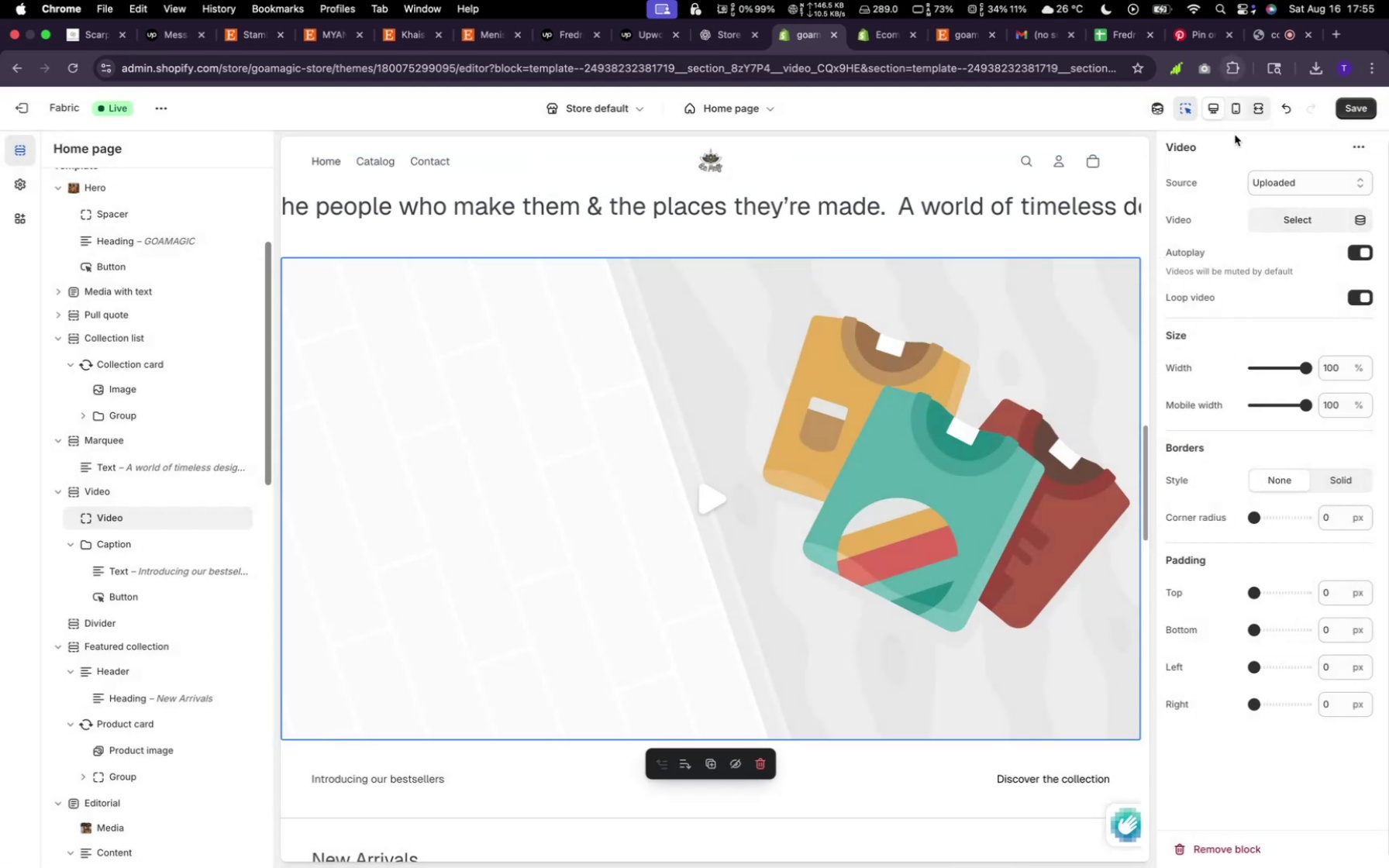 
scroll: coordinate [1227, 606], scroll_direction: up, amount: 8.0
 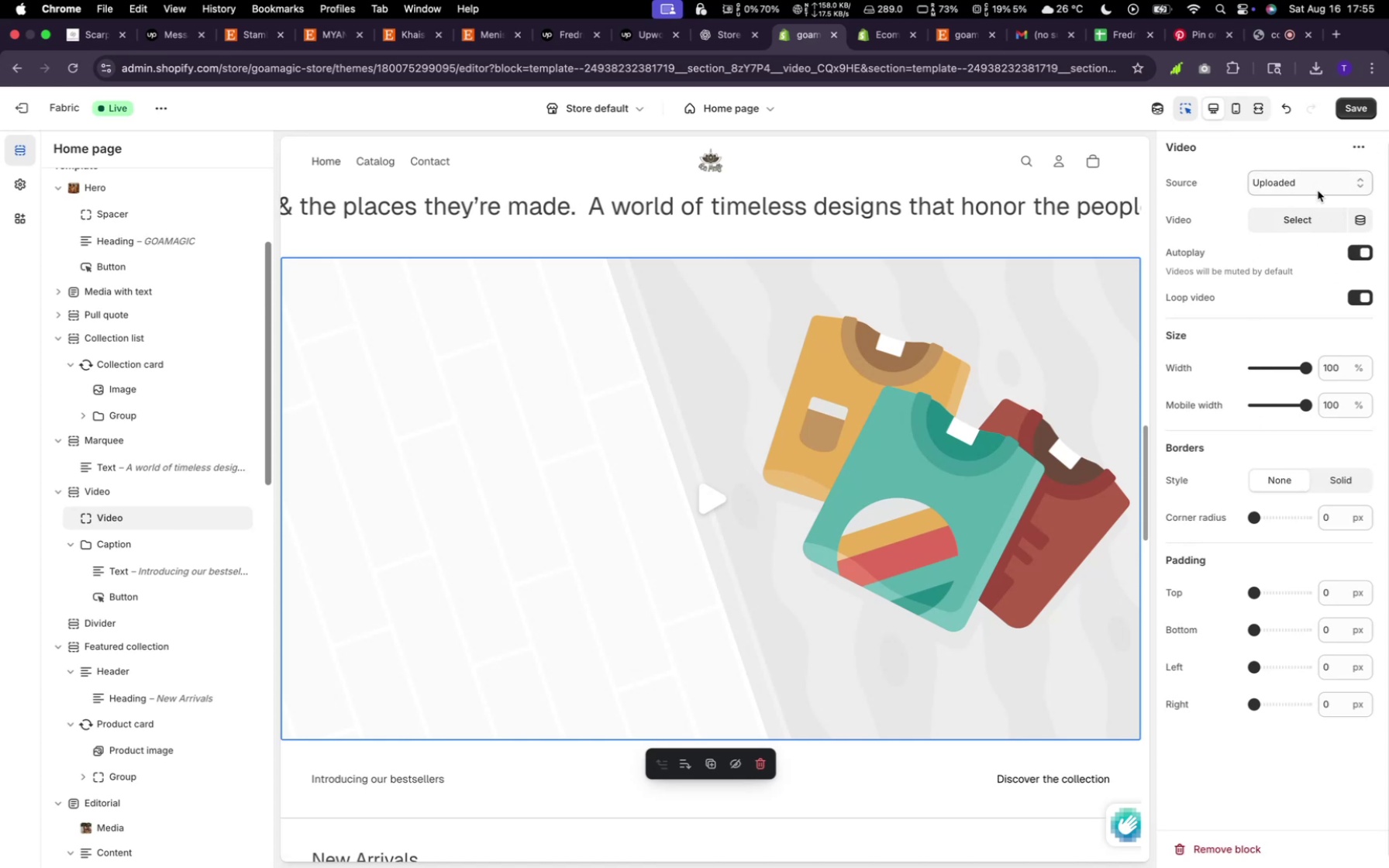 
wait(10.5)
 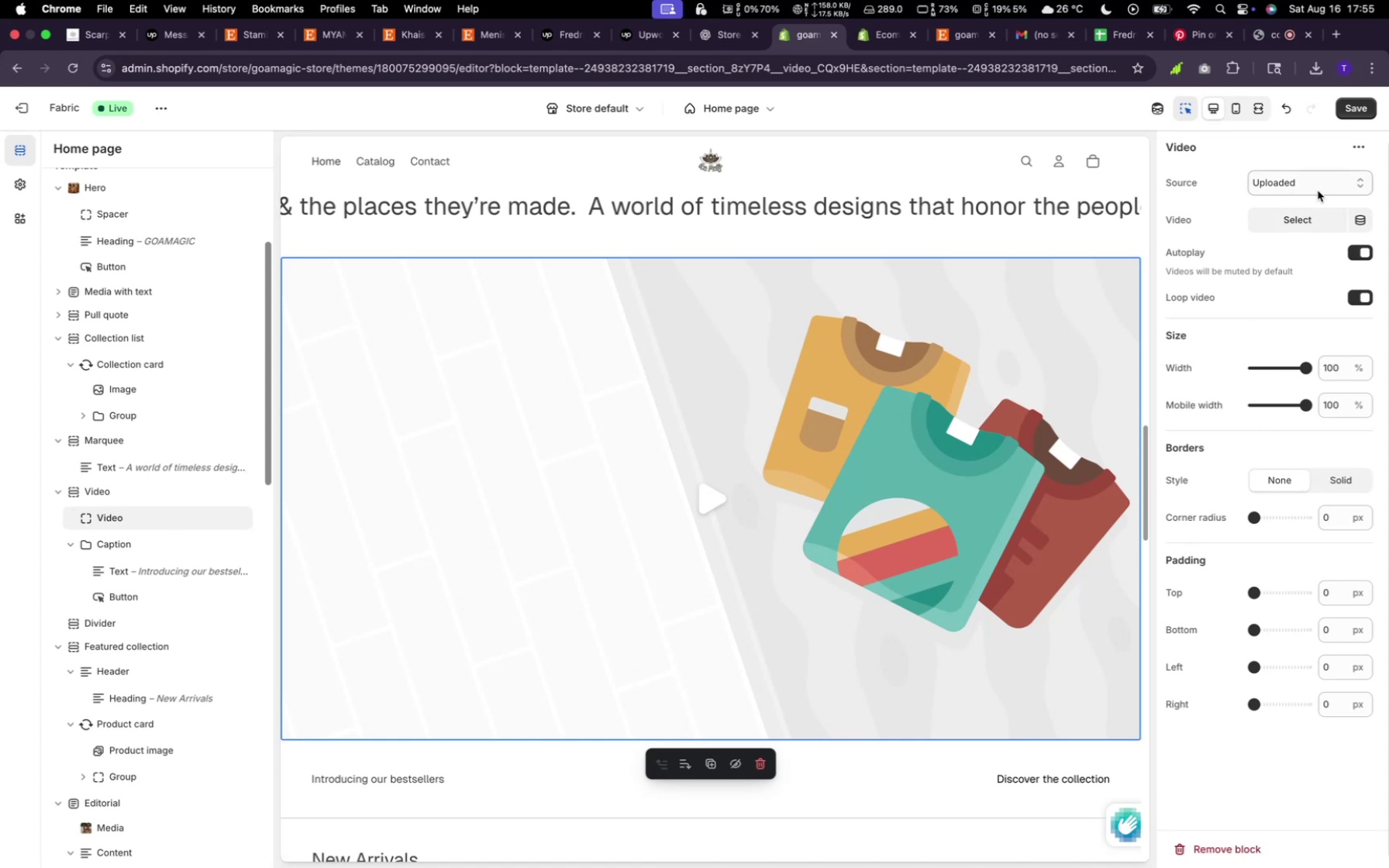 
mouse_move([215, 510])
 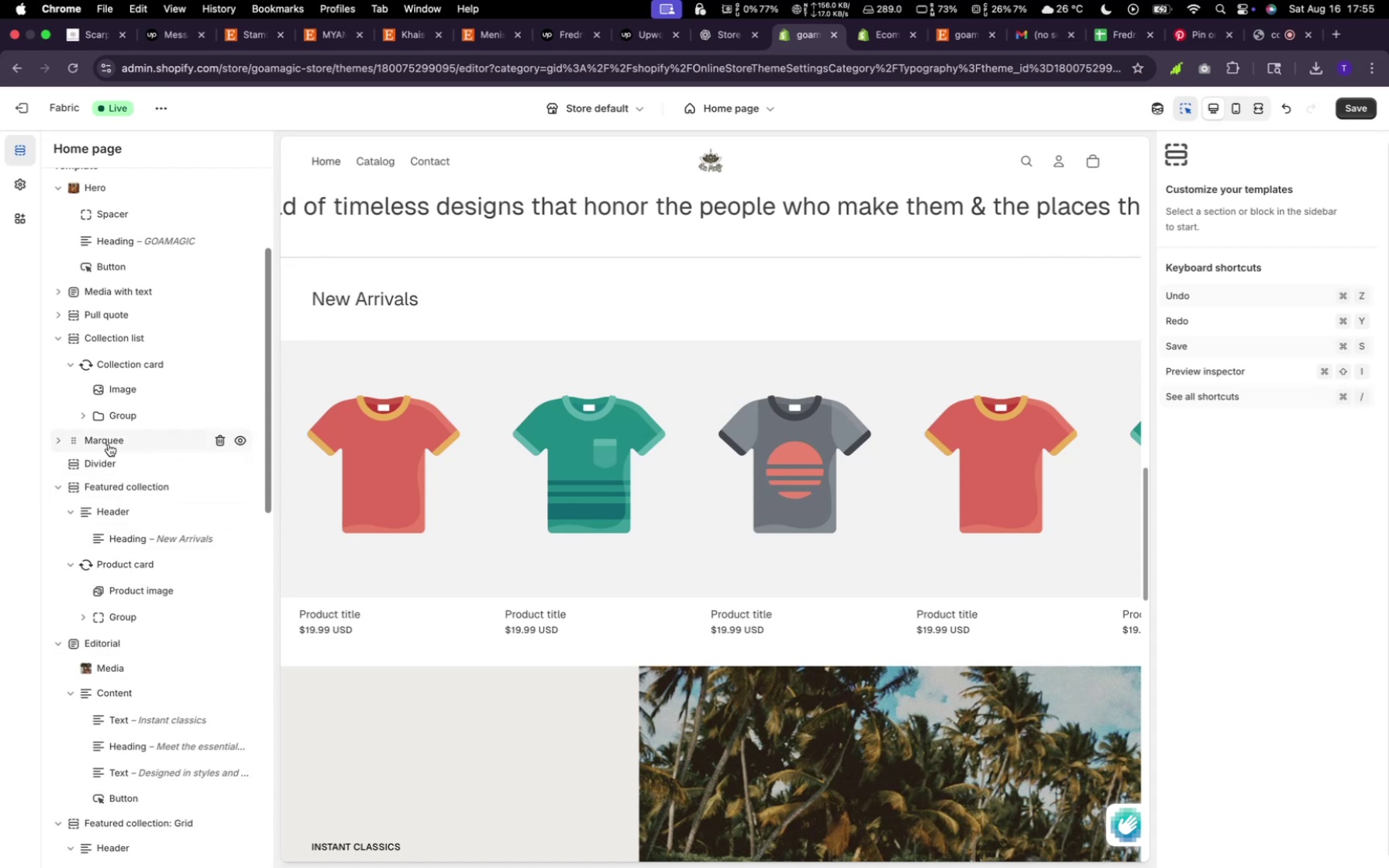 
mouse_move([141, 452])
 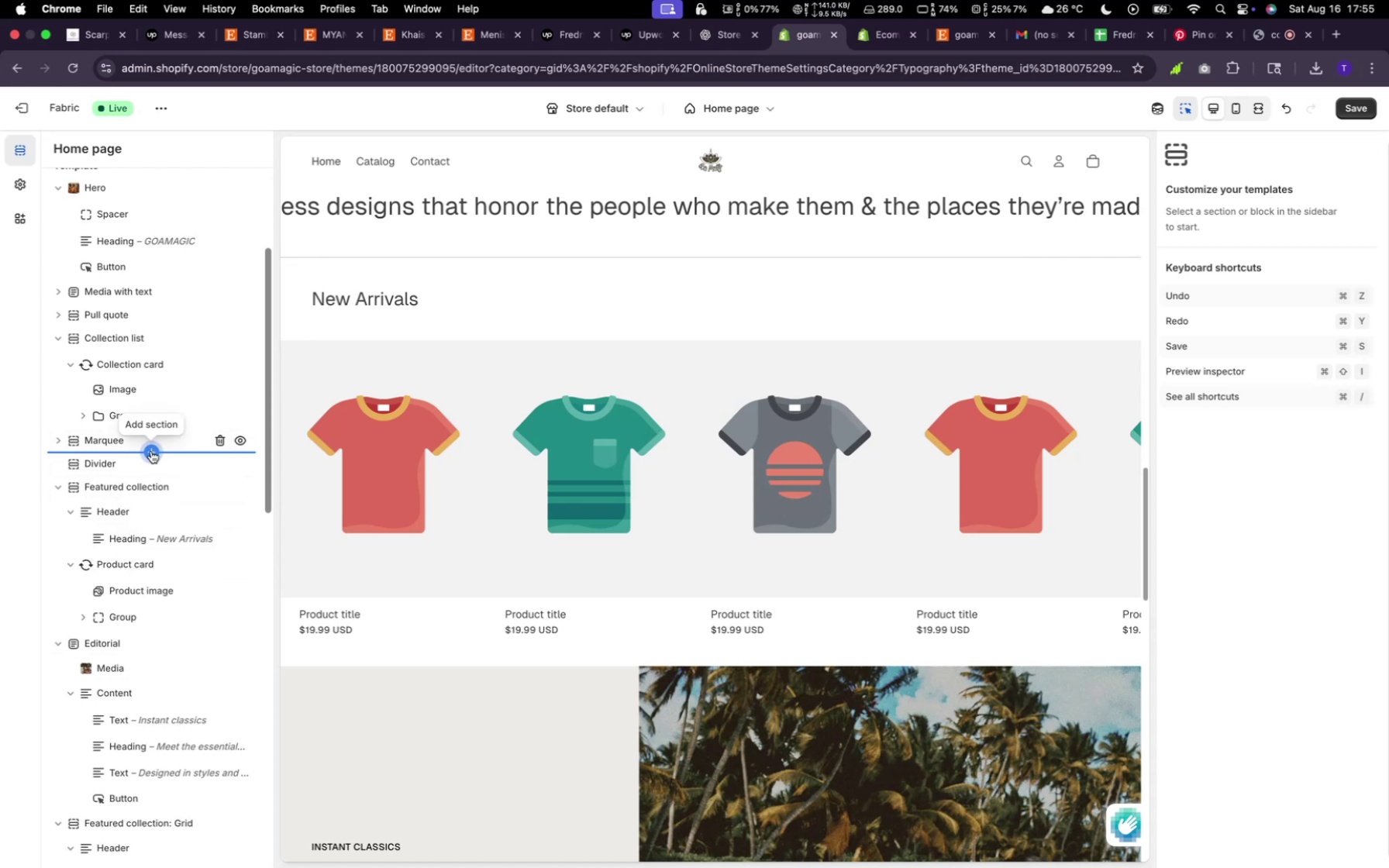 
left_click([151, 451])
 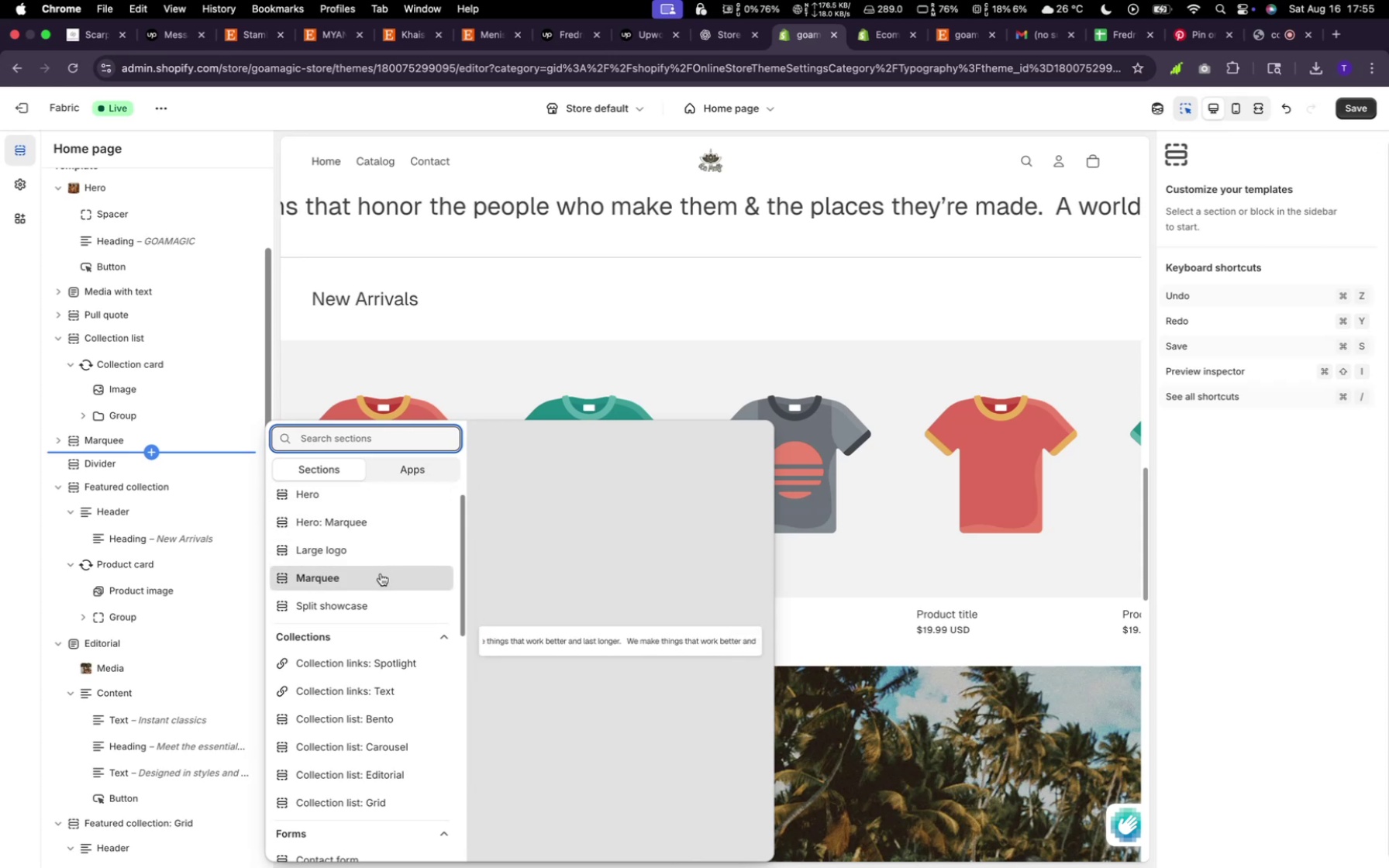 
wait(14.09)
 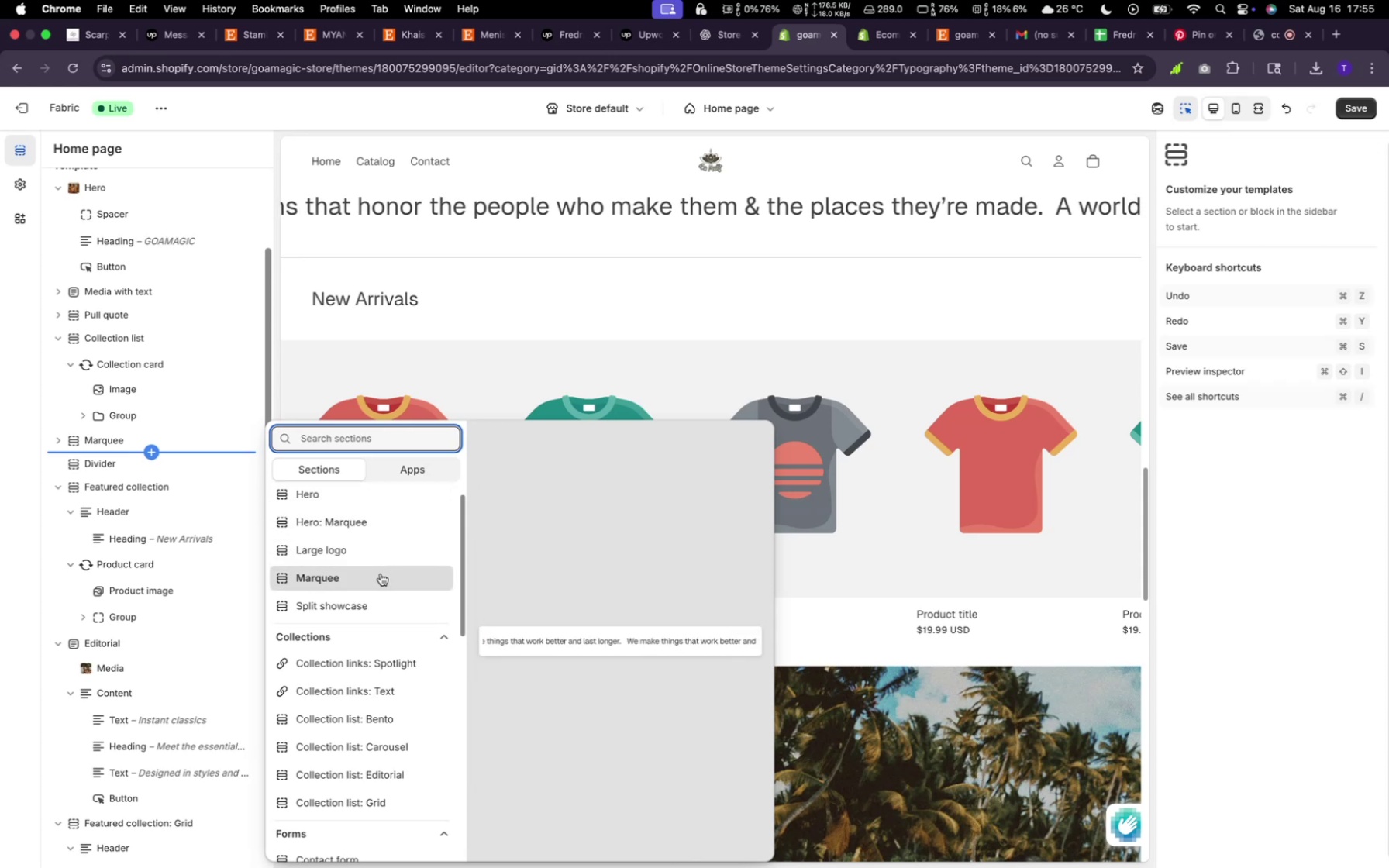 
mouse_move([454, 628])
 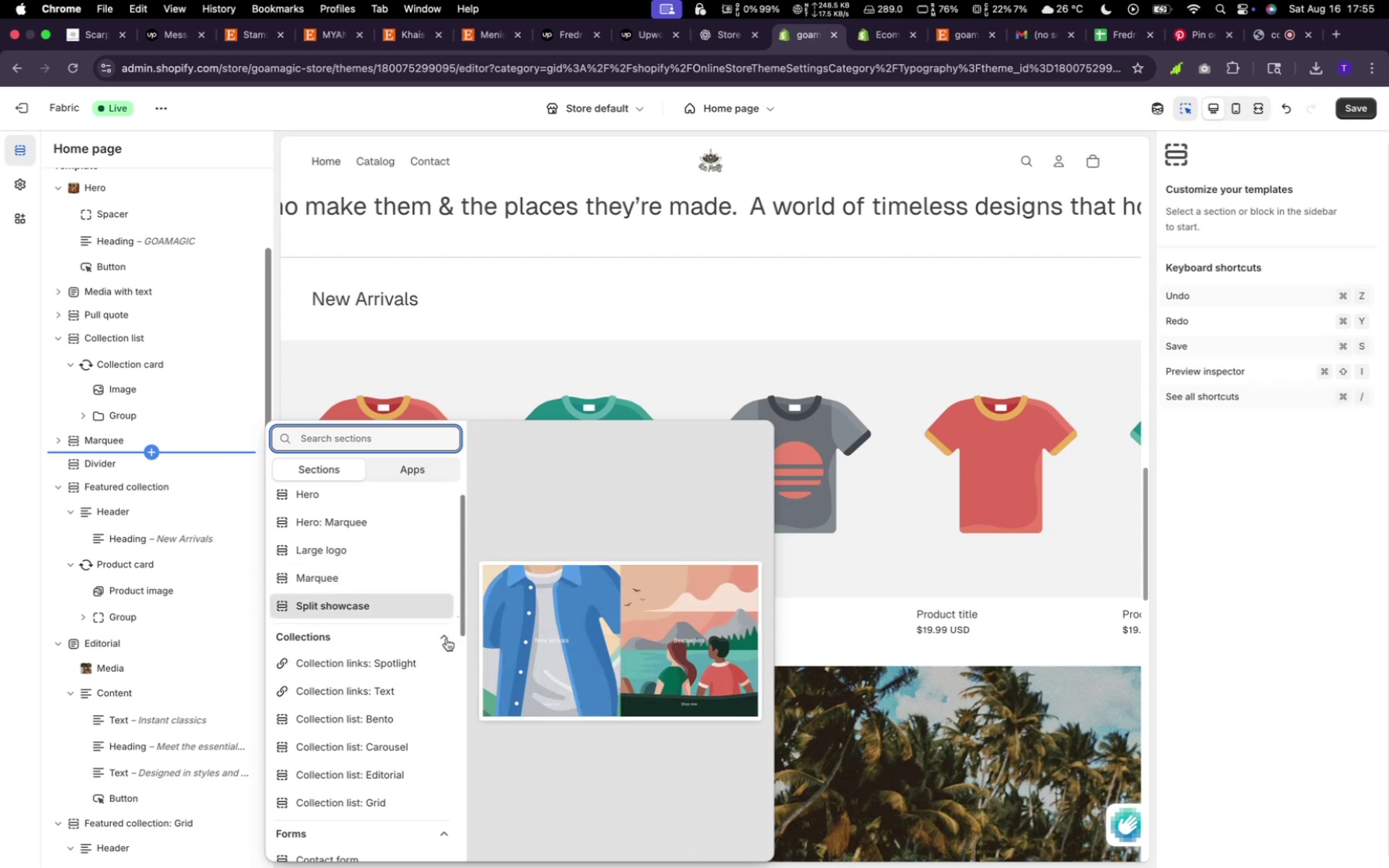 
scroll: coordinate [436, 631], scroll_direction: down, amount: 7.0
 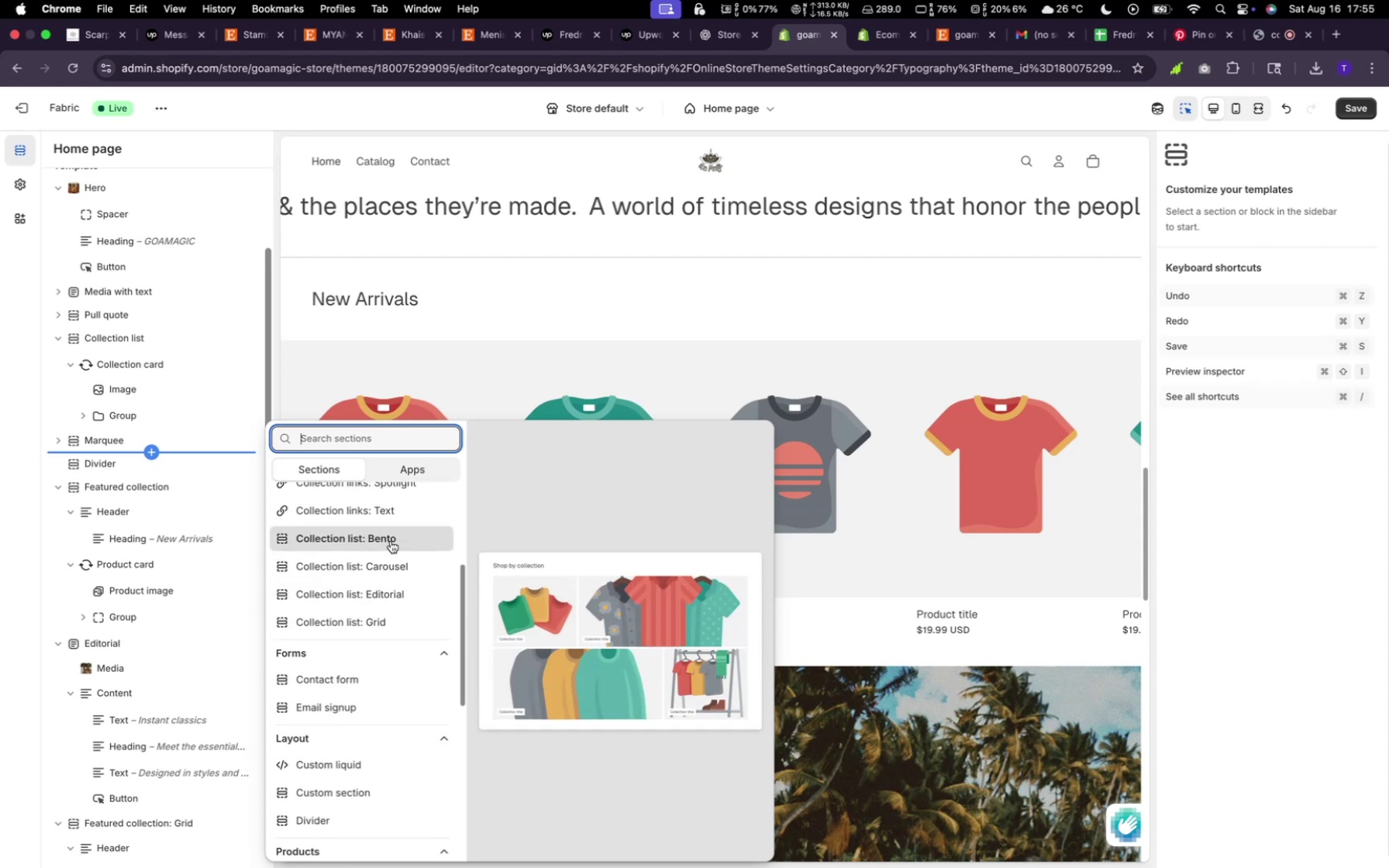 
scroll: coordinate [381, 556], scroll_direction: up, amount: 10.0
 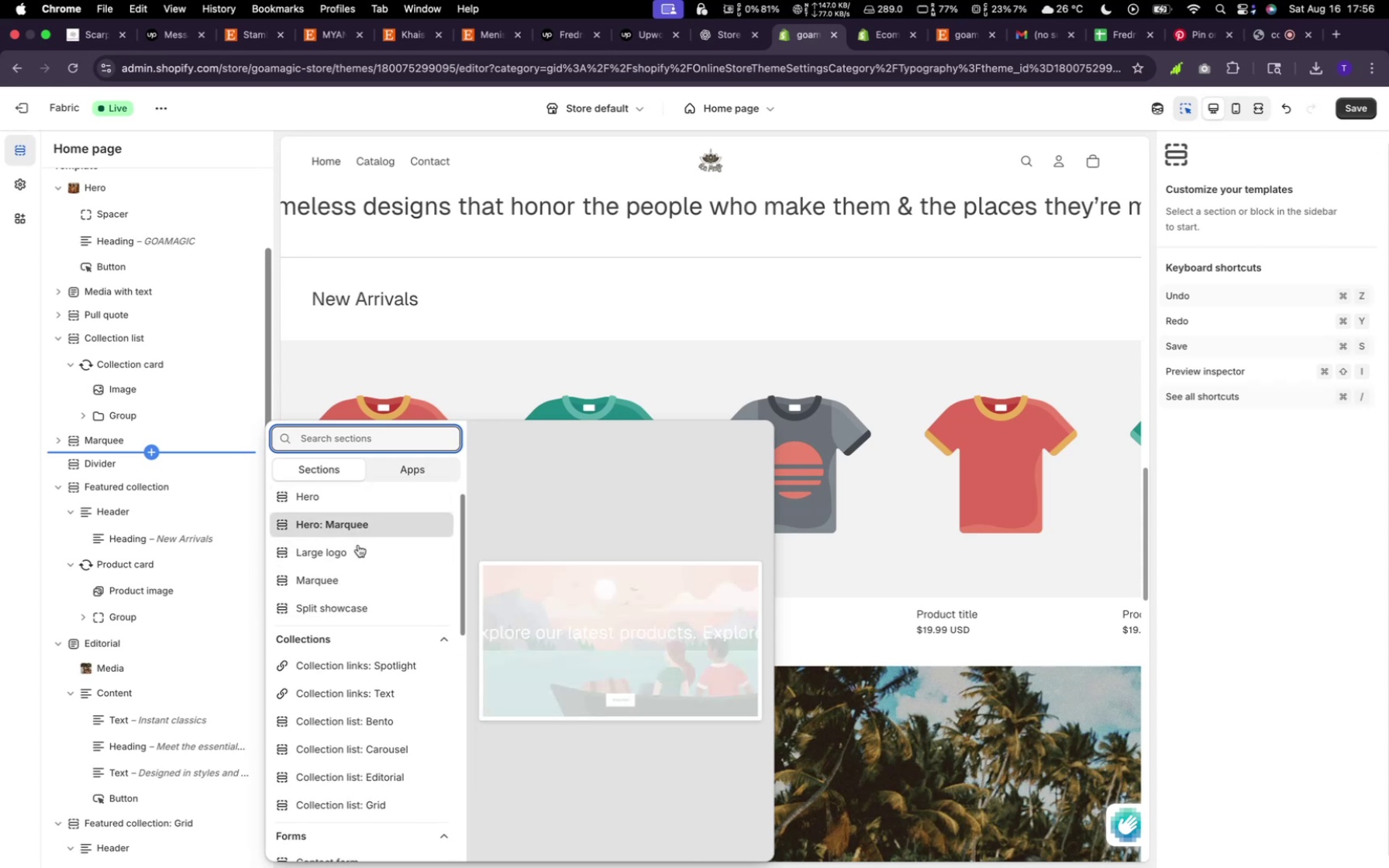 
wait(10.25)
 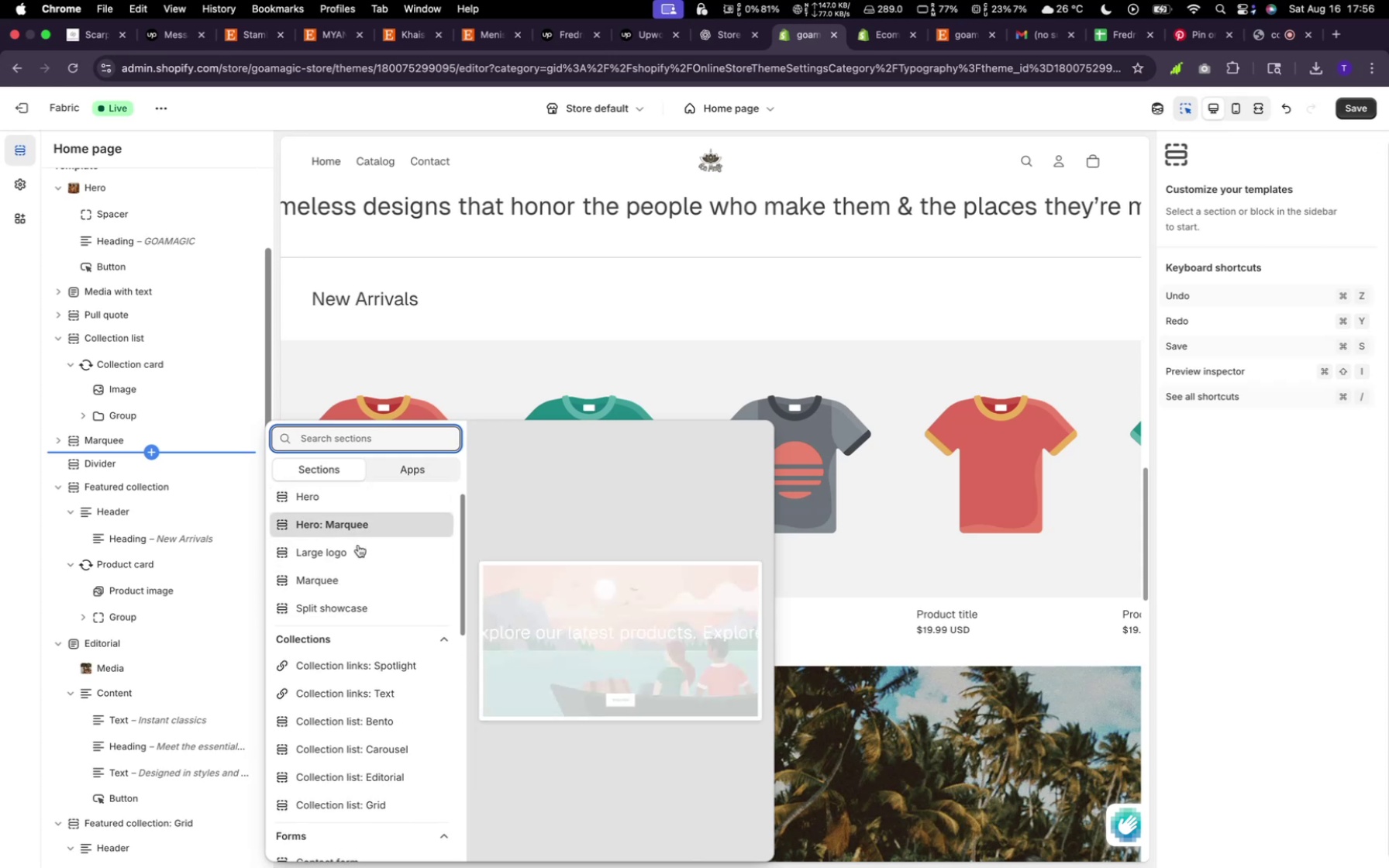 
scroll: coordinate [363, 732], scroll_direction: up, amount: 18.0
 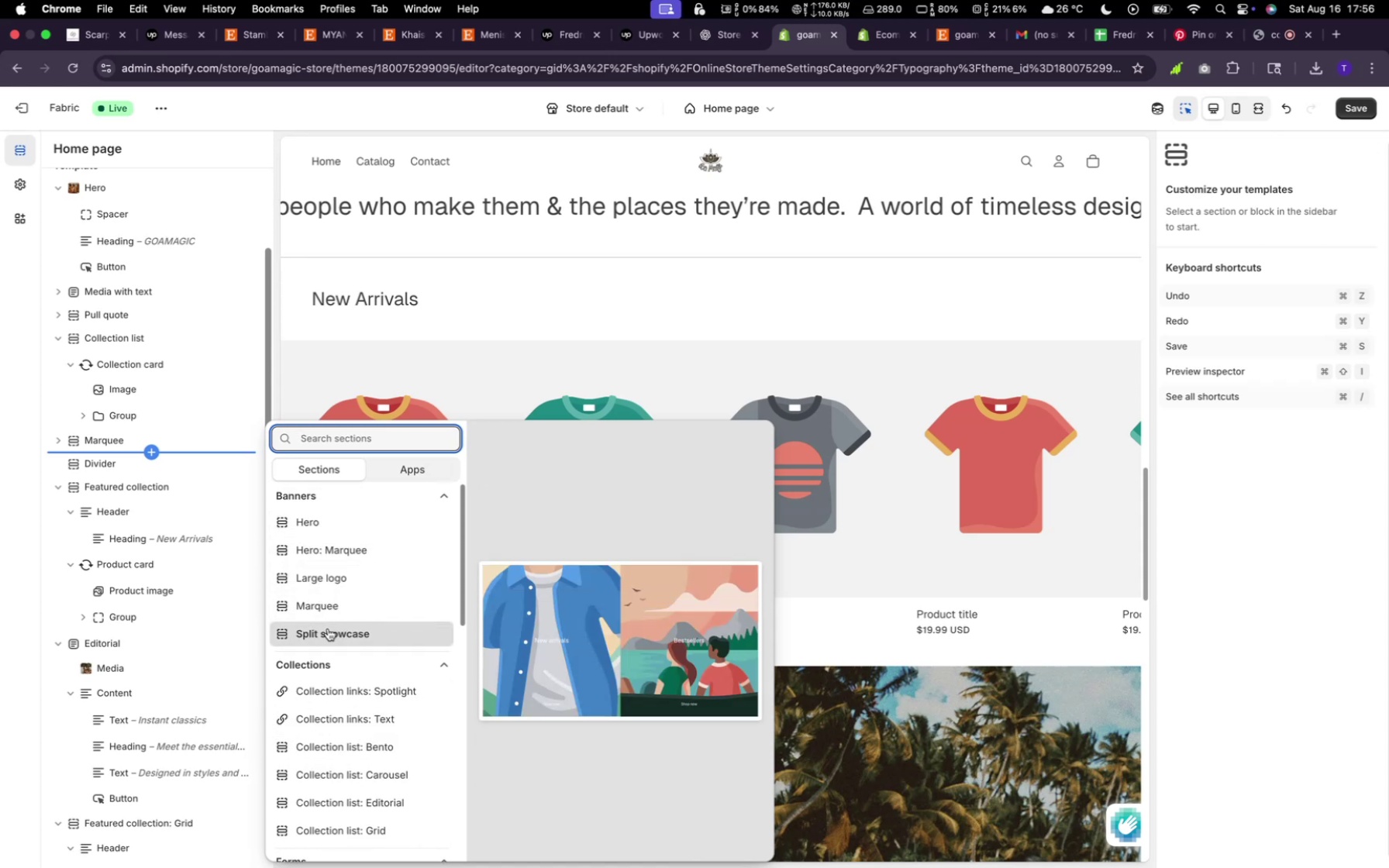 
left_click([328, 629])
 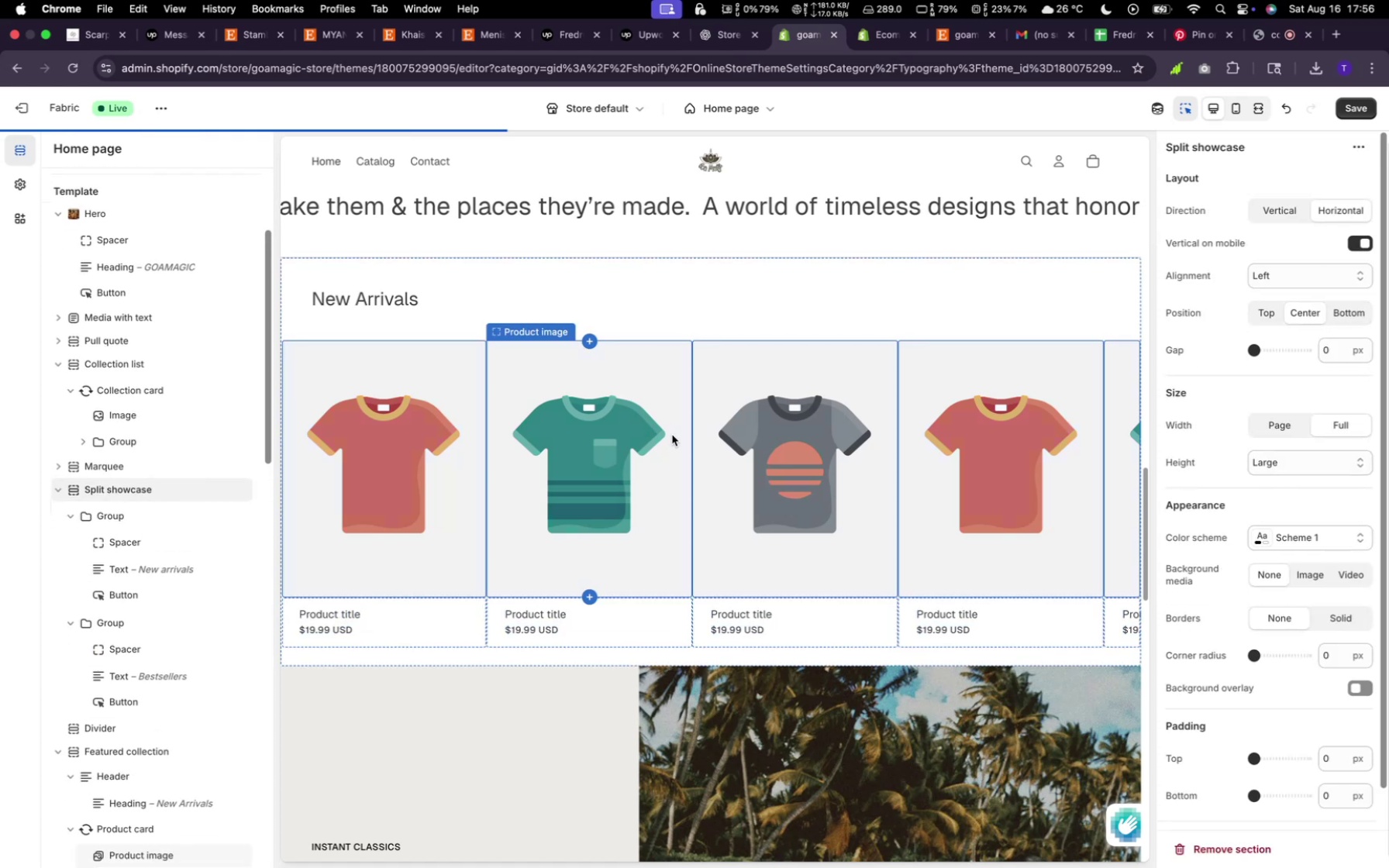 
wait(8.13)
 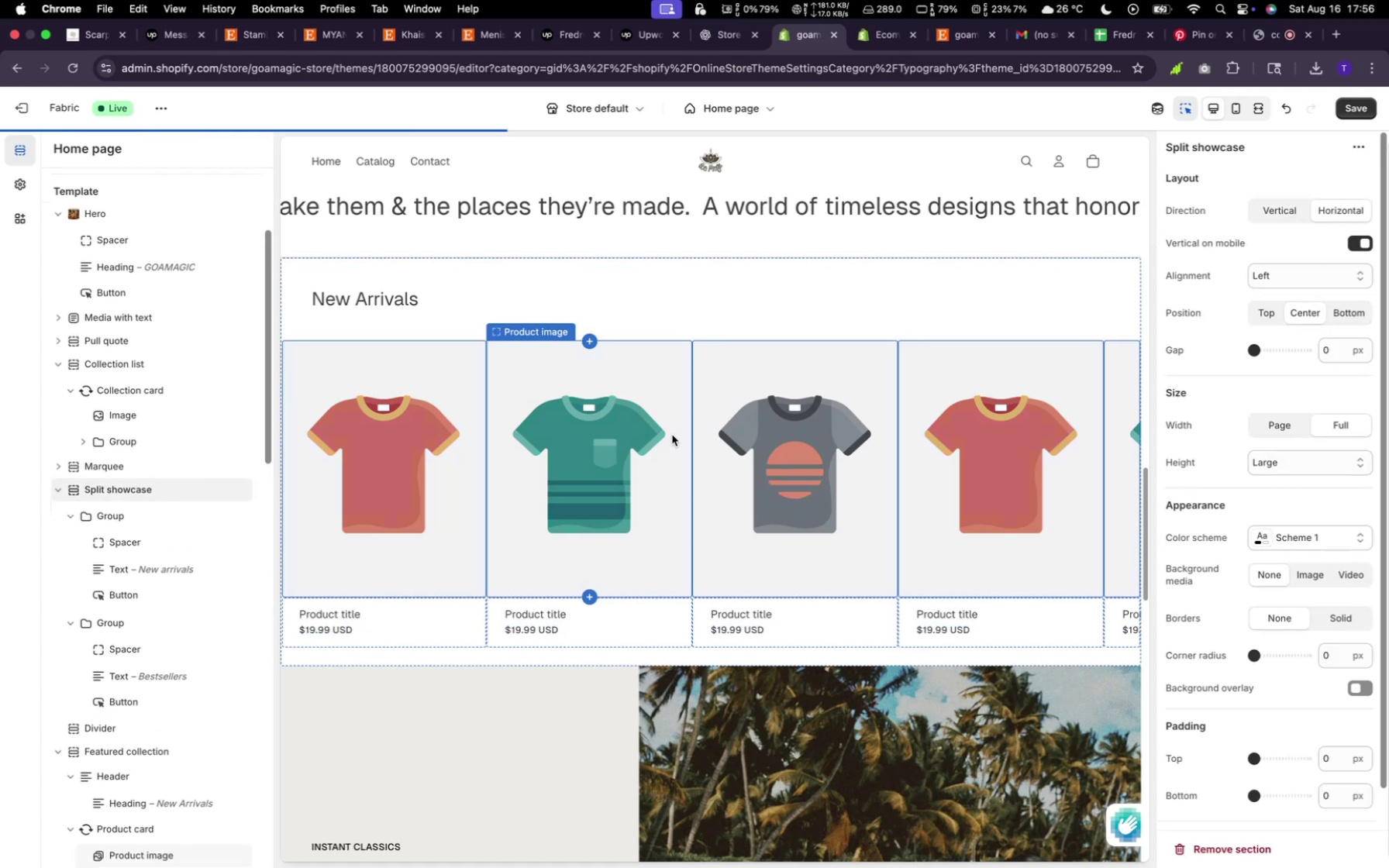 
mouse_move([679, 418])
 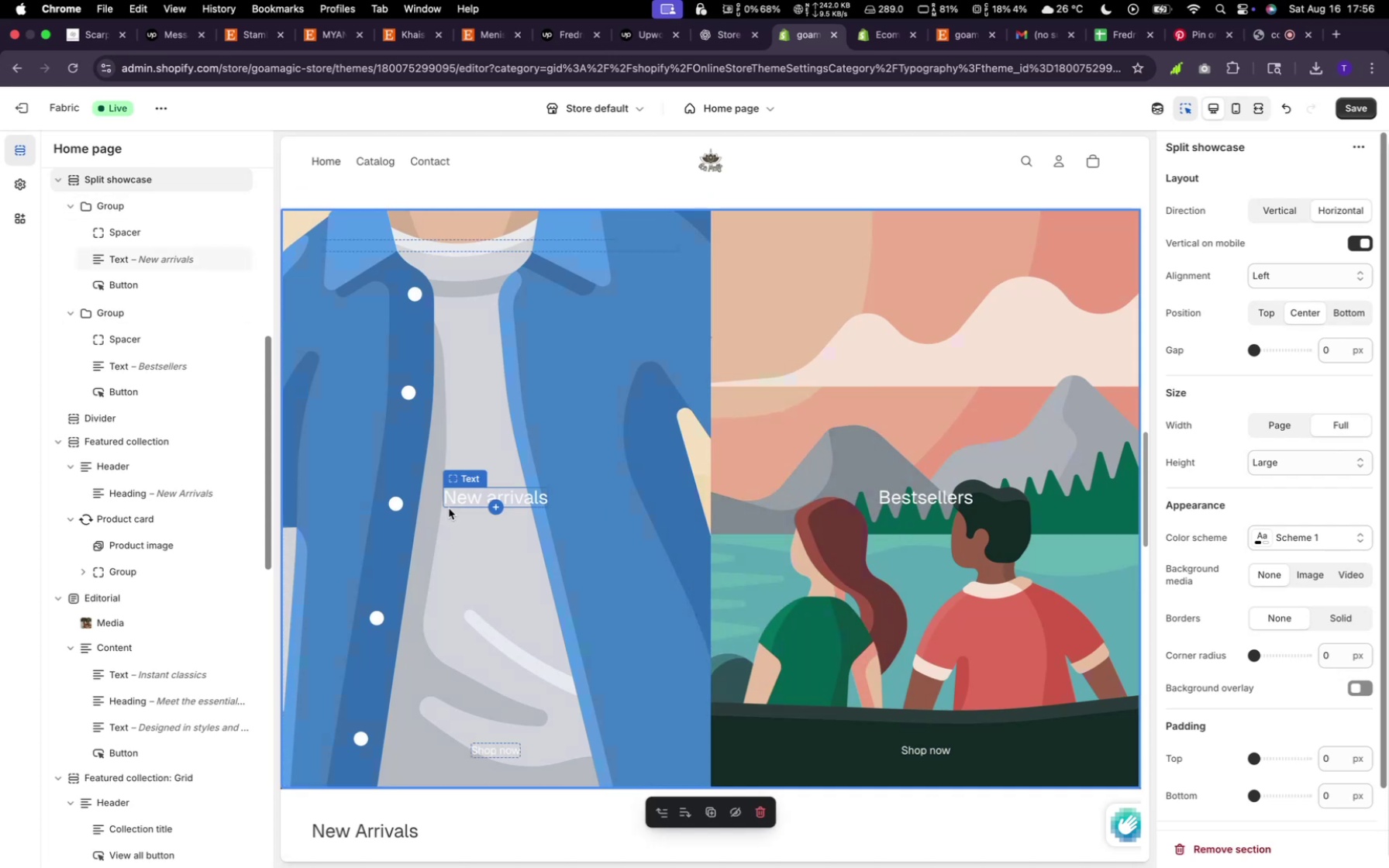 
wait(12.33)
 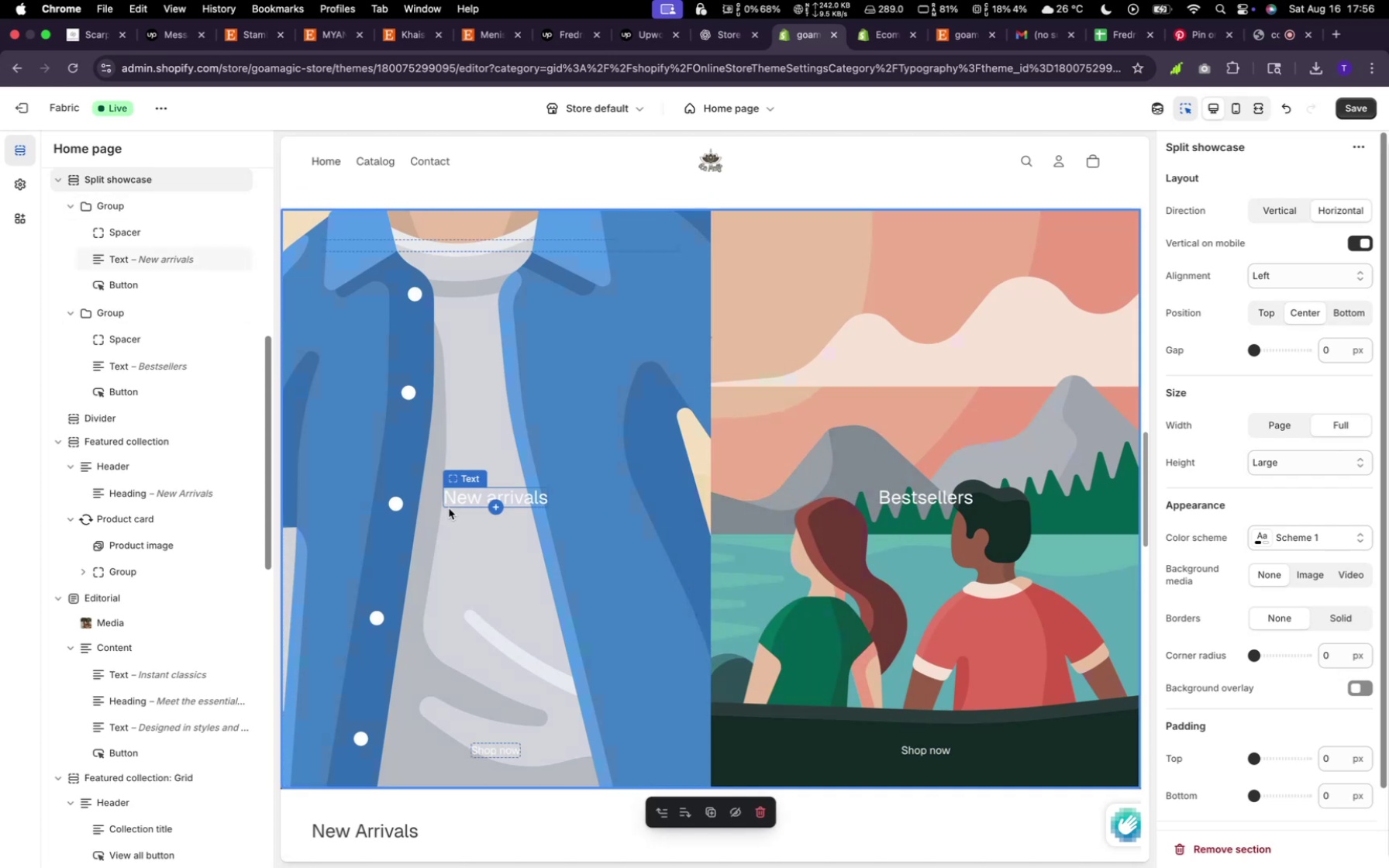 
left_click([543, 460])
 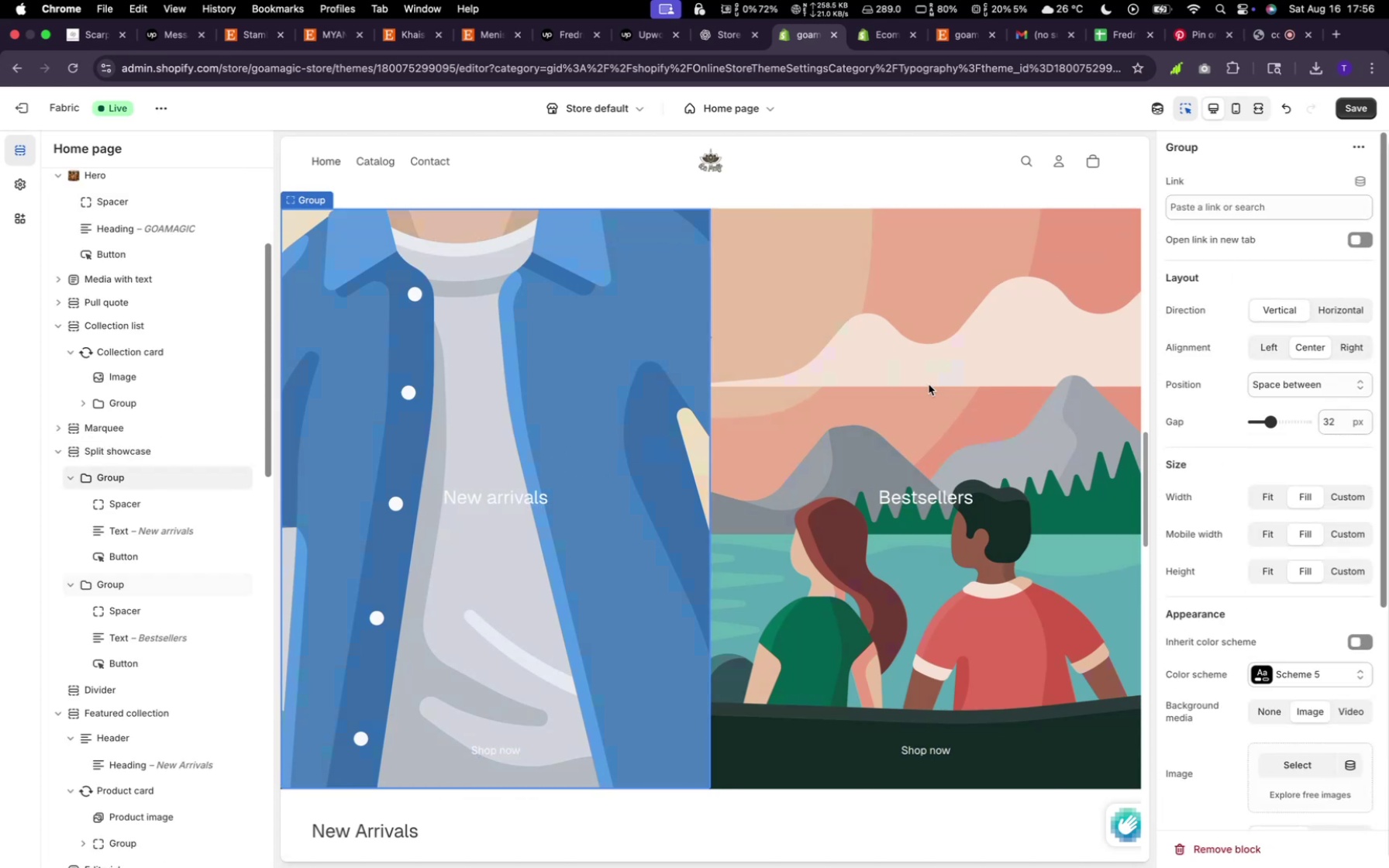 
left_click([693, 456])
 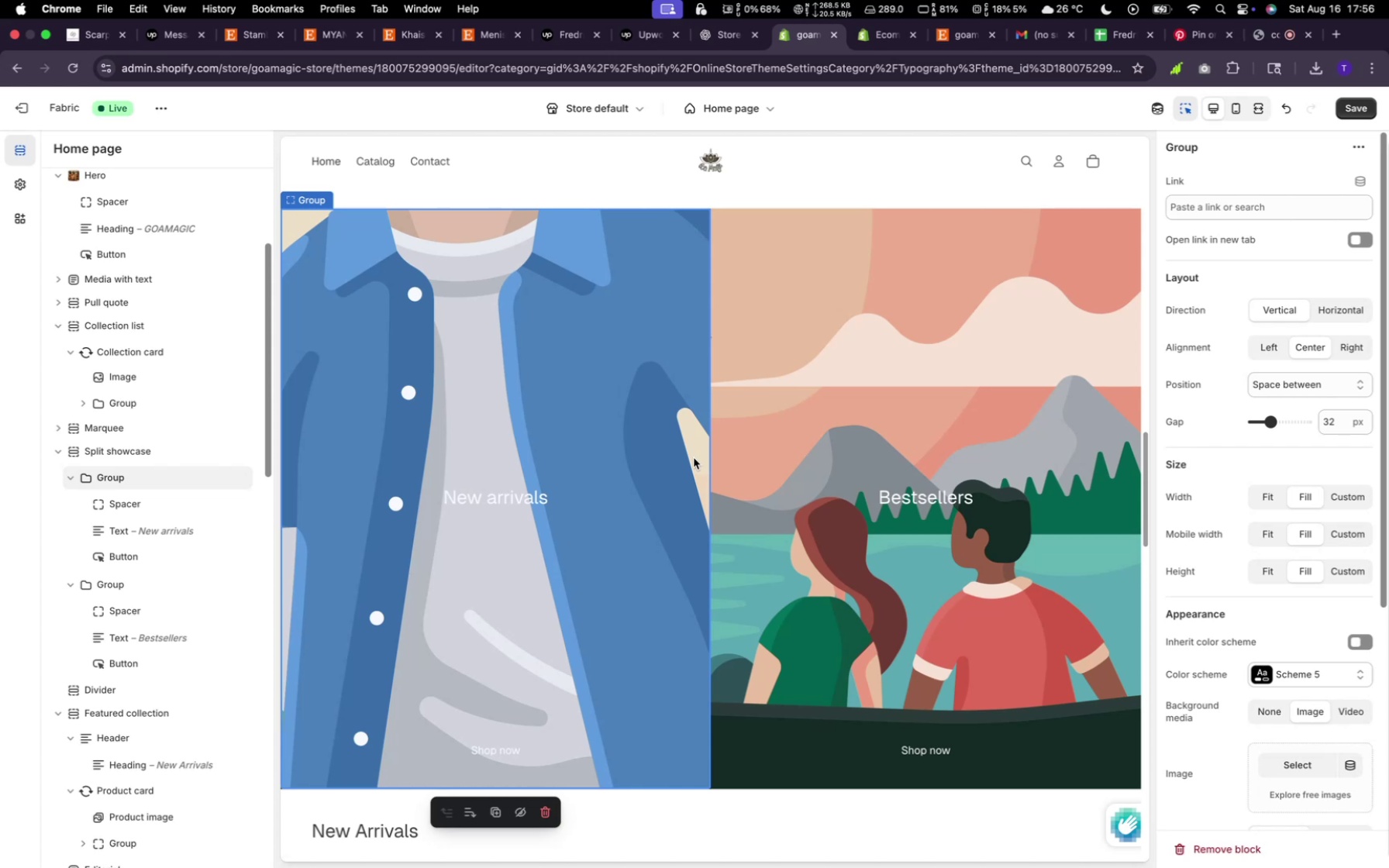 
wait(10.15)
 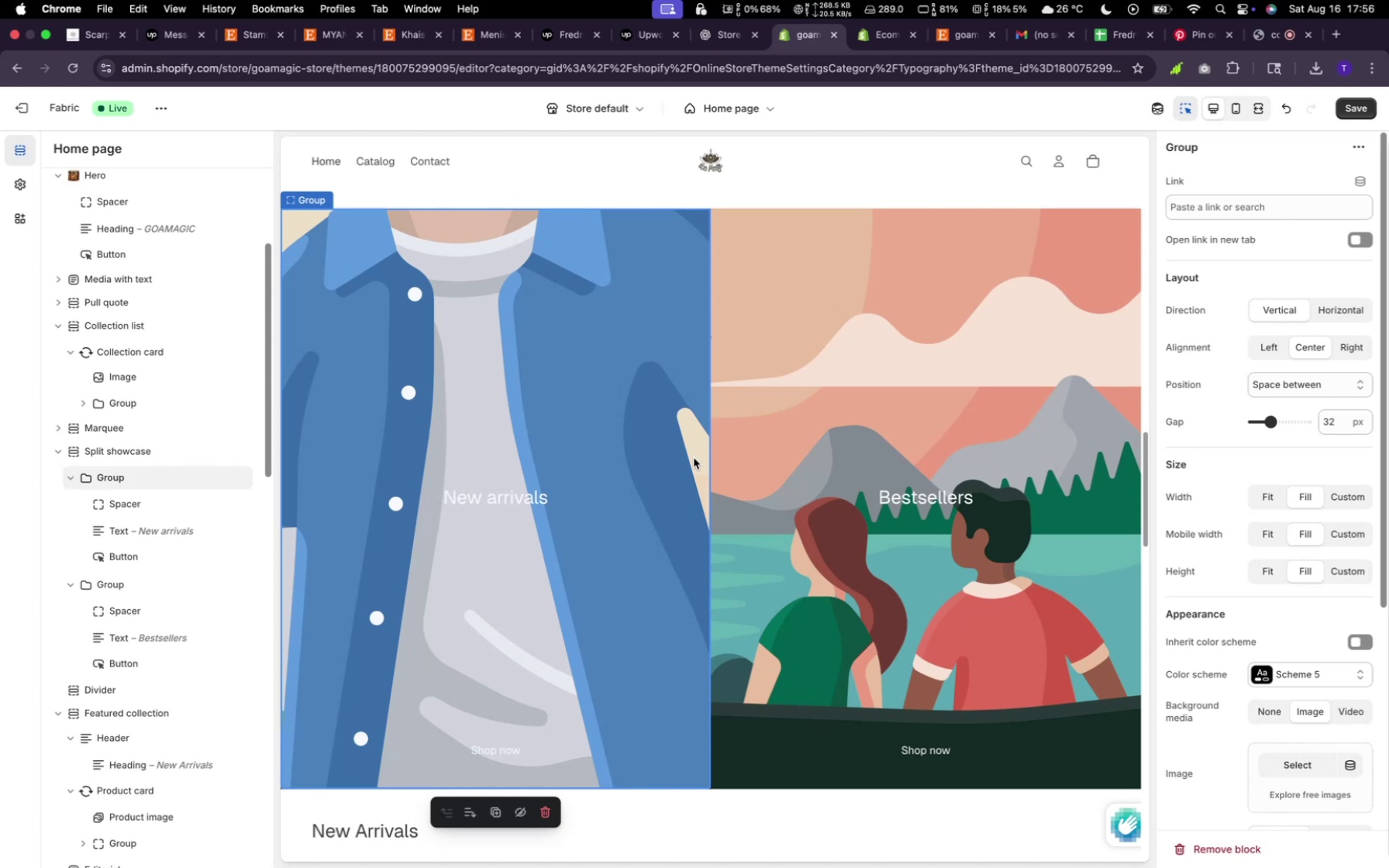 
left_click([484, 459])
 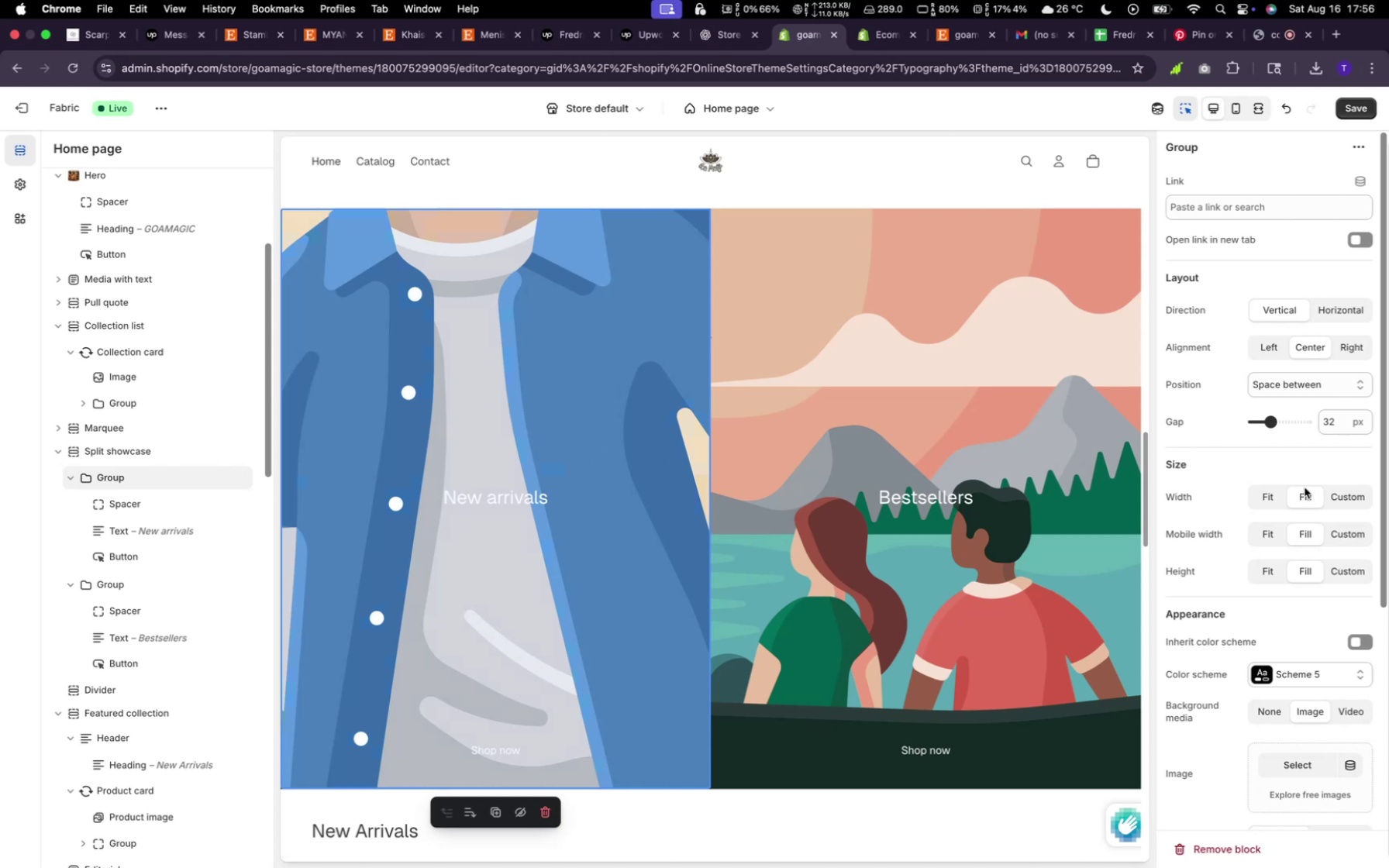 
scroll: coordinate [1316, 515], scroll_direction: down, amount: 3.0
 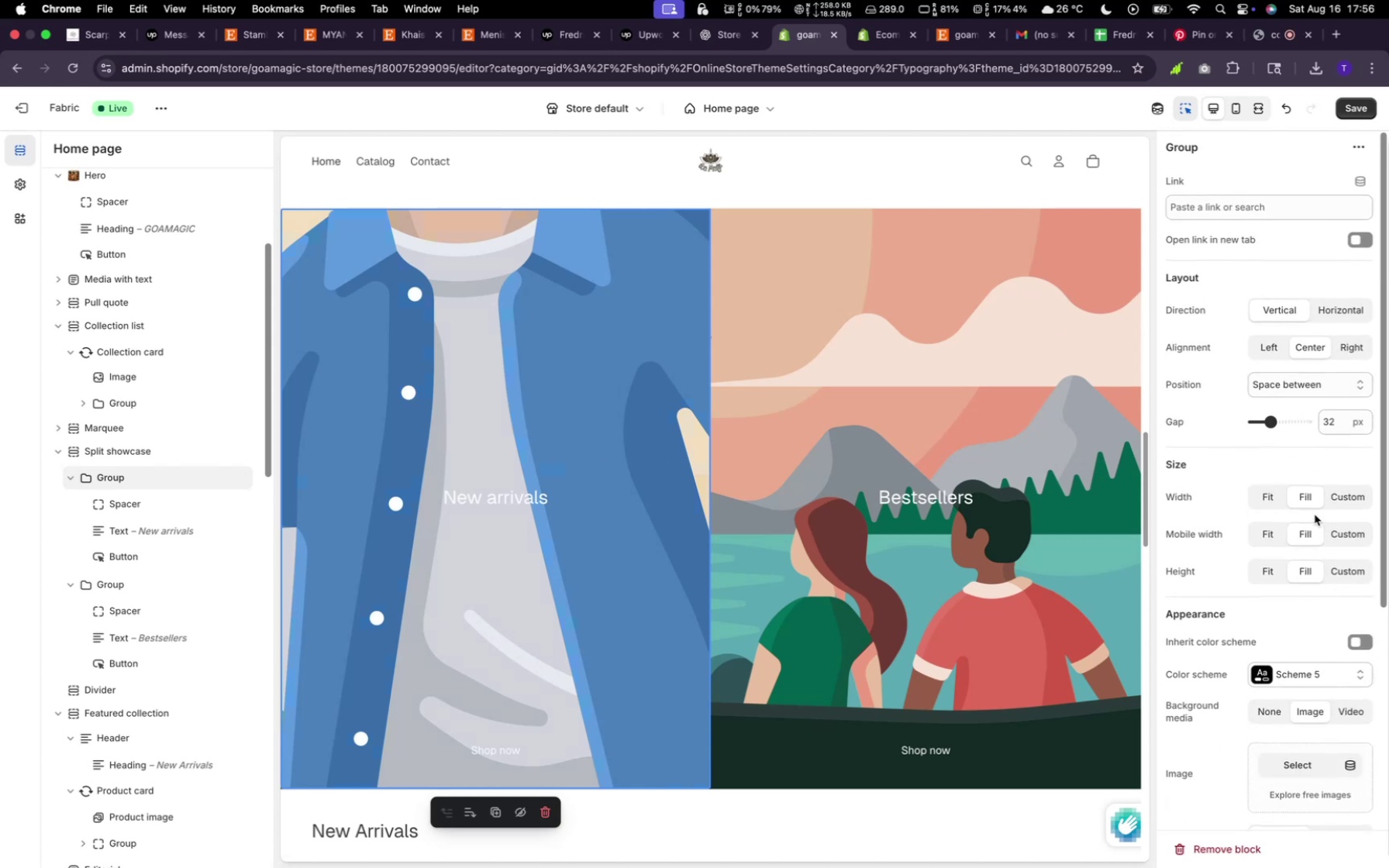 
scroll: coordinate [1301, 484], scroll_direction: up, amount: 15.0
 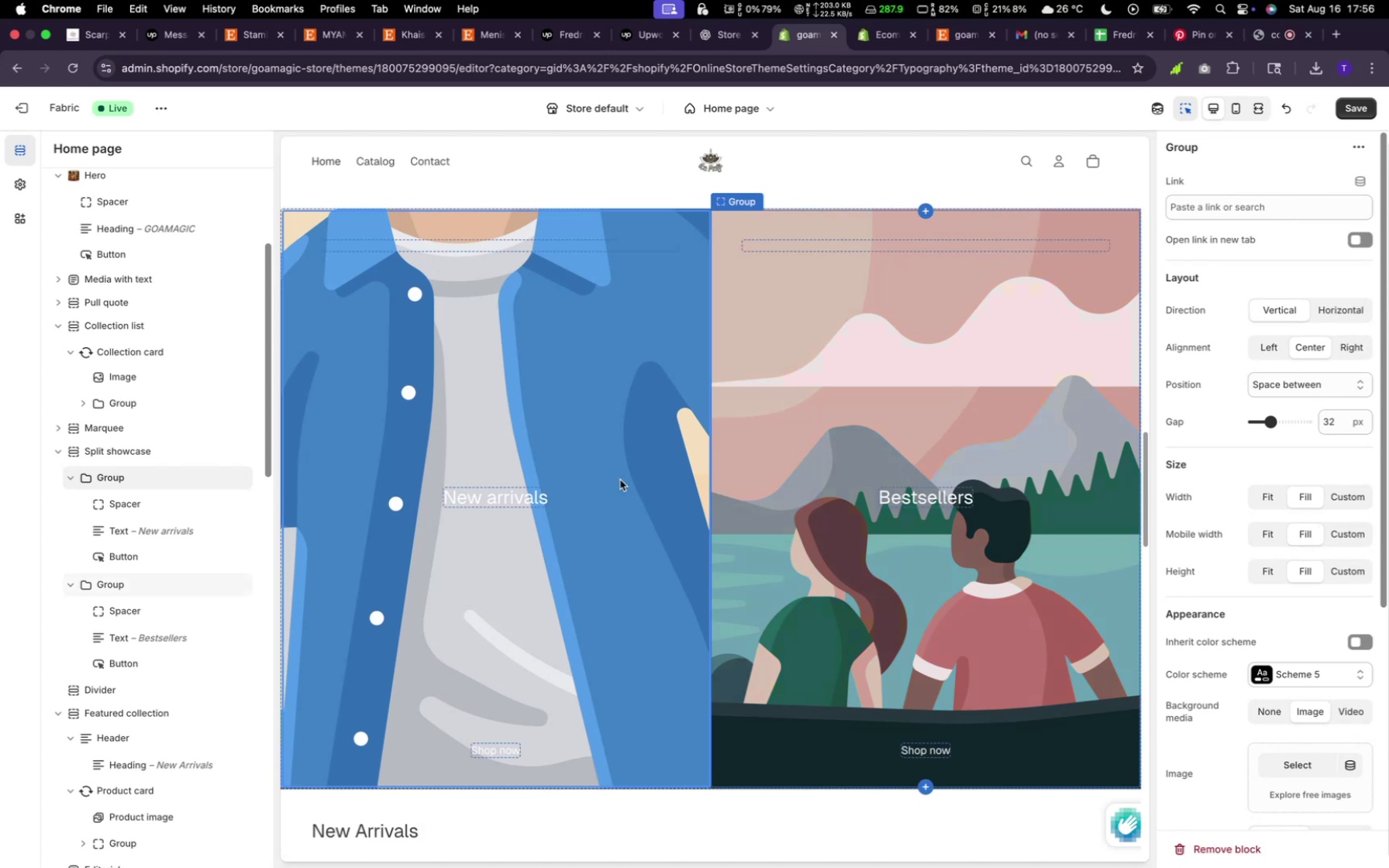 
scroll: coordinate [1325, 603], scroll_direction: down, amount: 18.0
 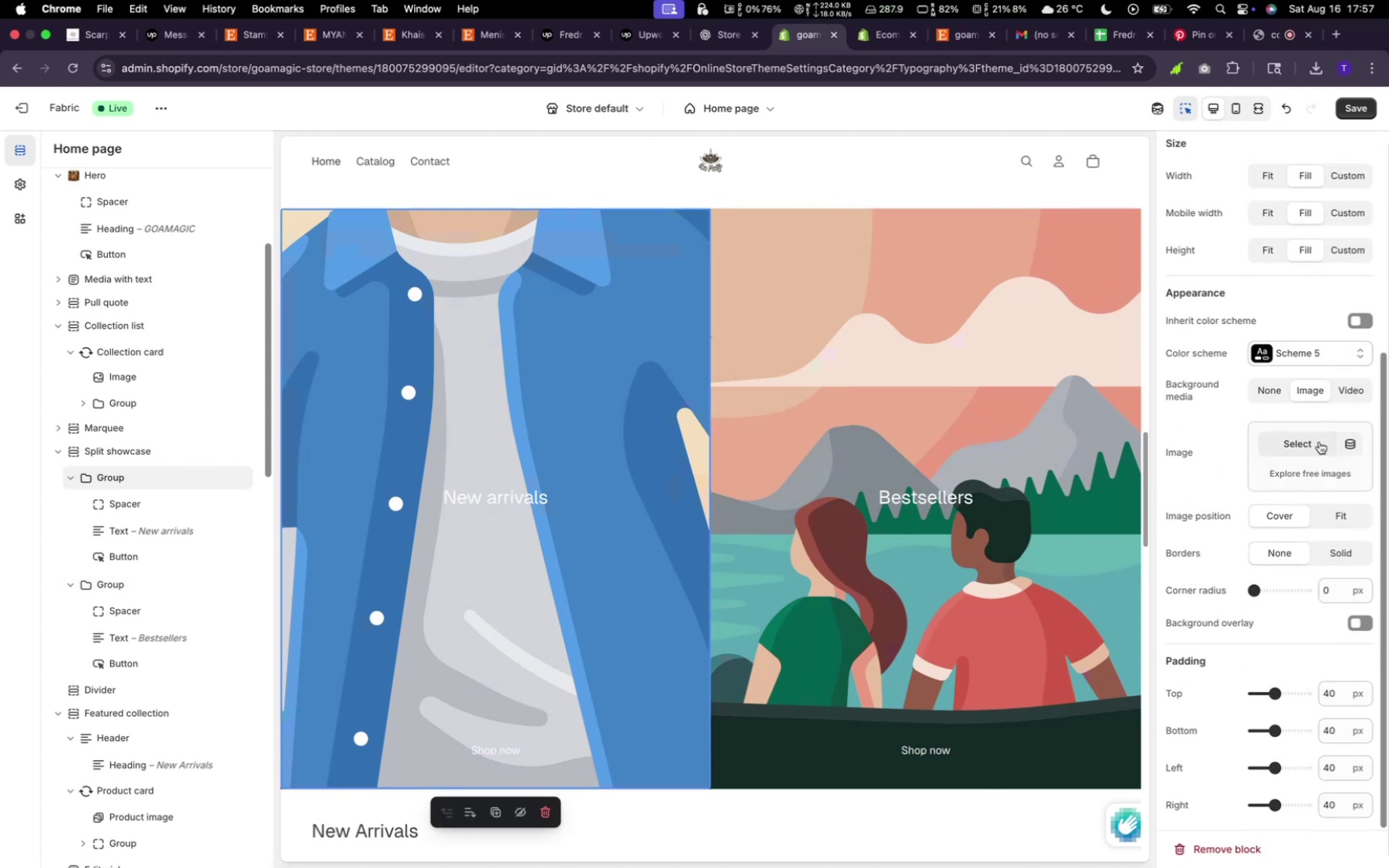 
left_click([1315, 444])
 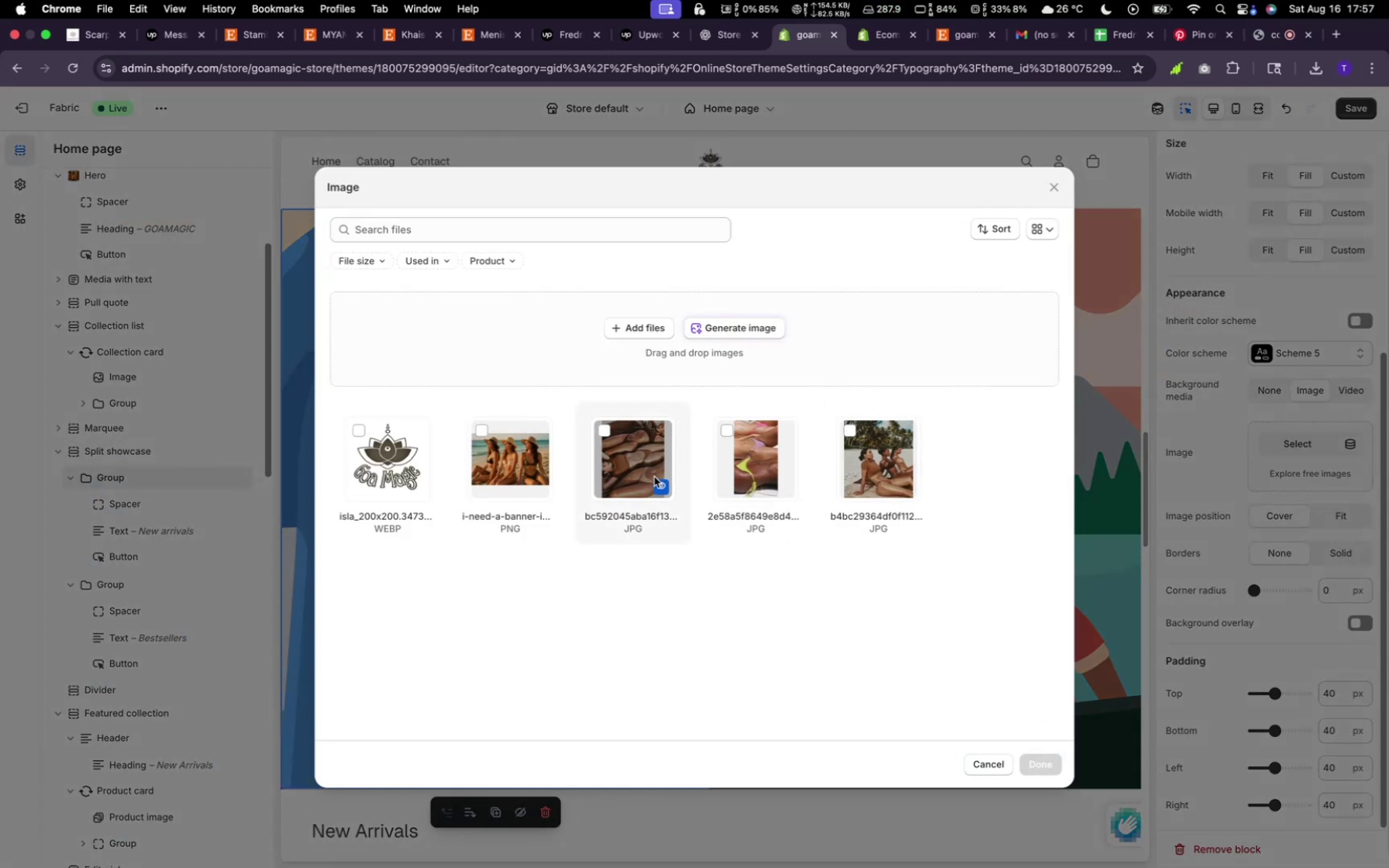 
wait(5.06)
 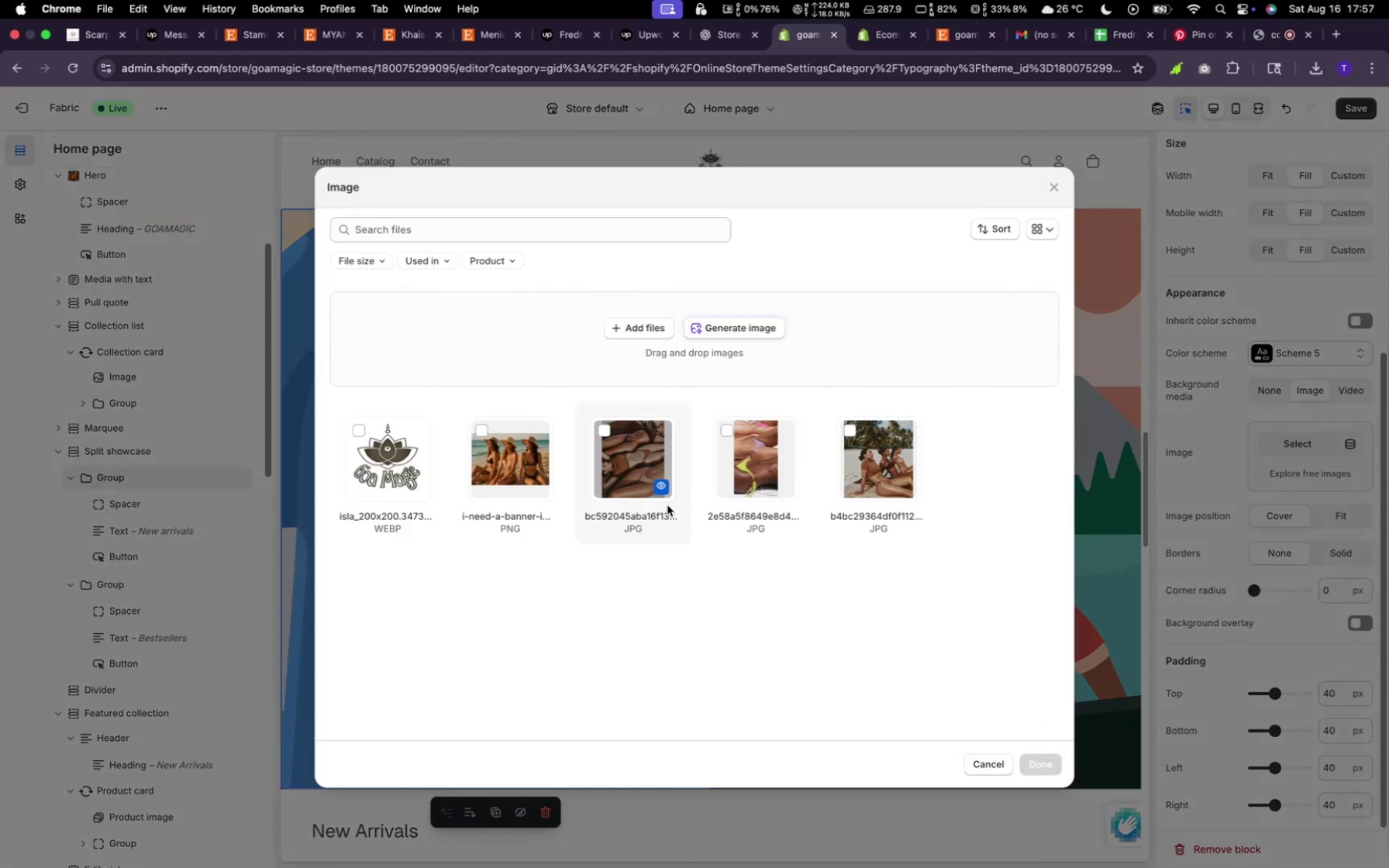 
left_click([640, 456])
 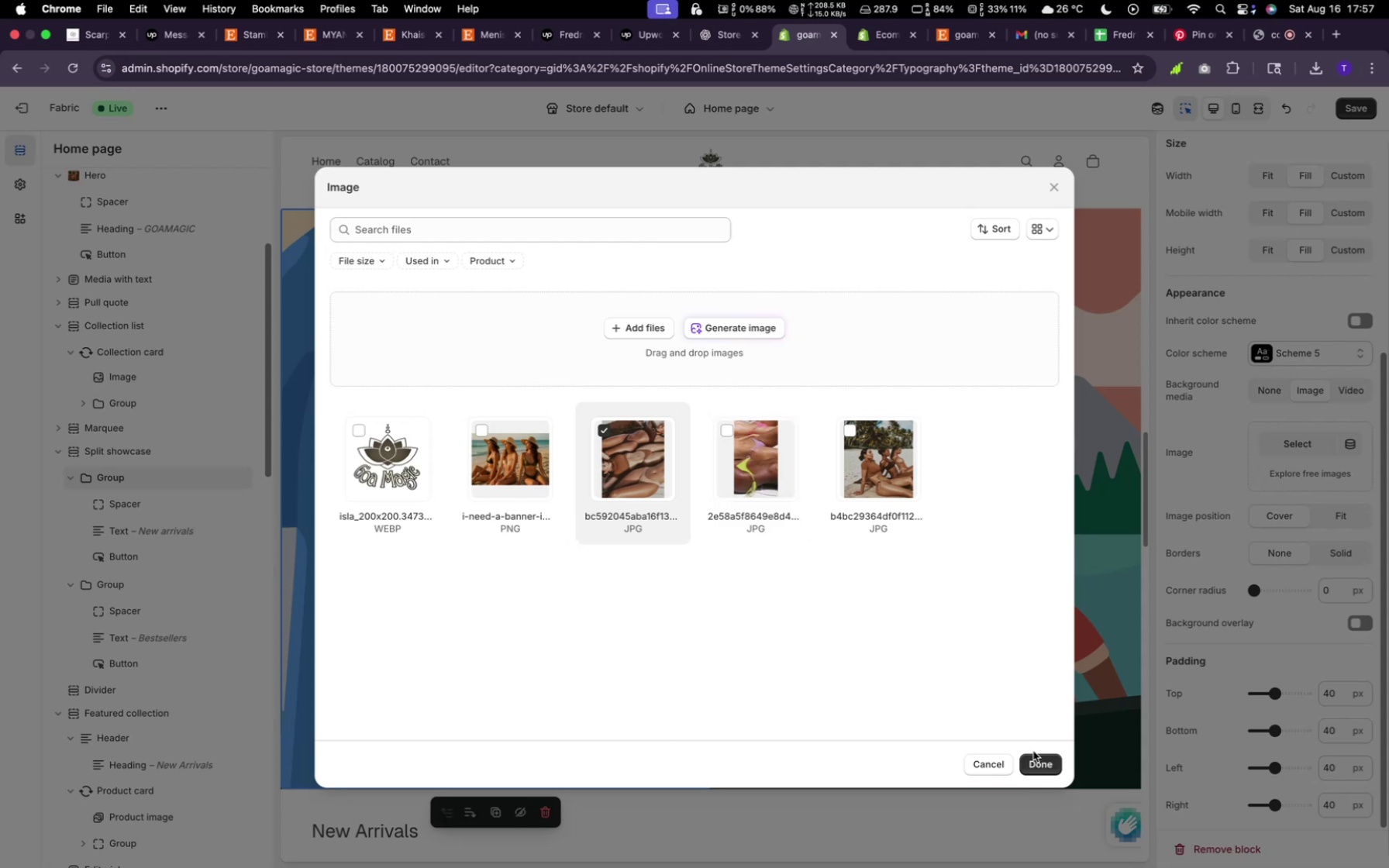 
left_click([1039, 762])
 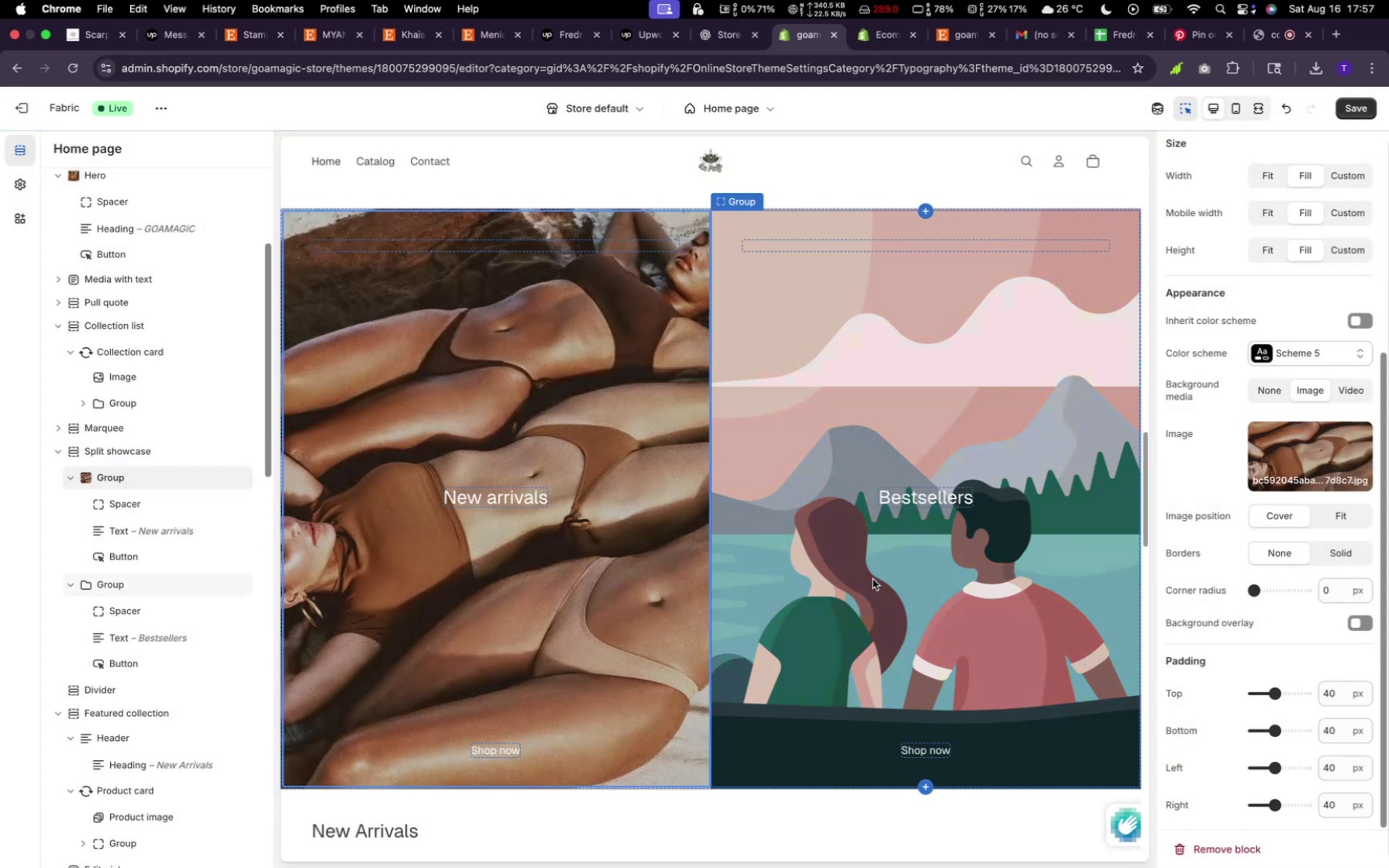 
wait(7.35)
 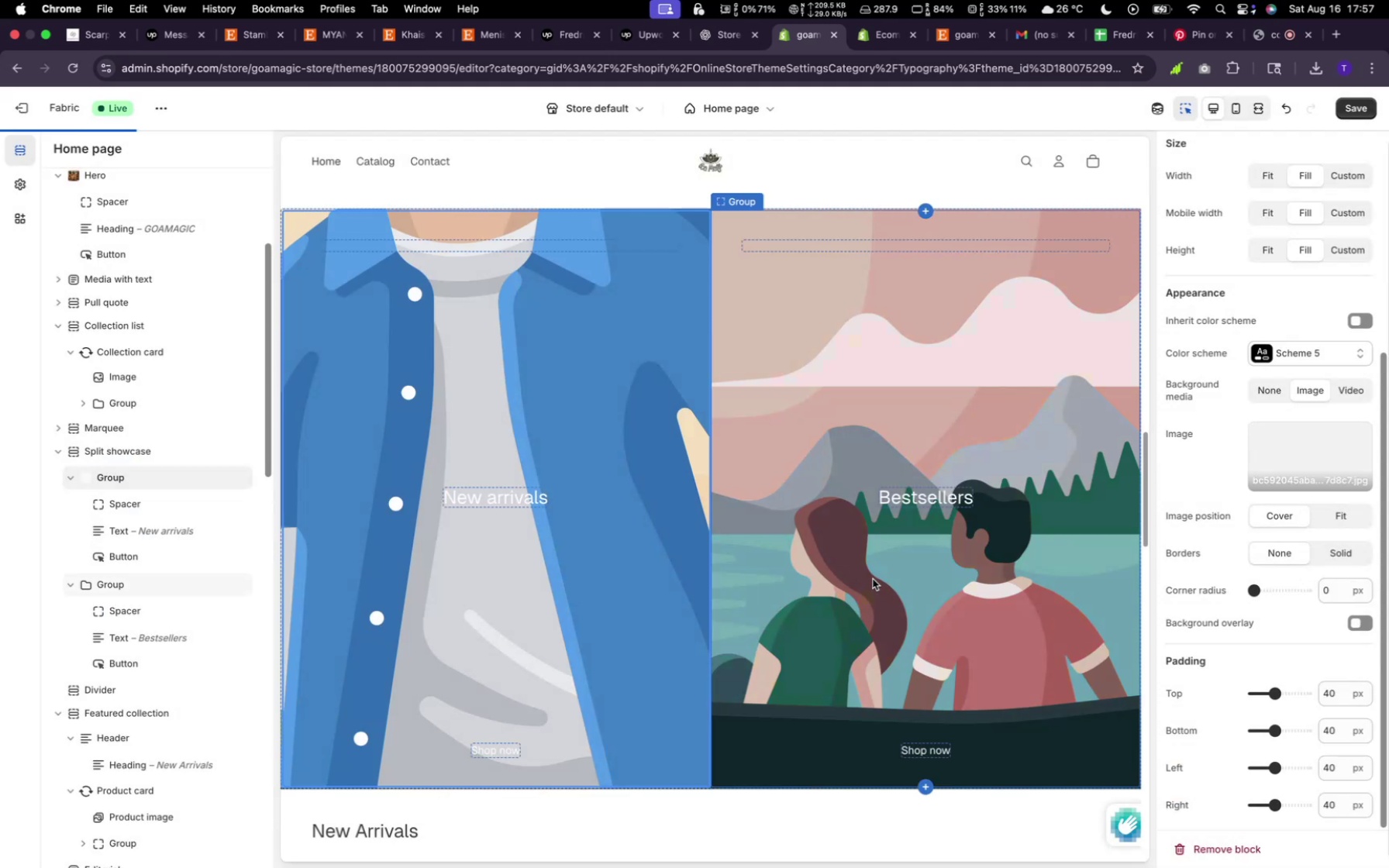 
left_click([1018, 449])
 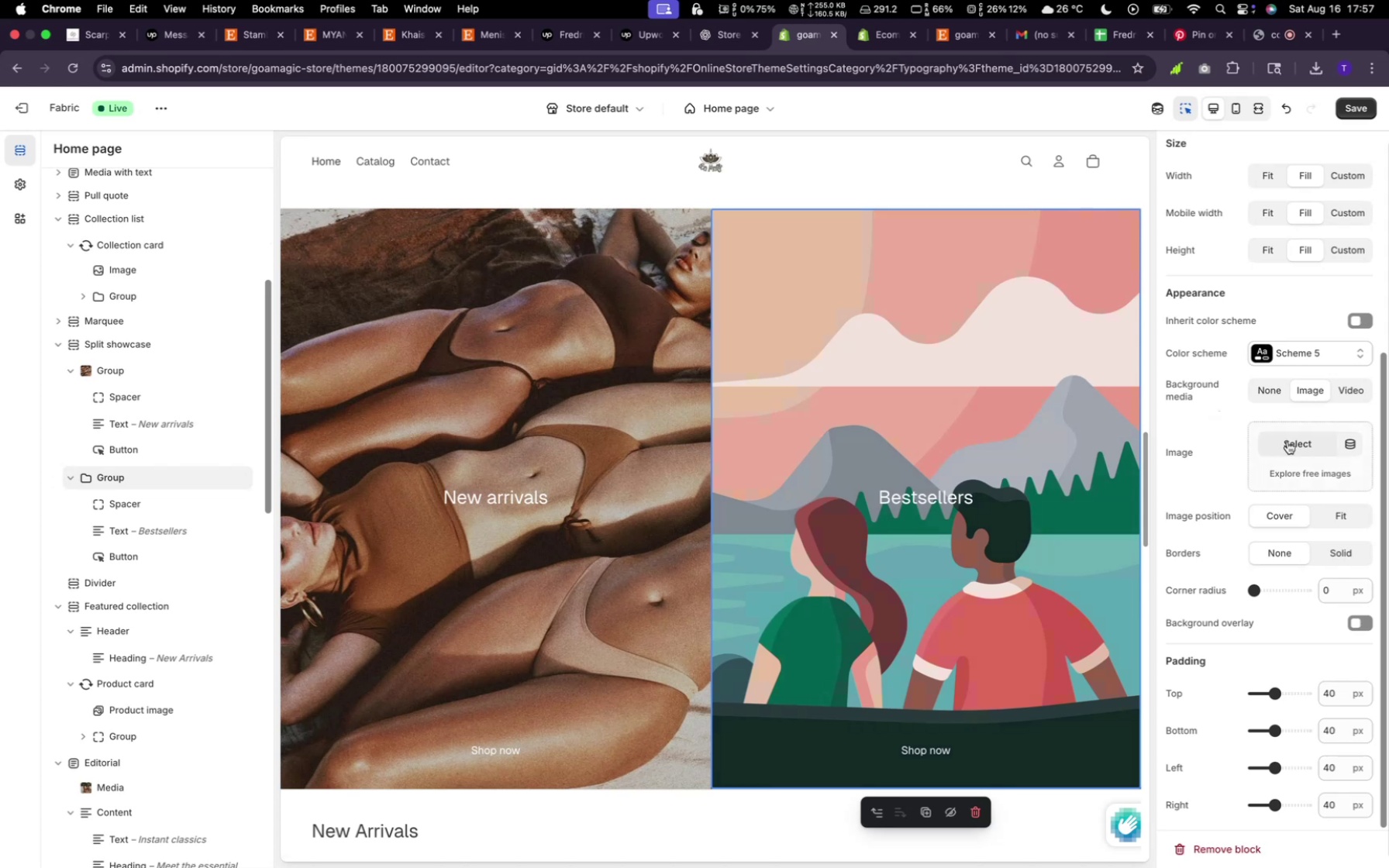 
left_click([1287, 442])
 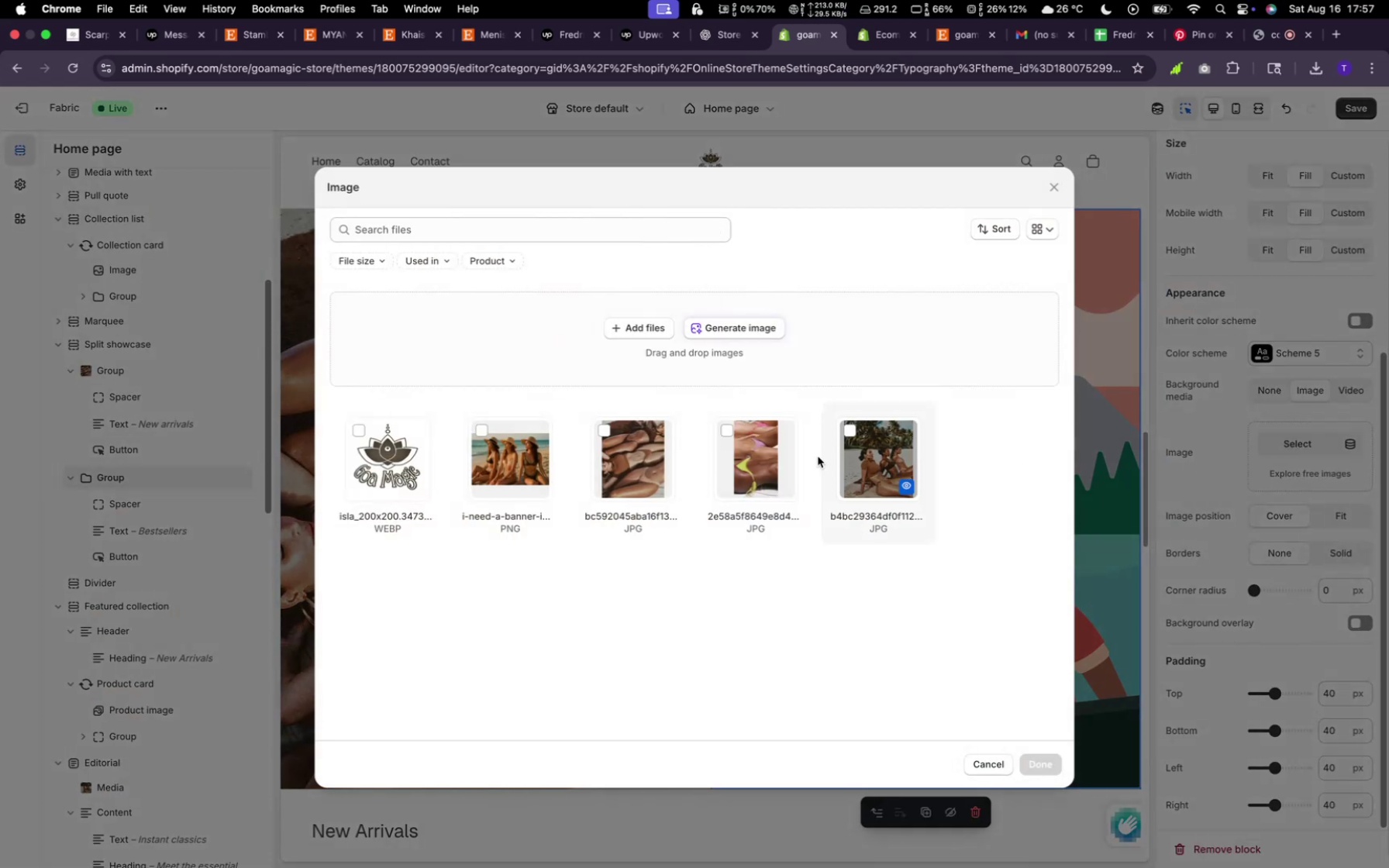 
left_click([757, 467])
 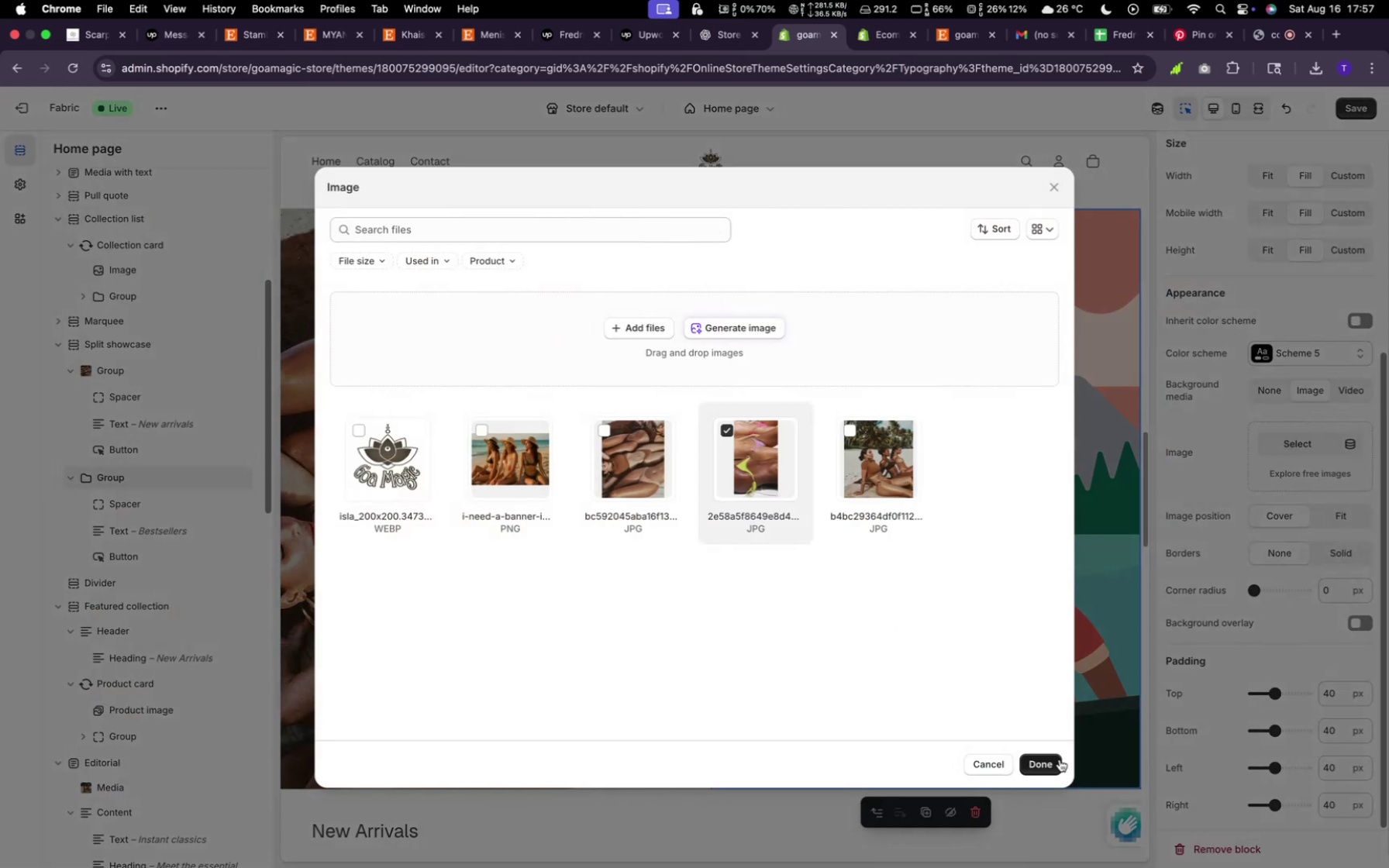 
left_click([1057, 760])
 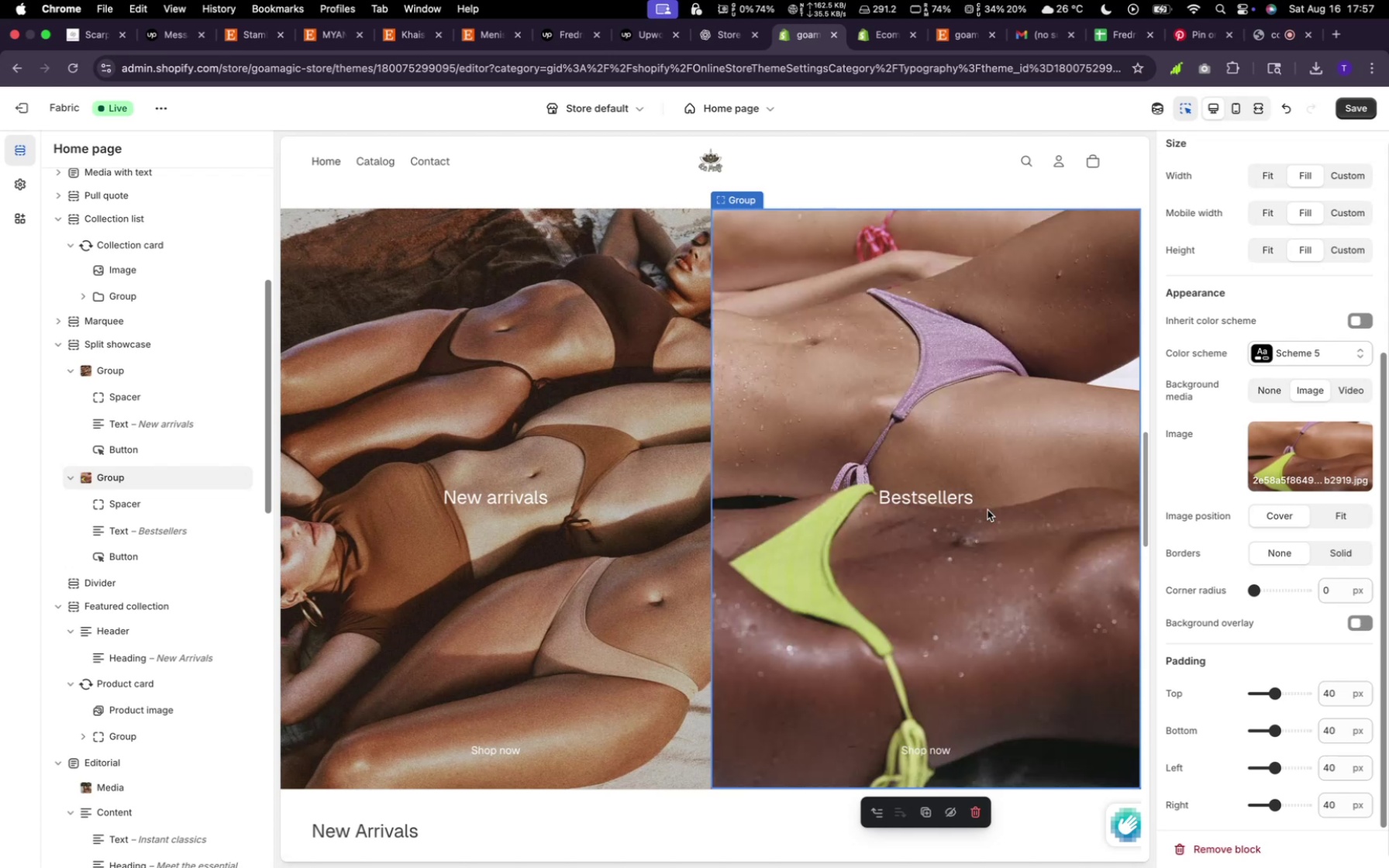 
wait(7.57)
 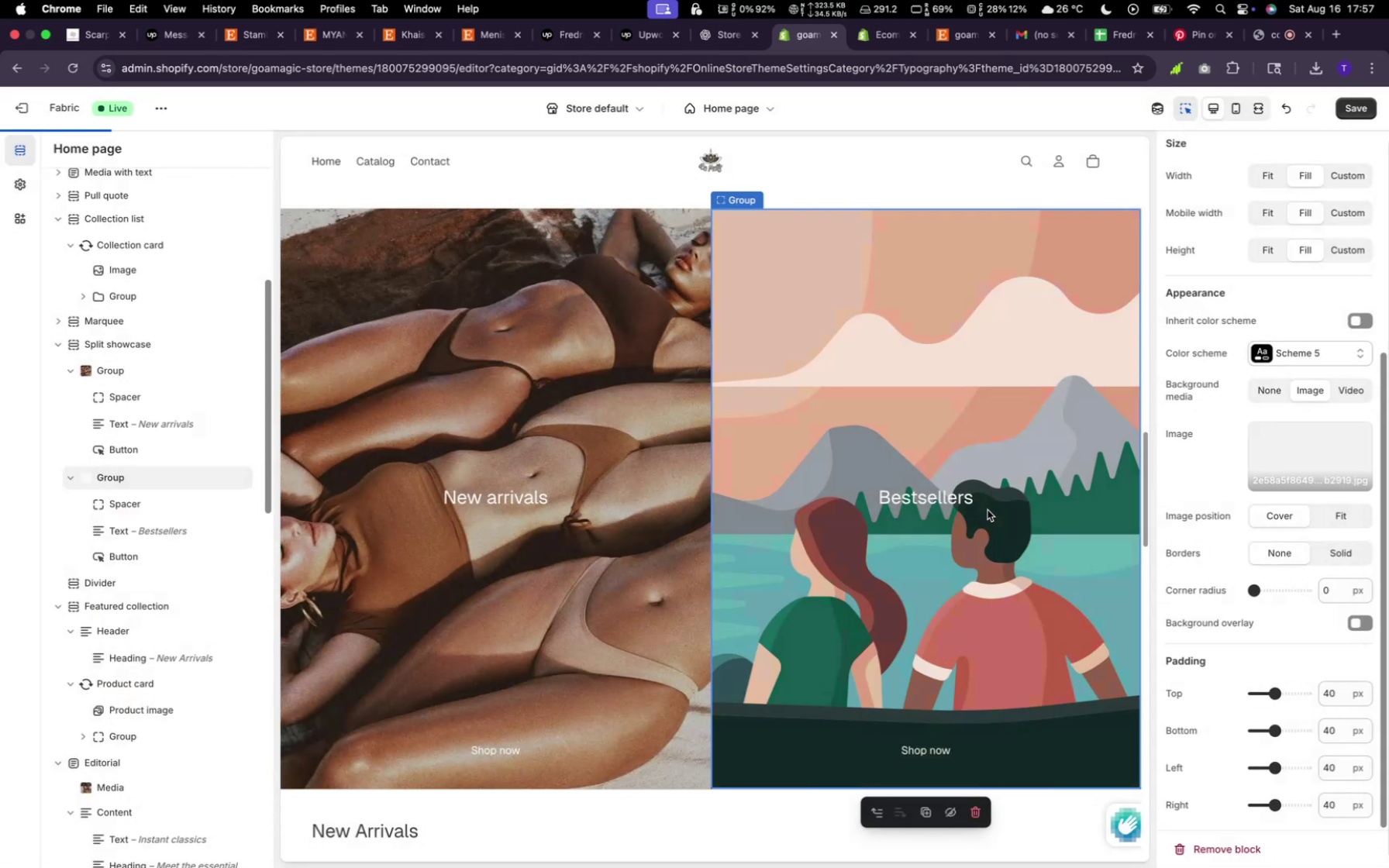 
left_click([1293, 458])
 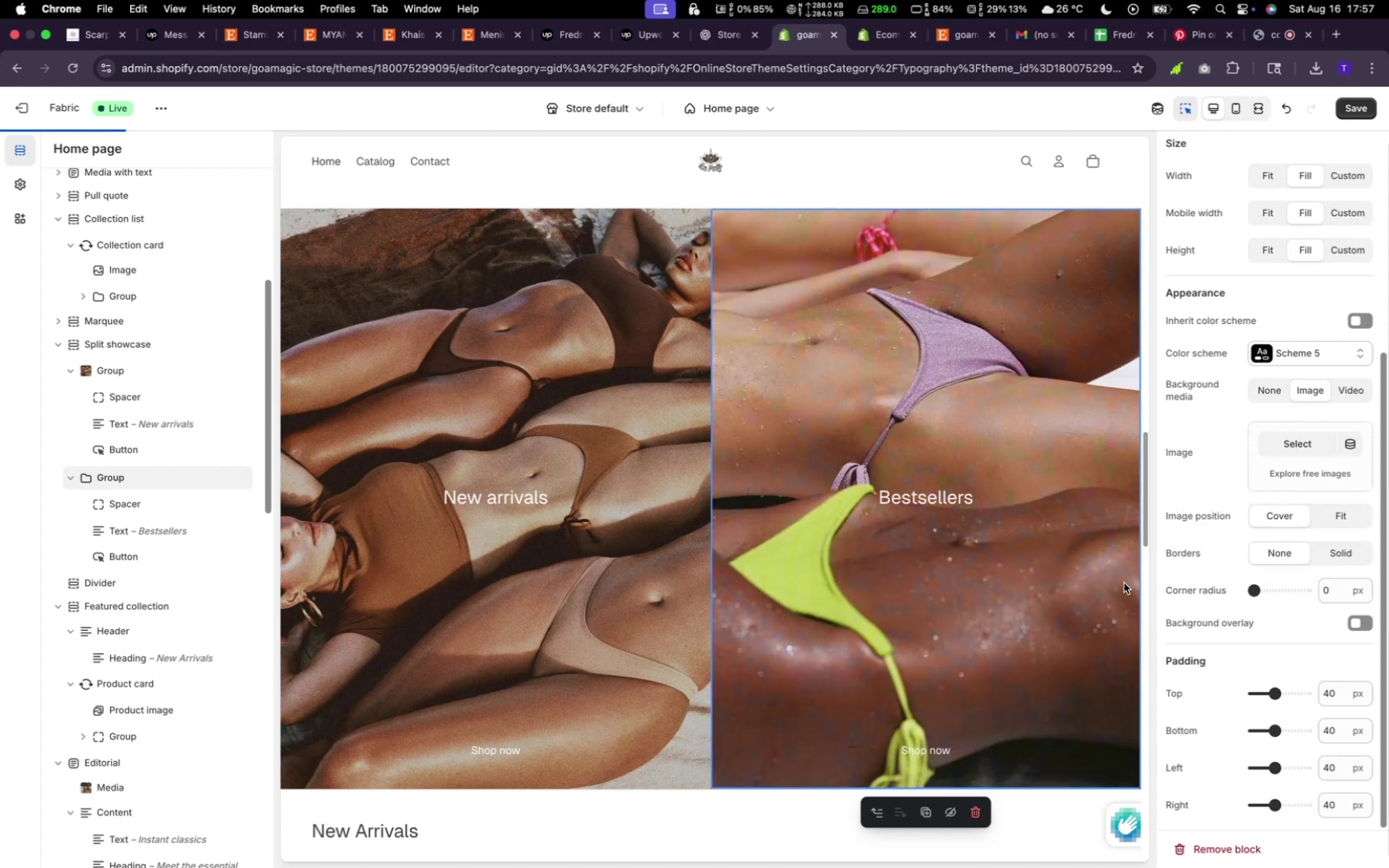 
scroll: coordinate [987, 611], scroll_direction: down, amount: 22.0
 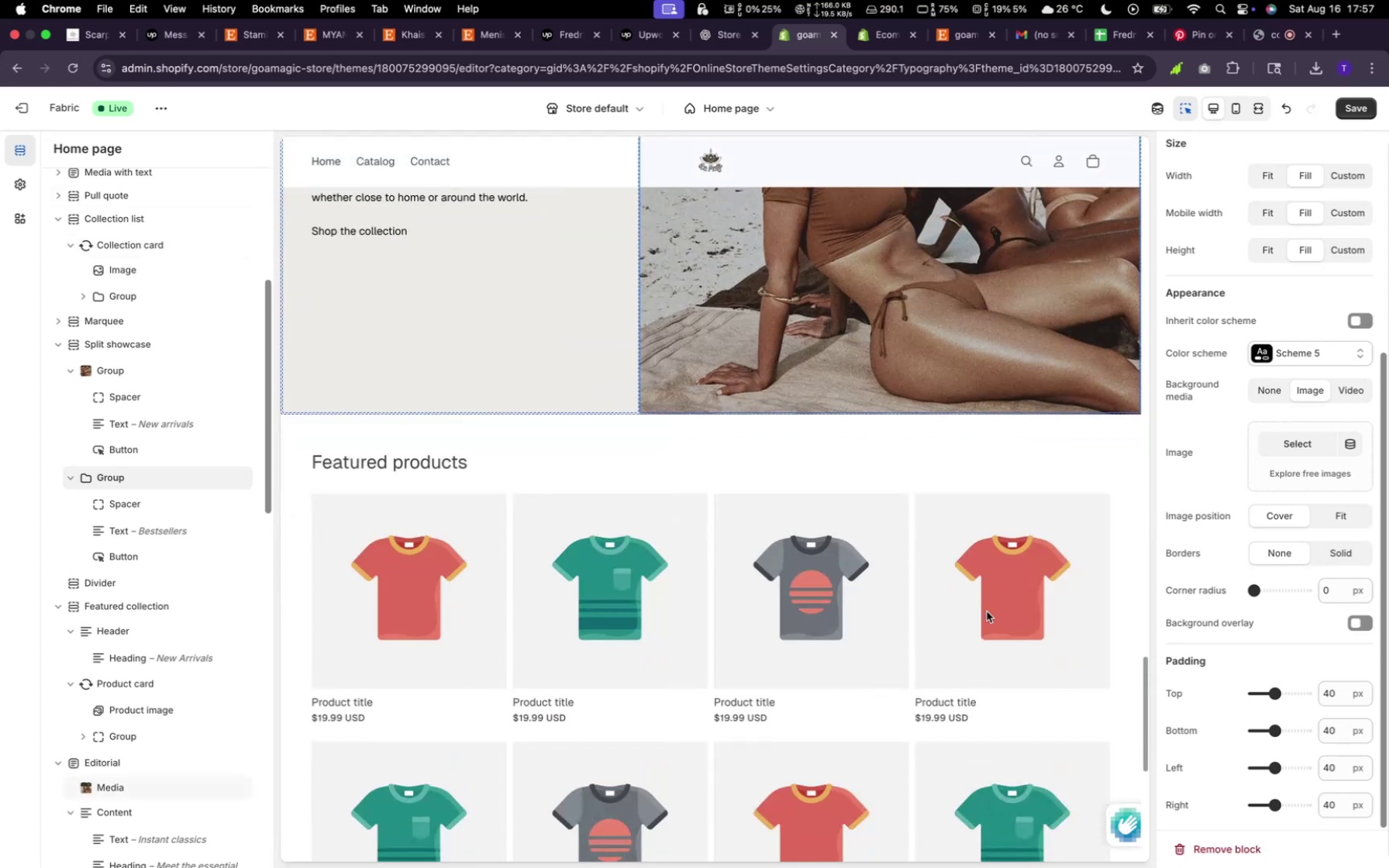 
scroll: coordinate [987, 618], scroll_direction: up, amount: 13.0
 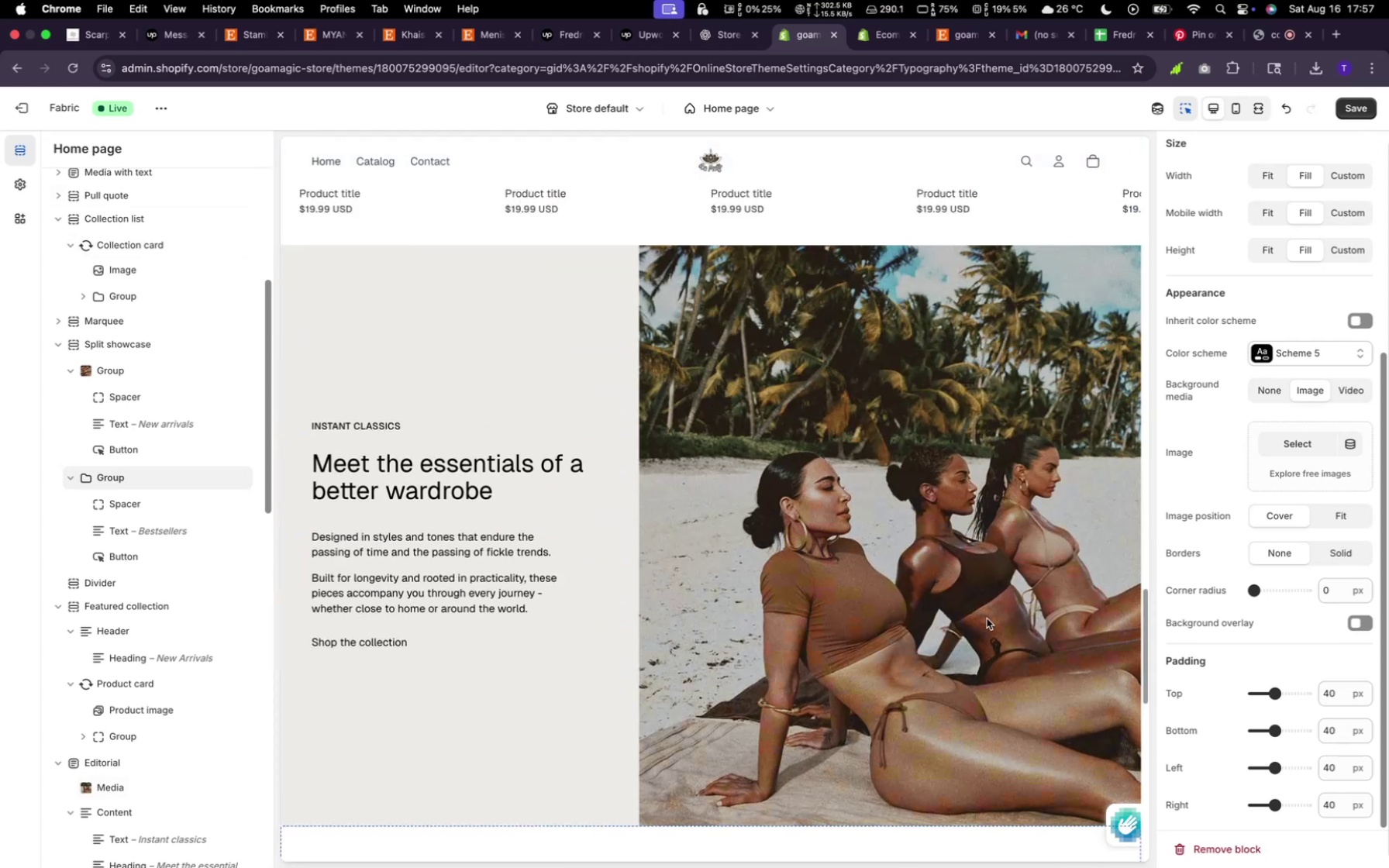 
scroll: coordinate [987, 618], scroll_direction: down, amount: 7.0
 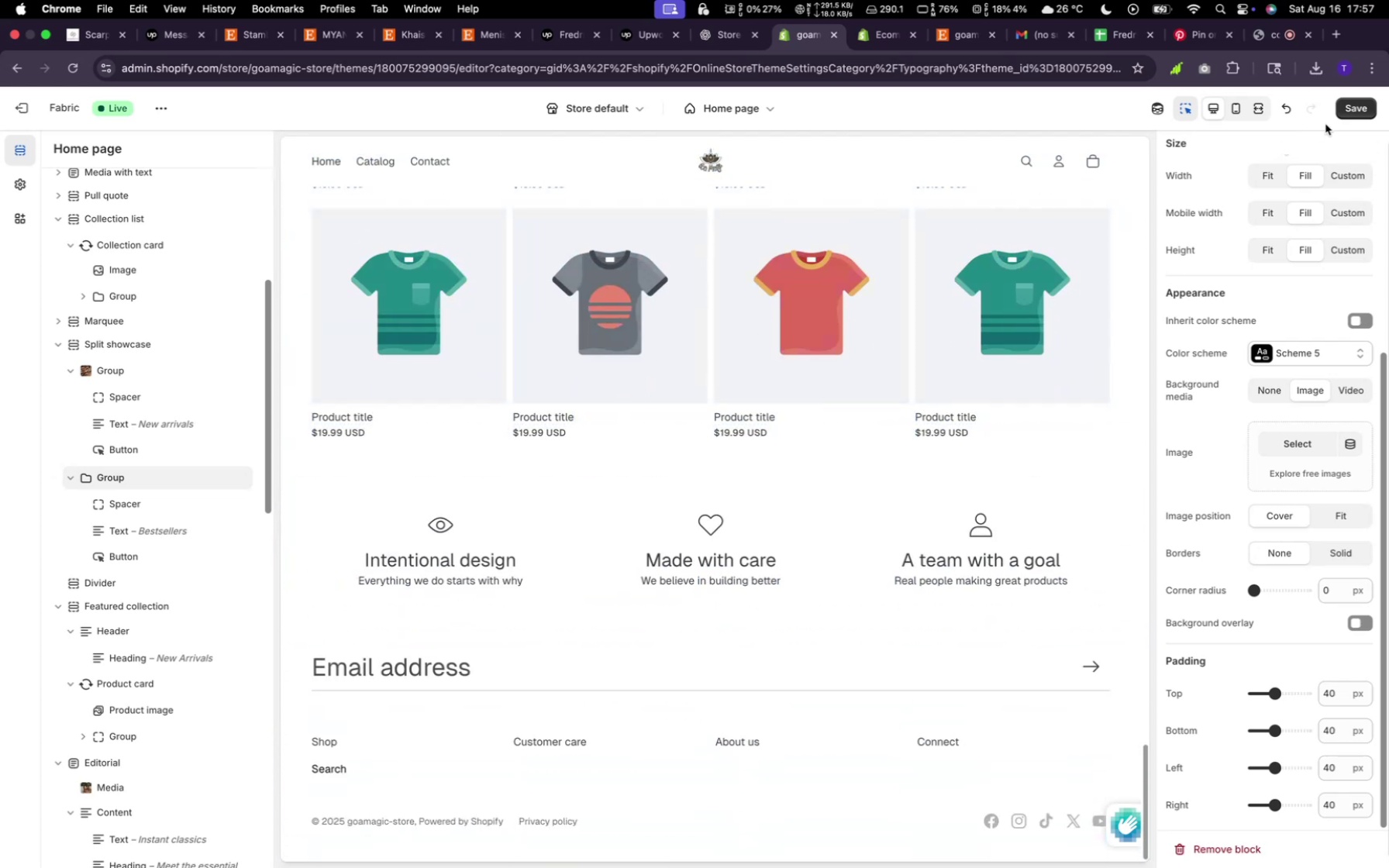 
left_click([1340, 105])
 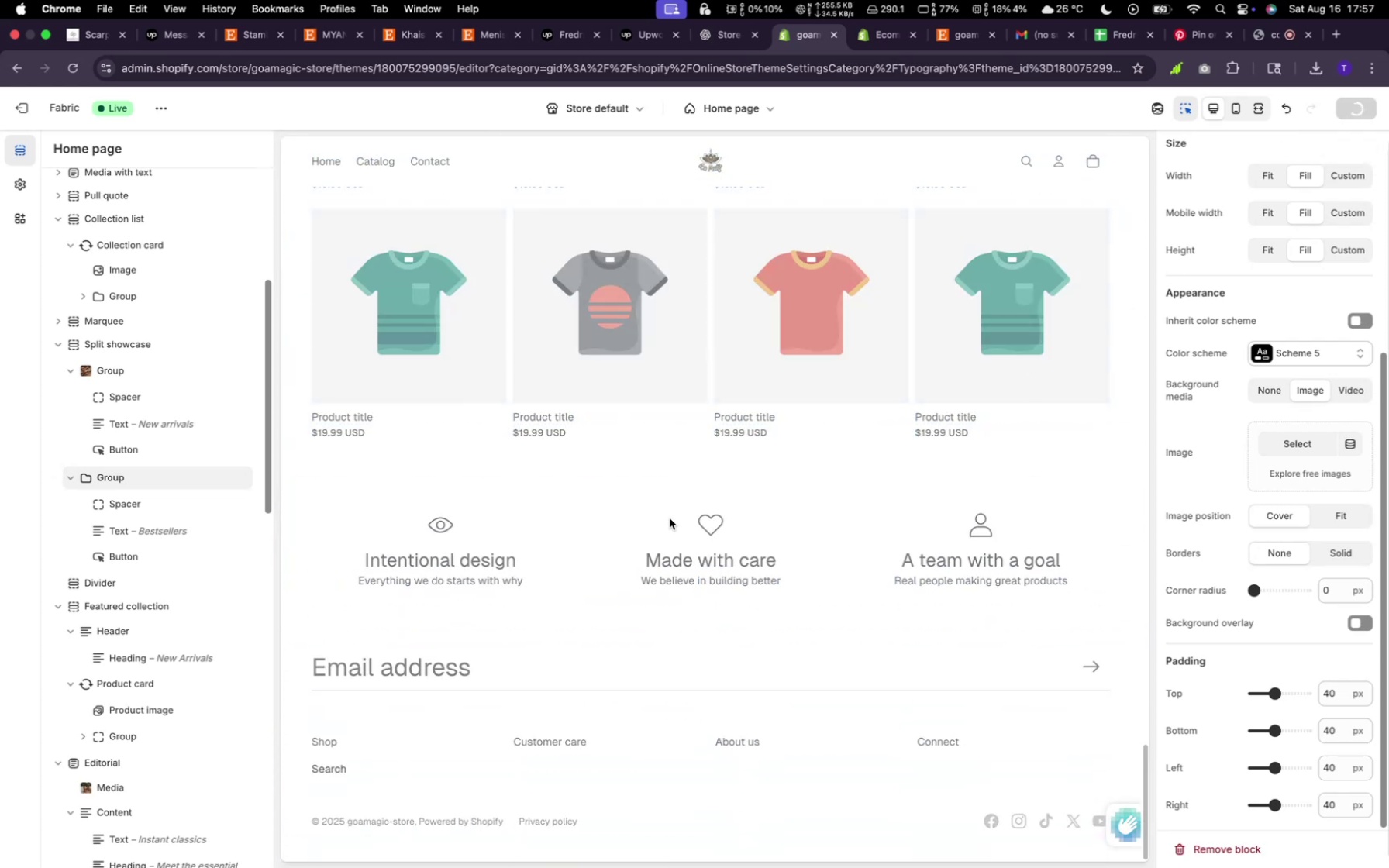 
scroll: coordinate [689, 534], scroll_direction: up, amount: 227.0
 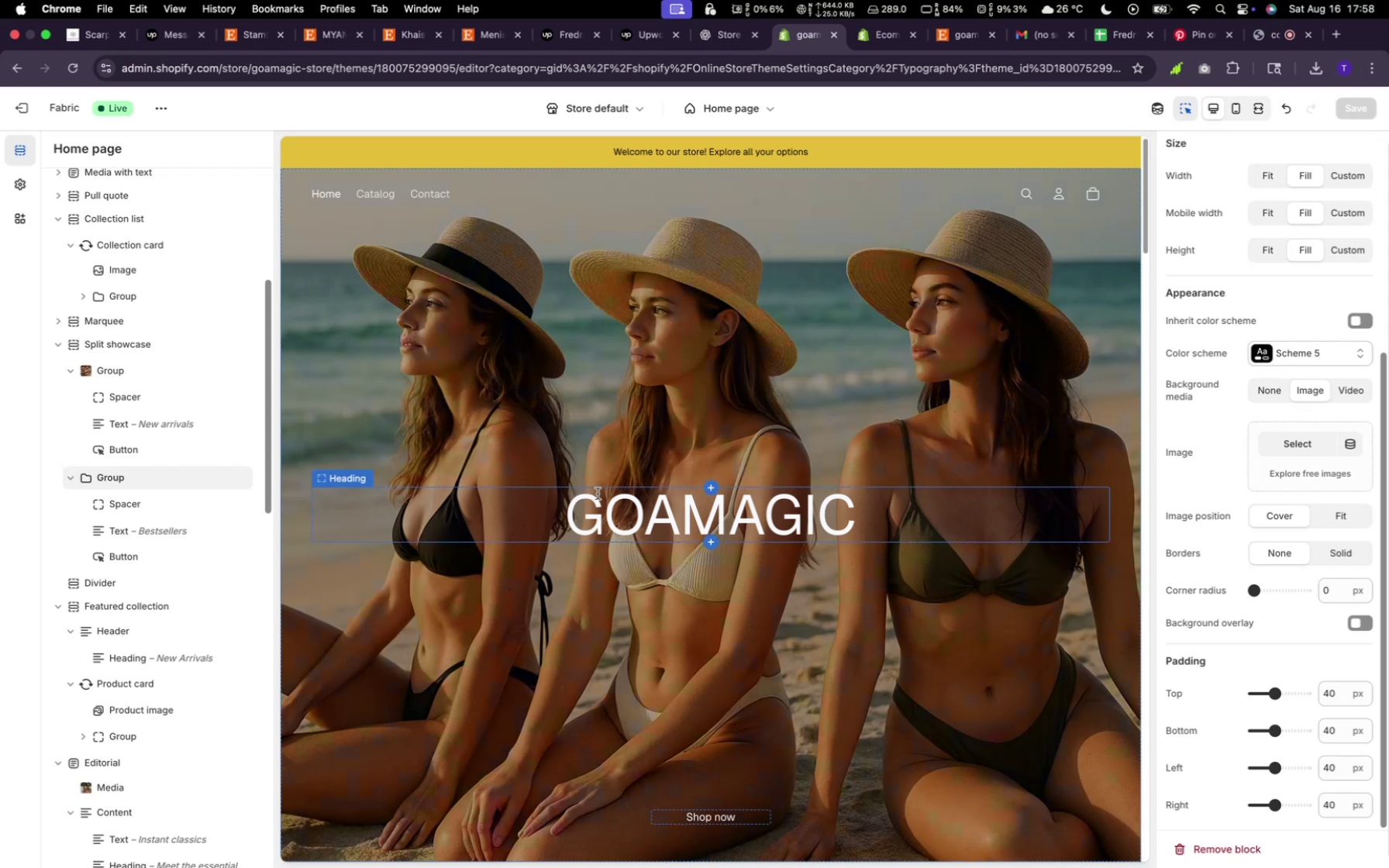 
wait(28.64)
 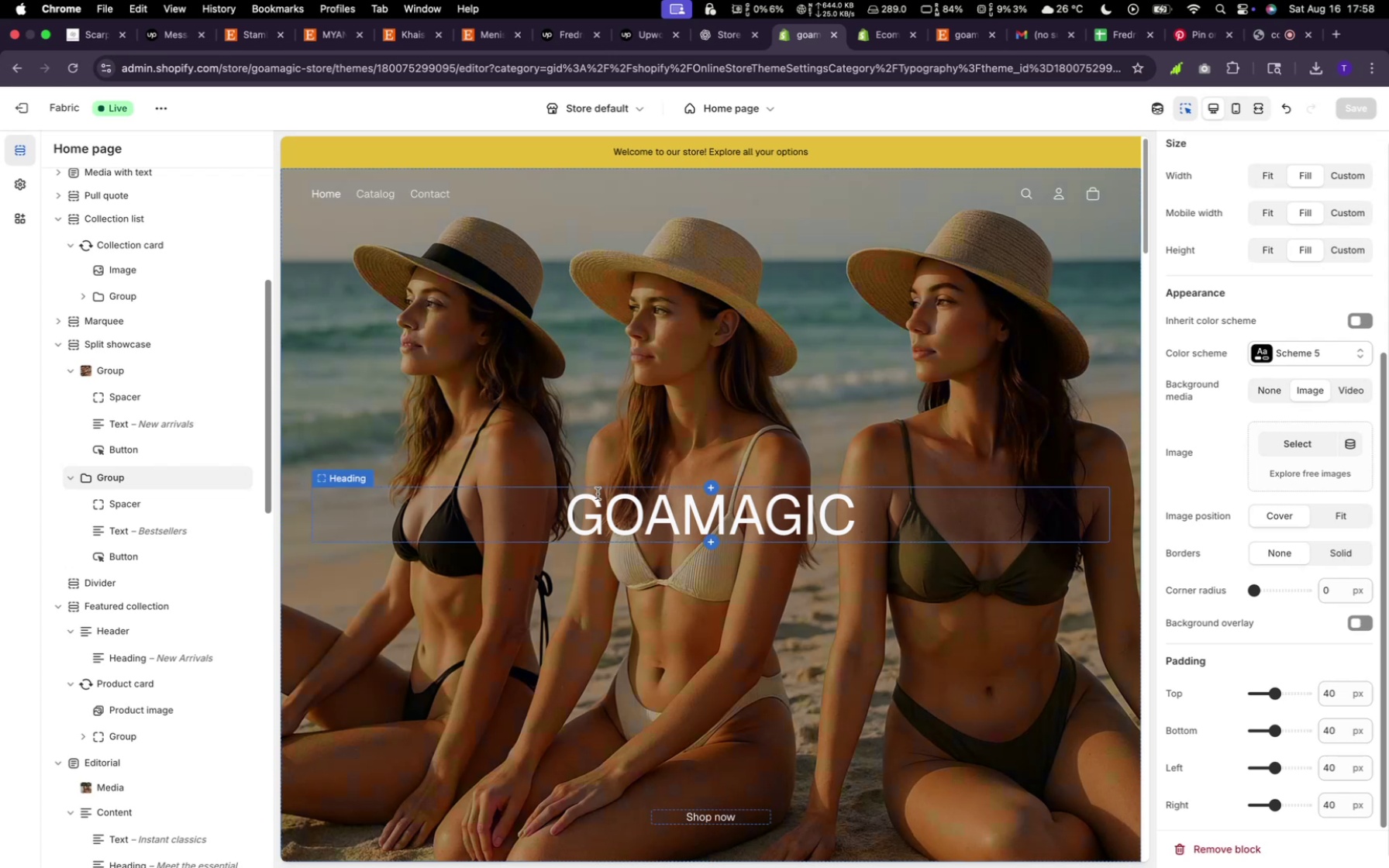 
scroll: coordinate [736, 460], scroll_direction: down, amount: 137.0
 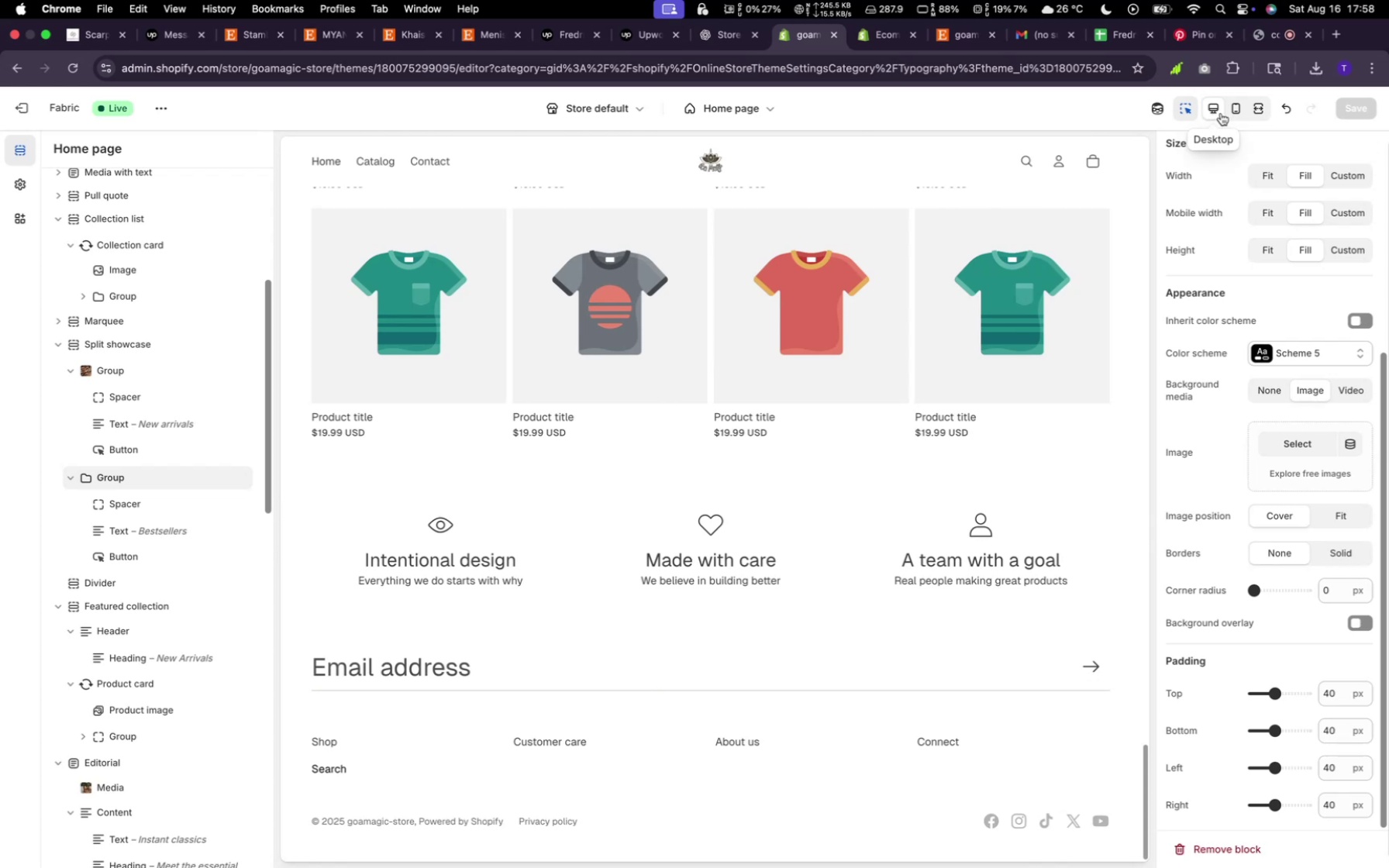 
left_click([1236, 113])
 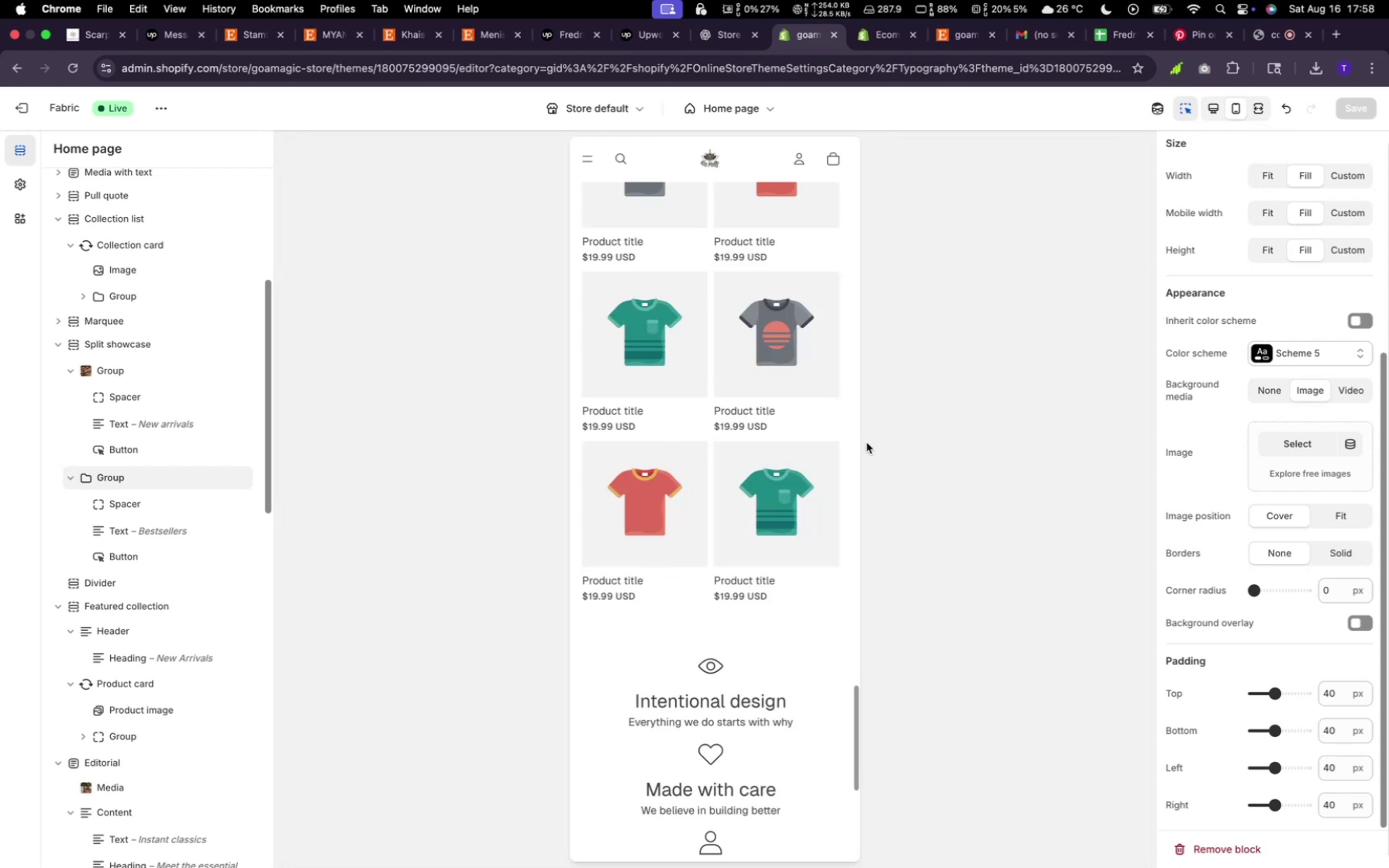 
scroll: coordinate [787, 508], scroll_direction: up, amount: 123.0
 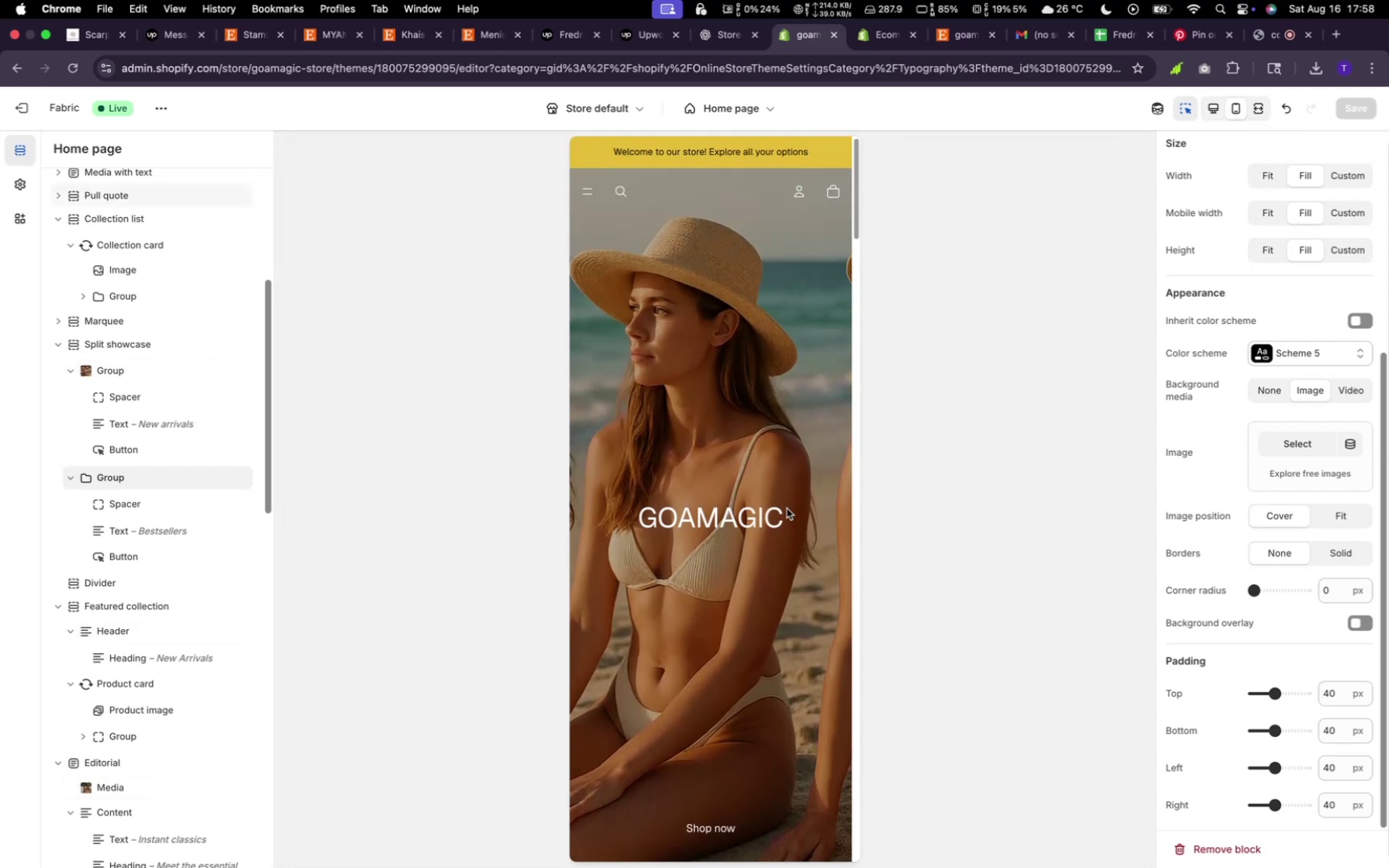 
scroll: coordinate [787, 508], scroll_direction: down, amount: 145.0
 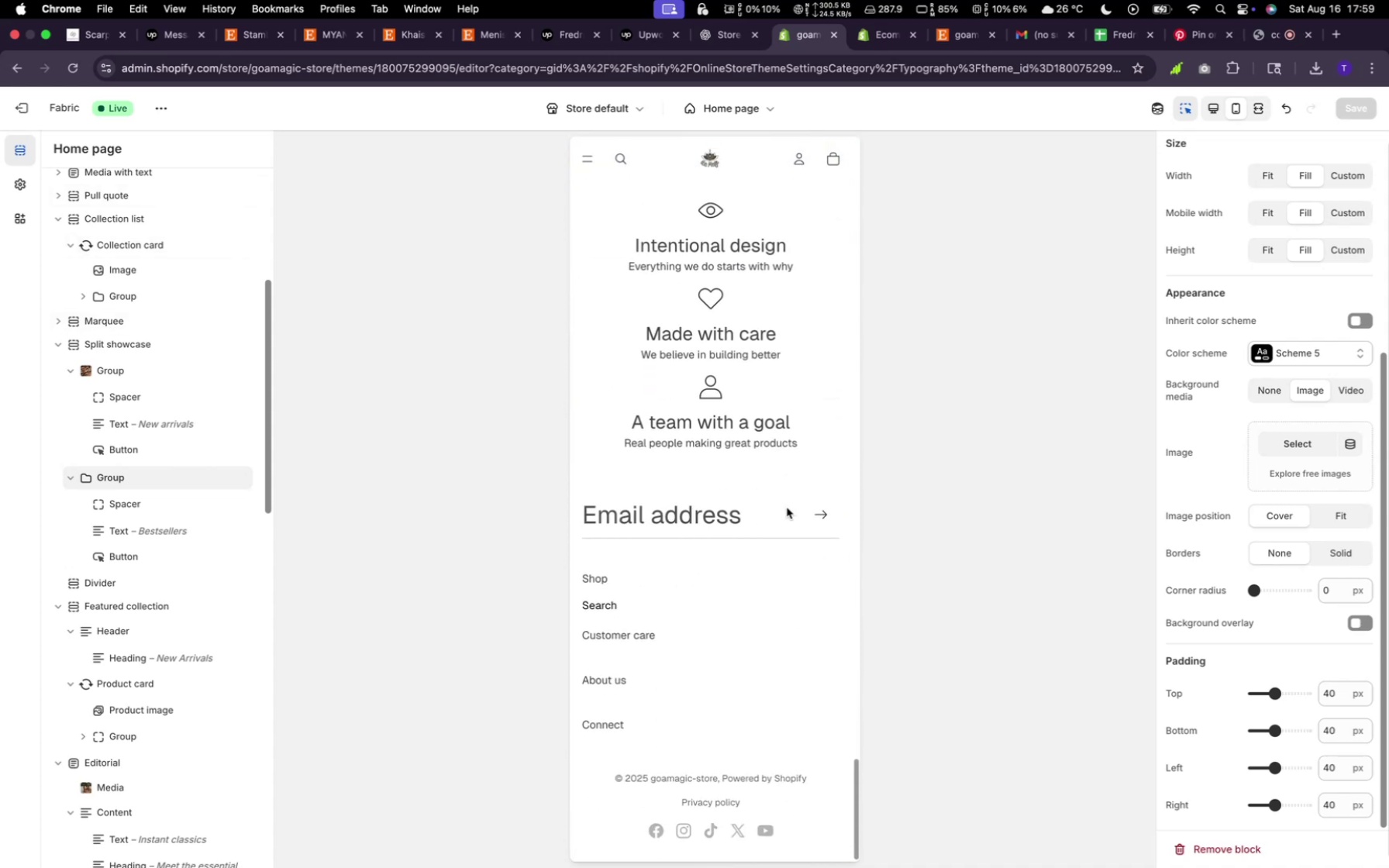 
scroll: coordinate [787, 508], scroll_direction: up, amount: 3.0
 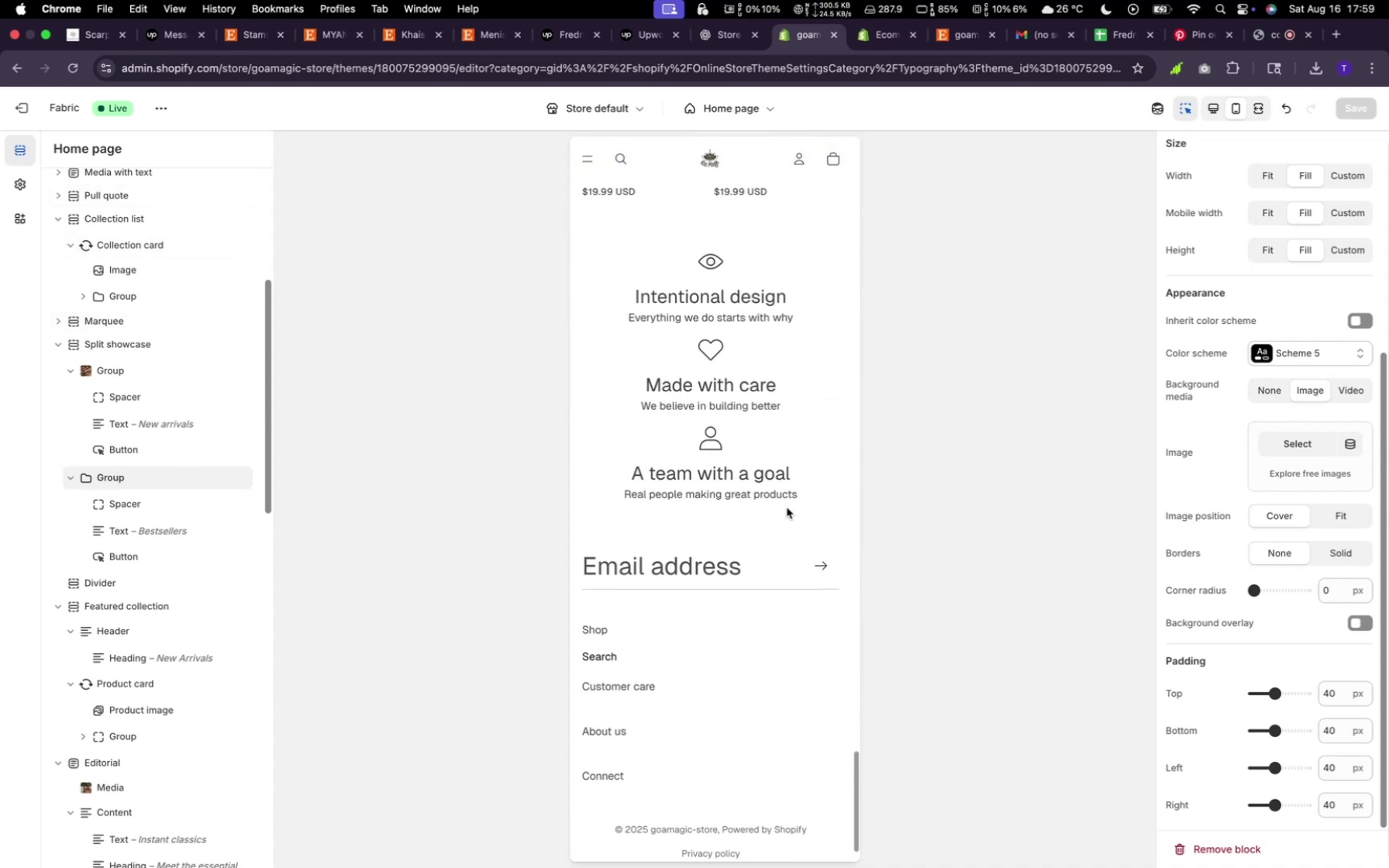 
scroll: coordinate [787, 508], scroll_direction: down, amount: 5.0
 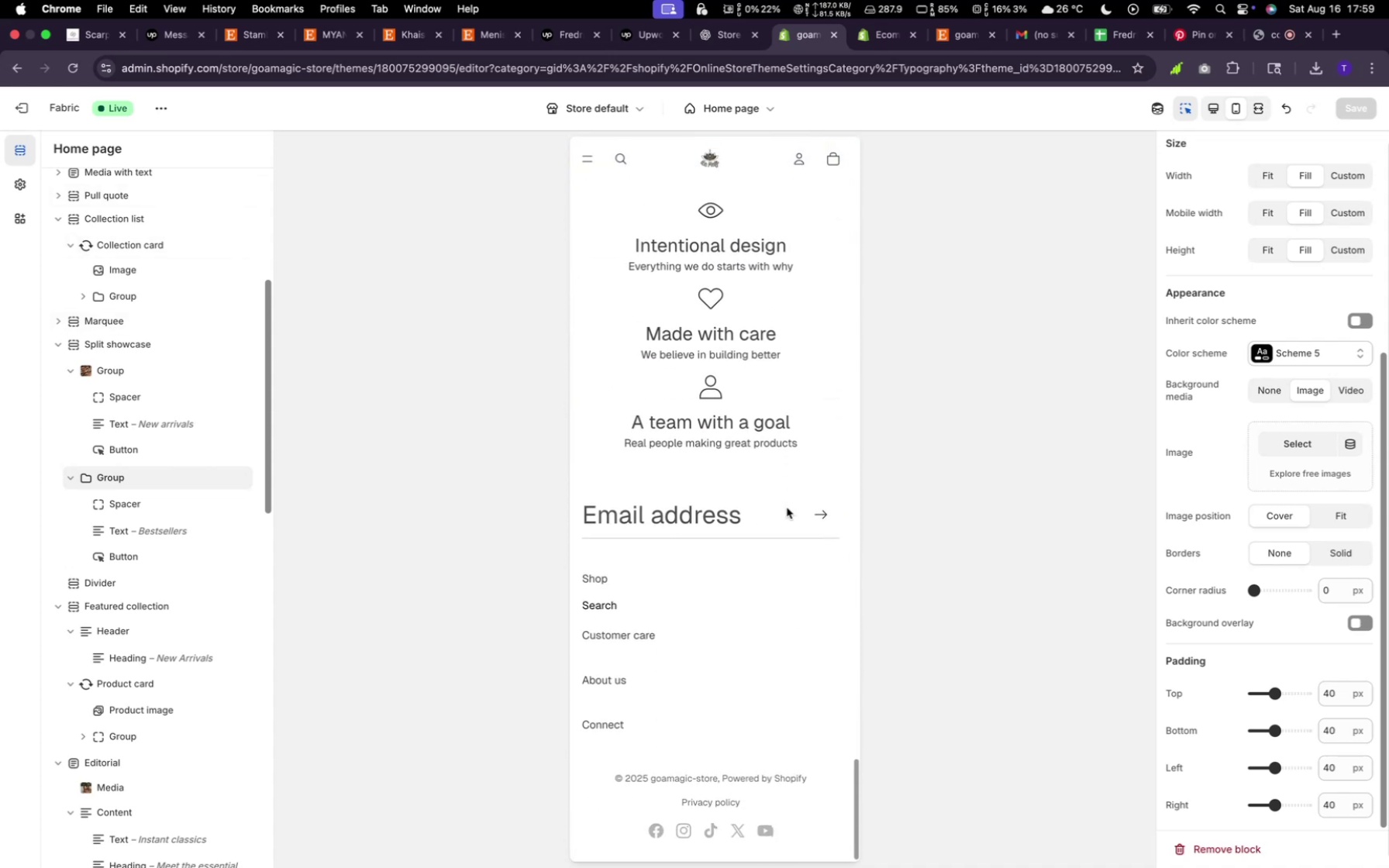 
scroll: coordinate [781, 521], scroll_direction: up, amount: 160.0
 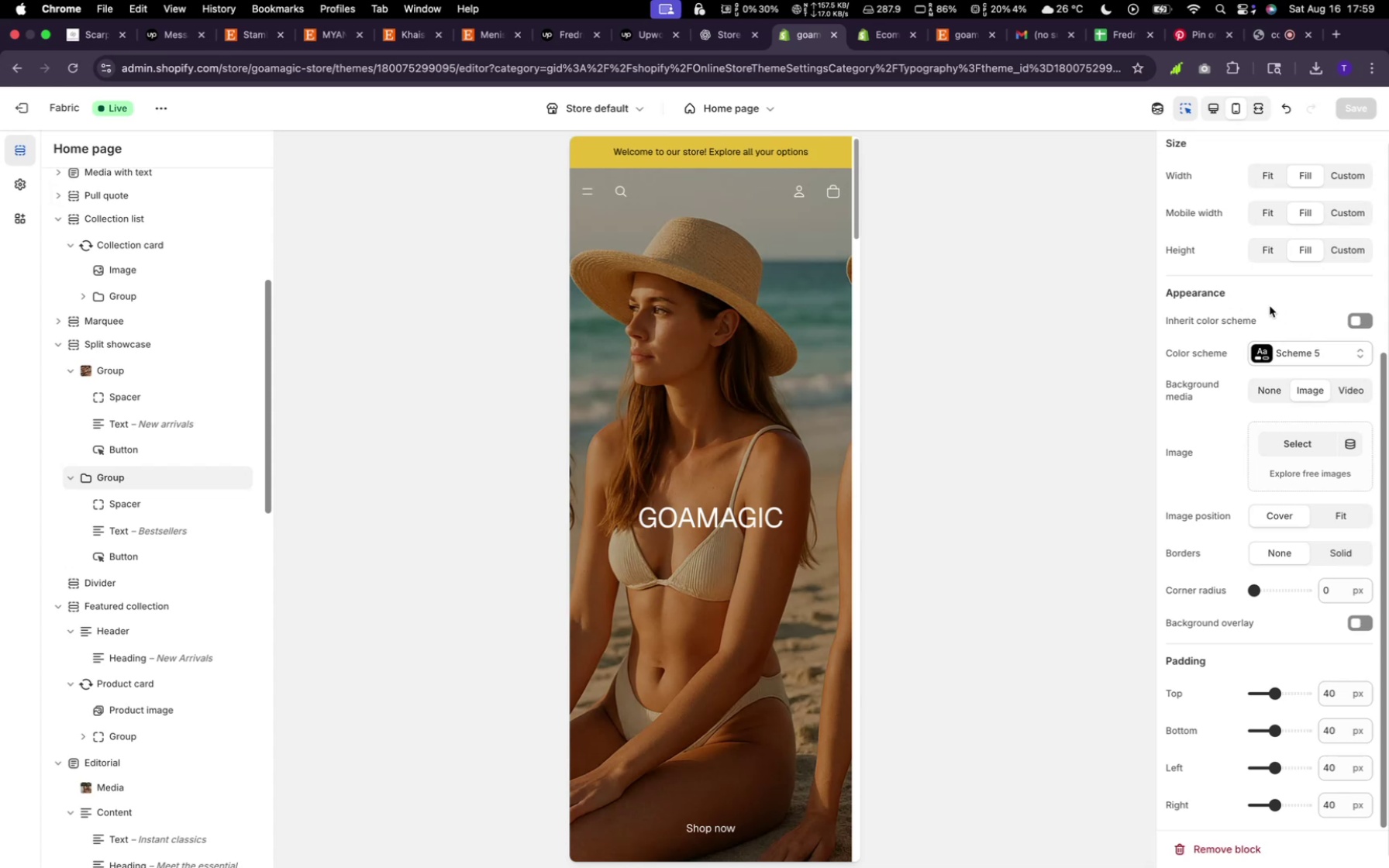 
wait(5.51)
 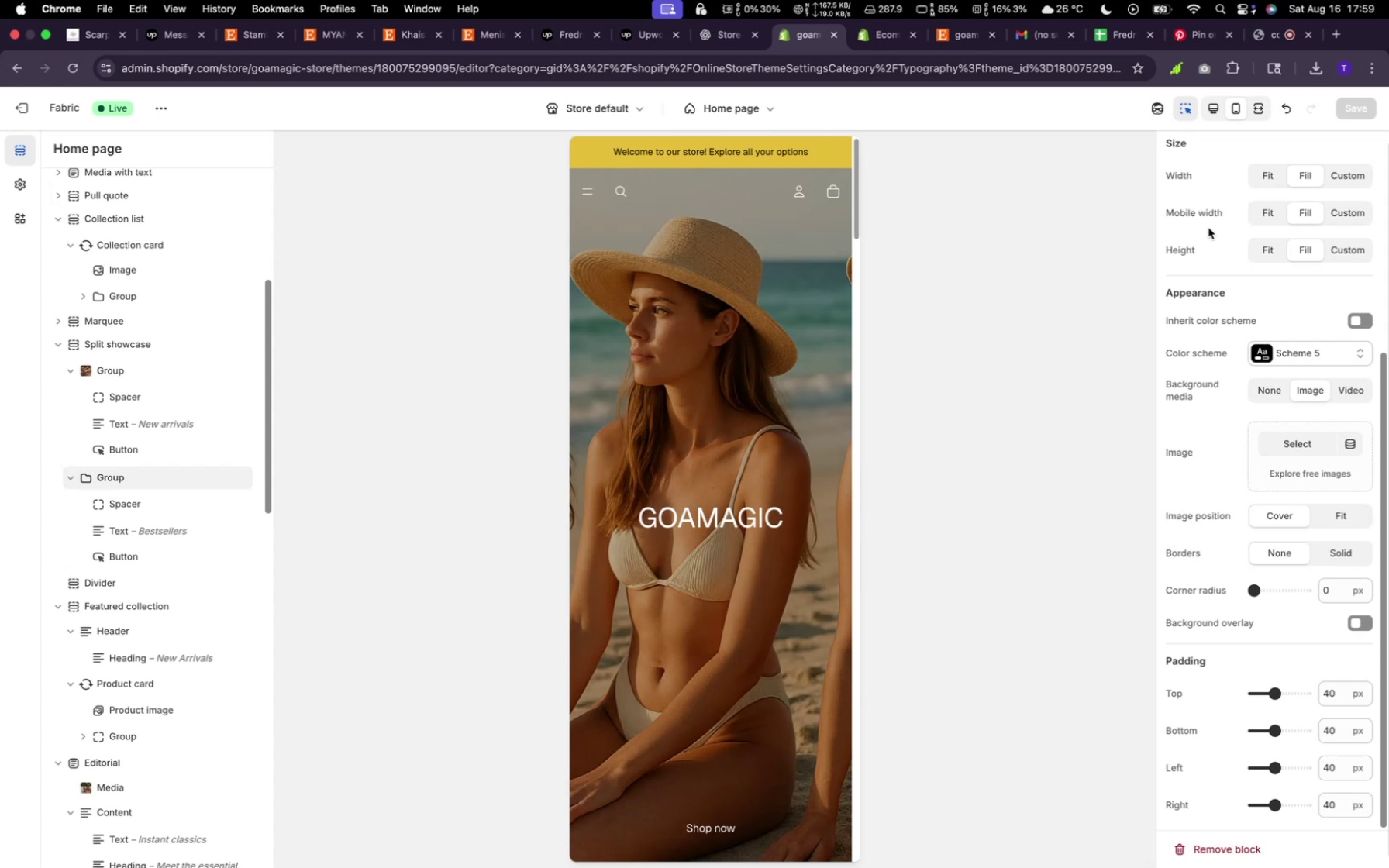 
left_click([1363, 325])
 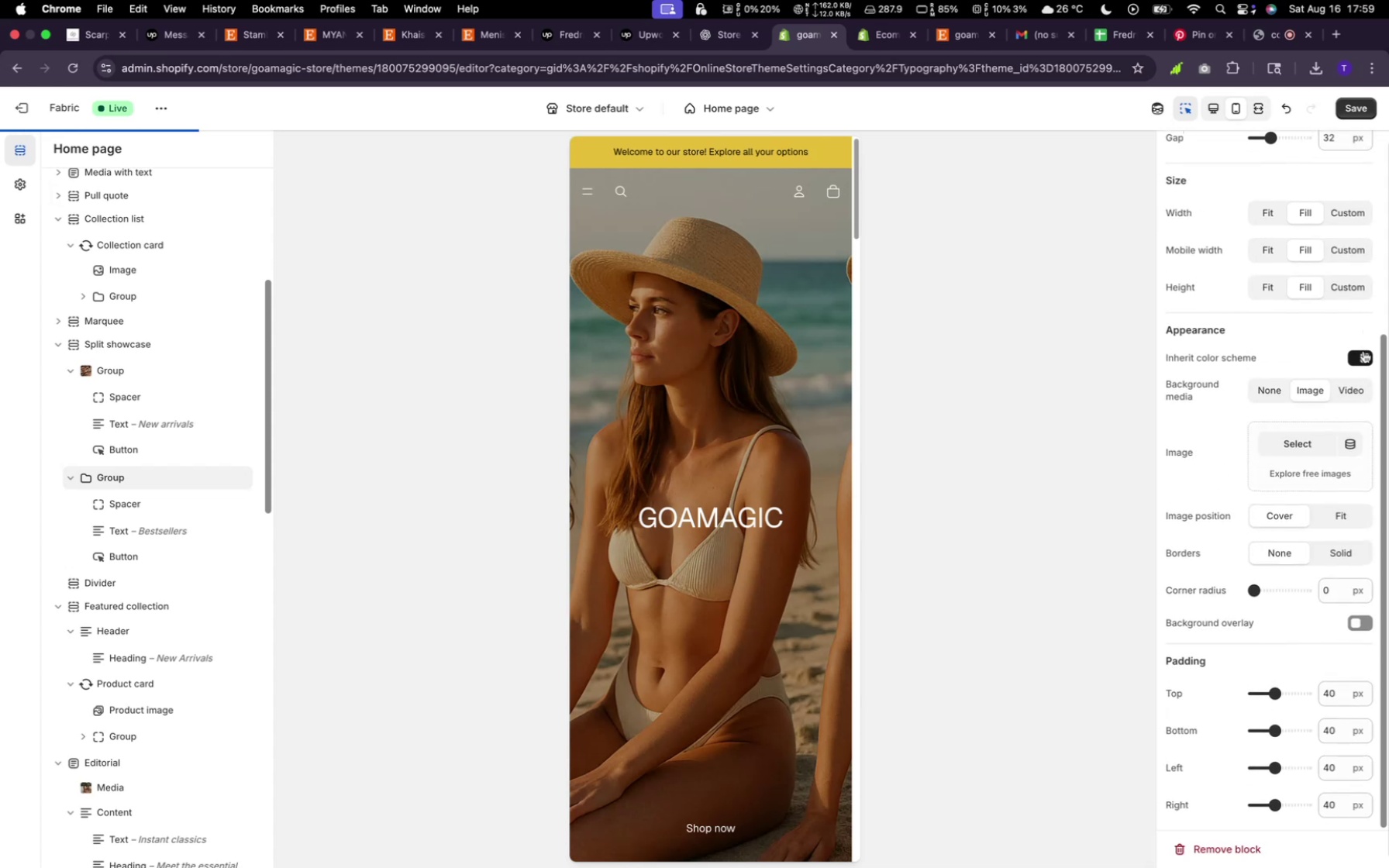 
left_click([1363, 352])
 